 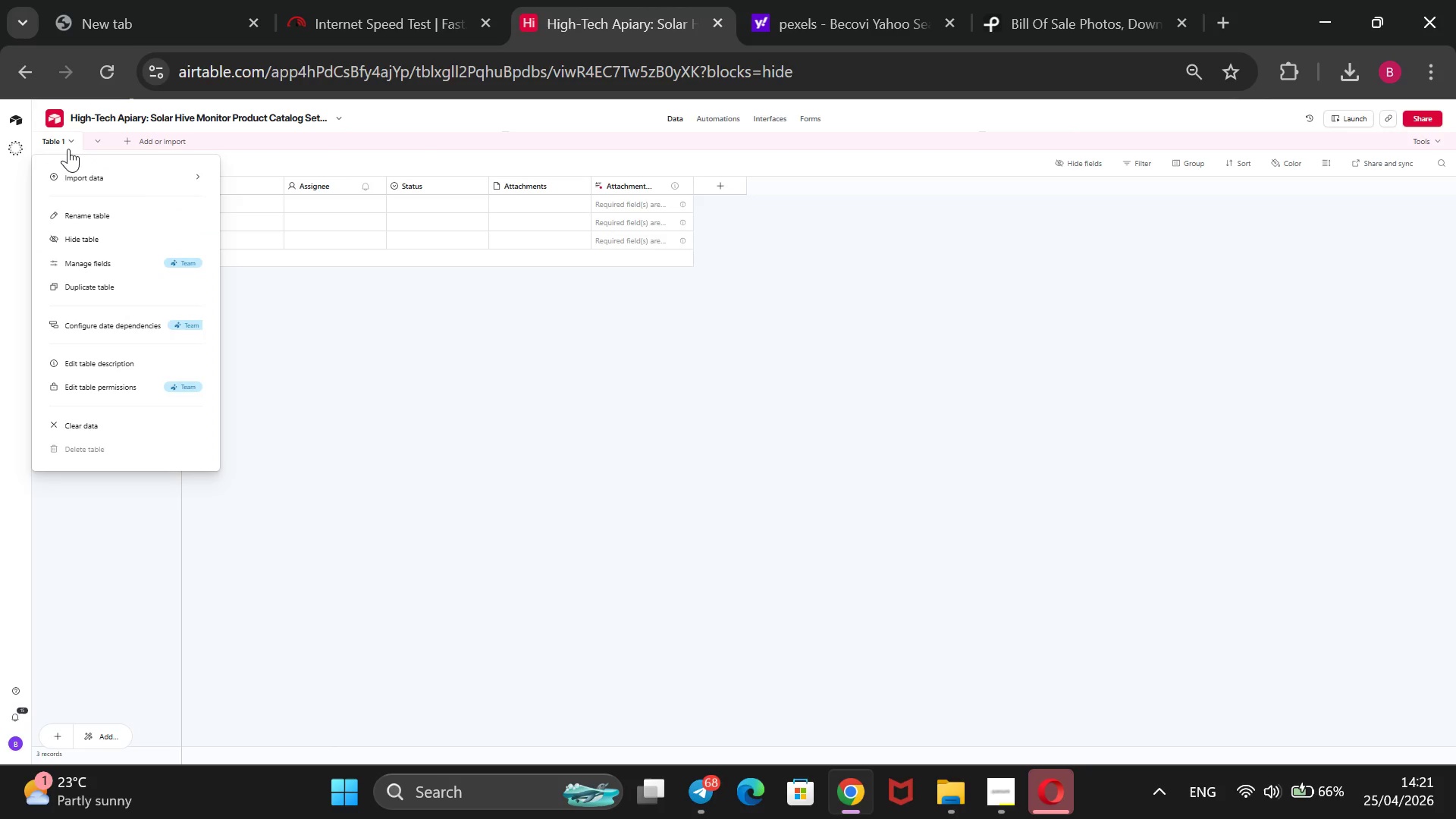 
left_click([67, 221])
 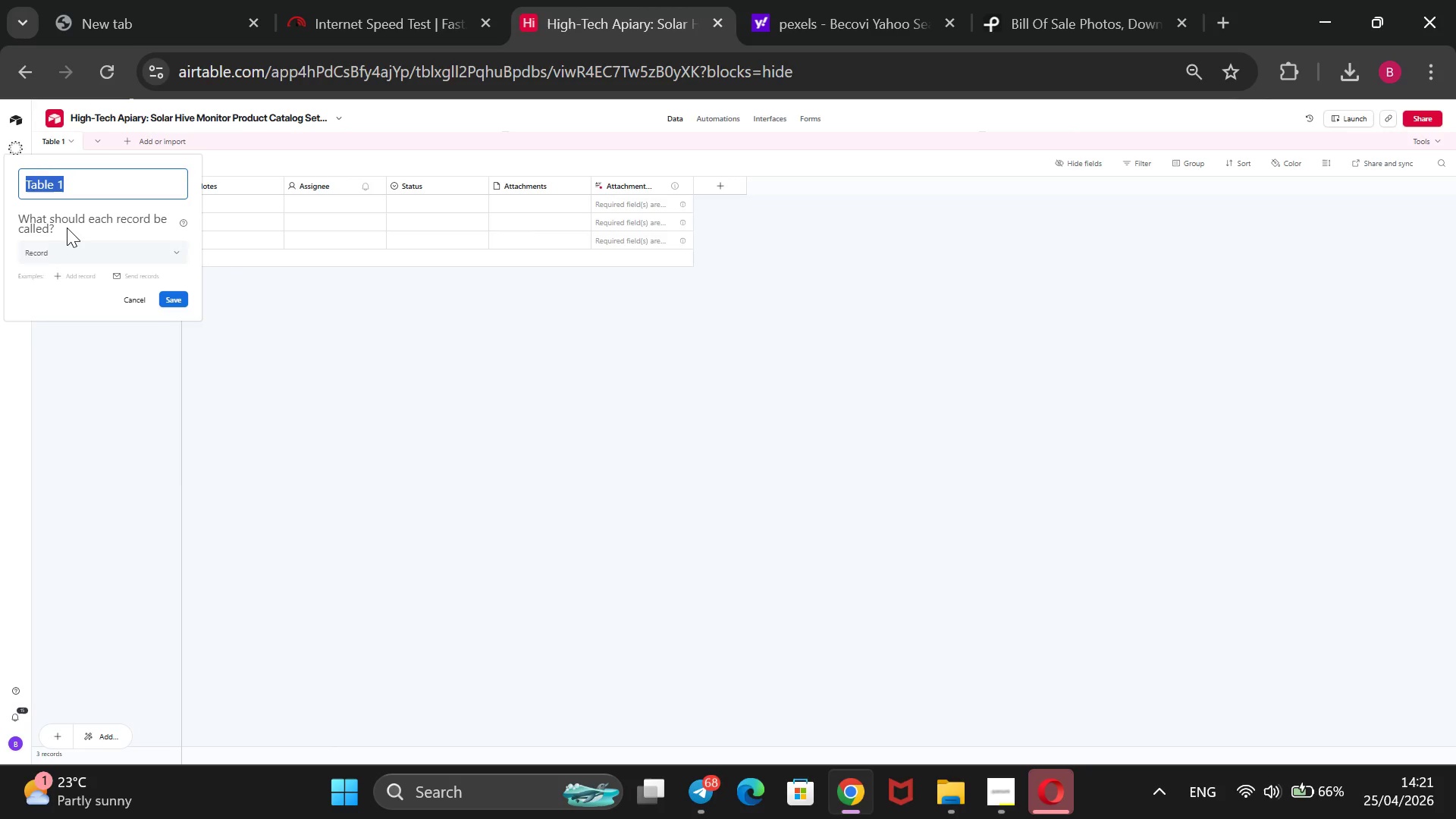 
key(Control+V)
 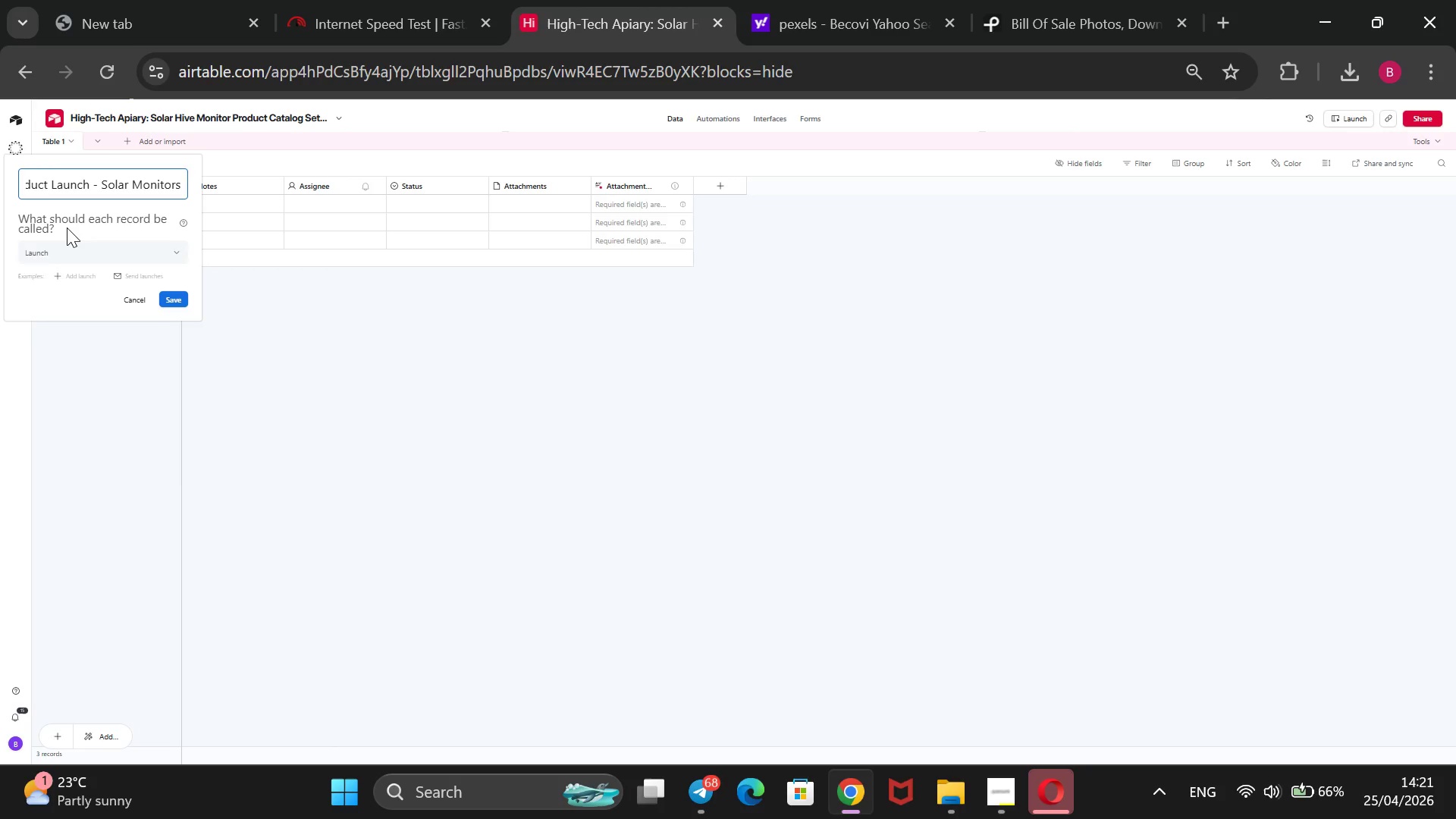 
key(Enter)
 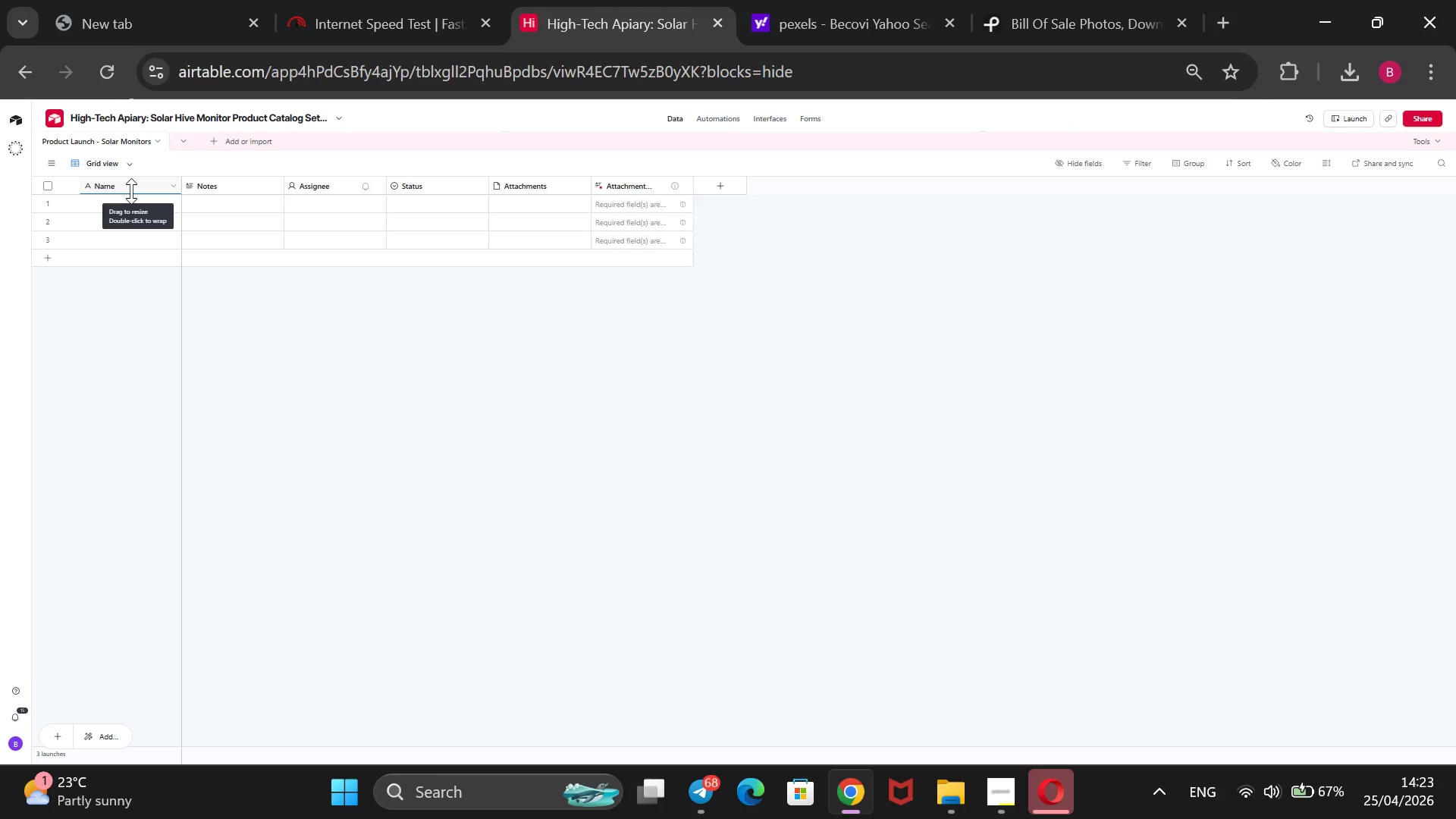 
wait(98.7)
 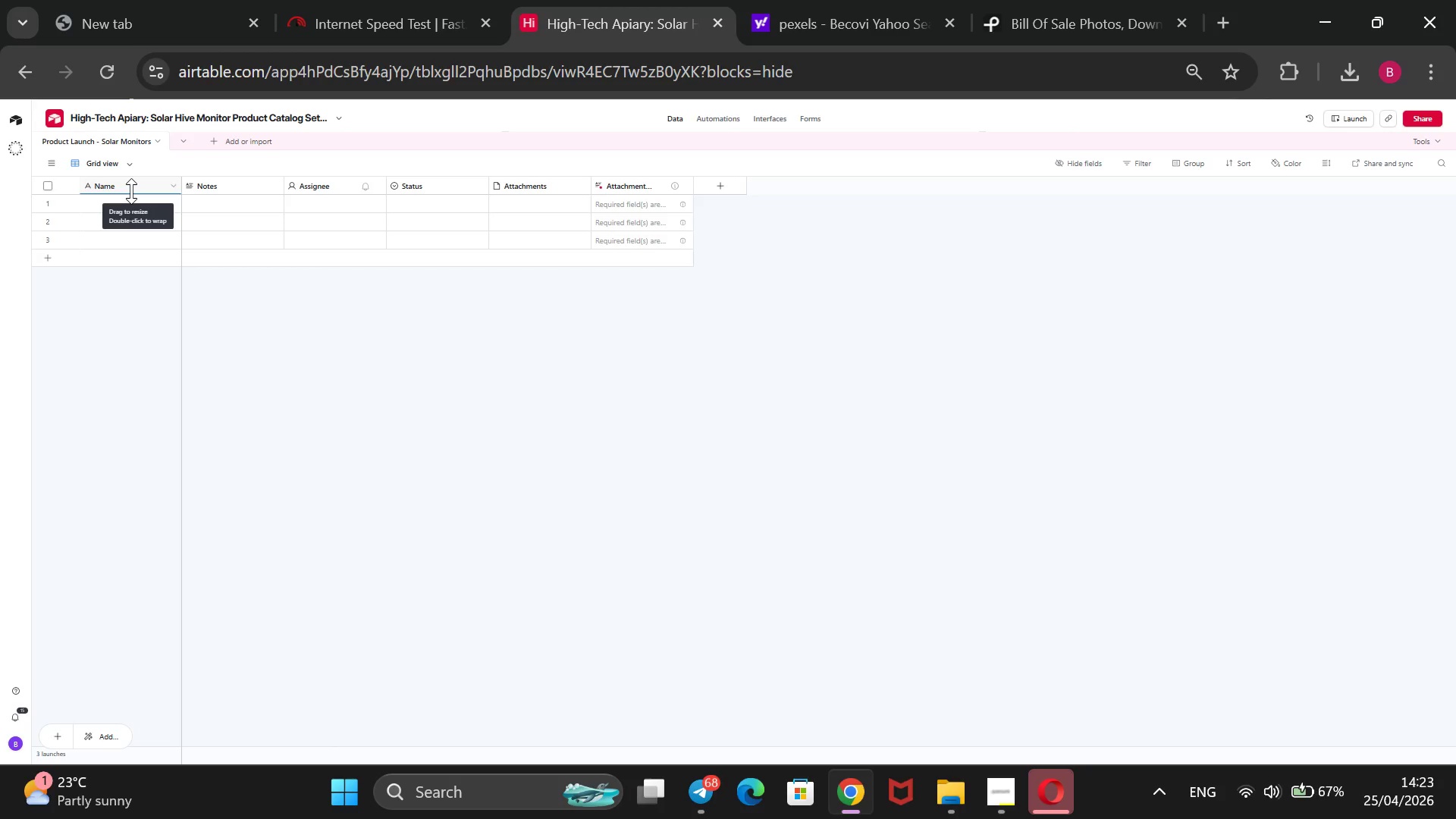 
right_click([125, 177])
 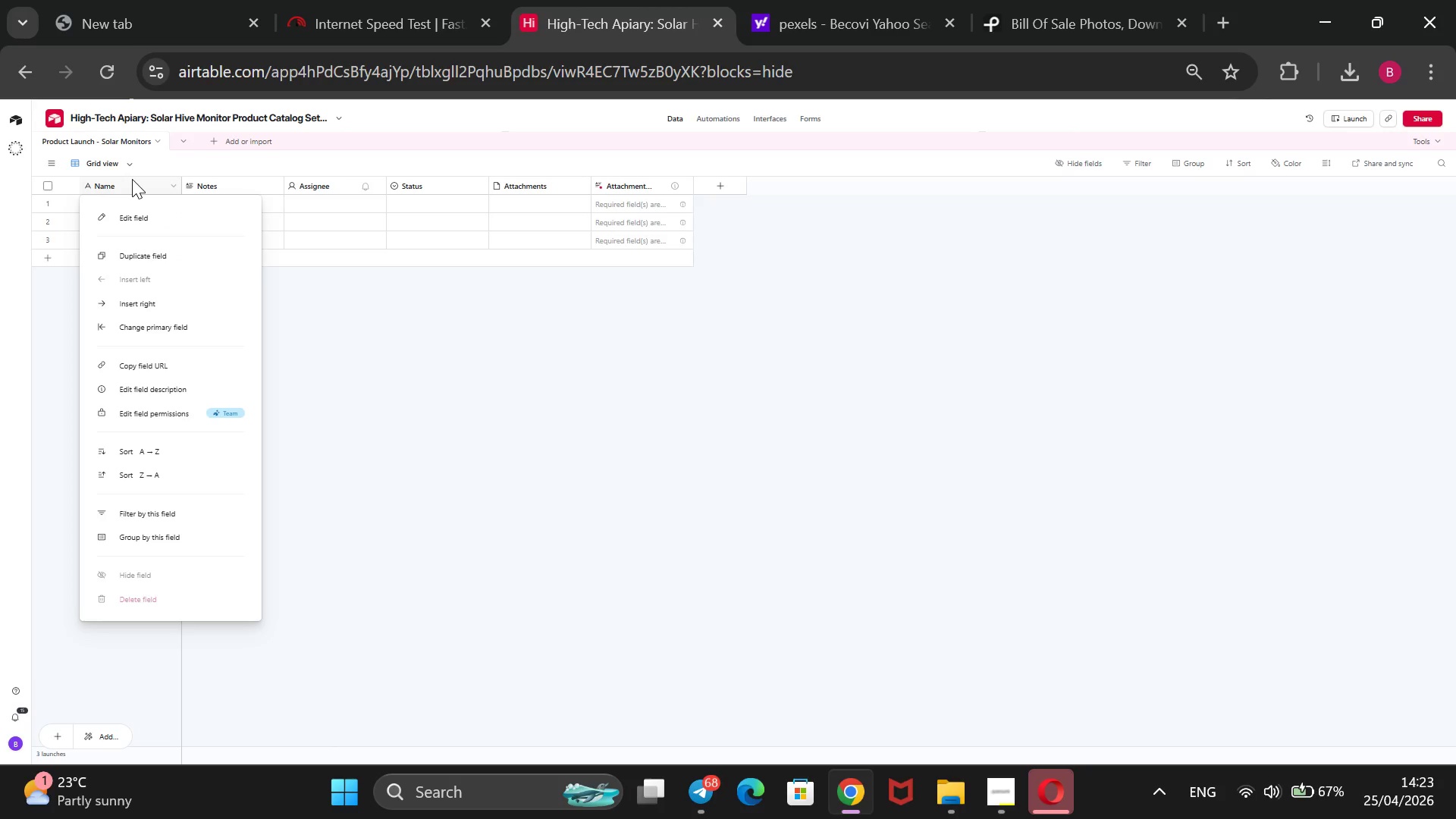 
left_click([141, 214])
 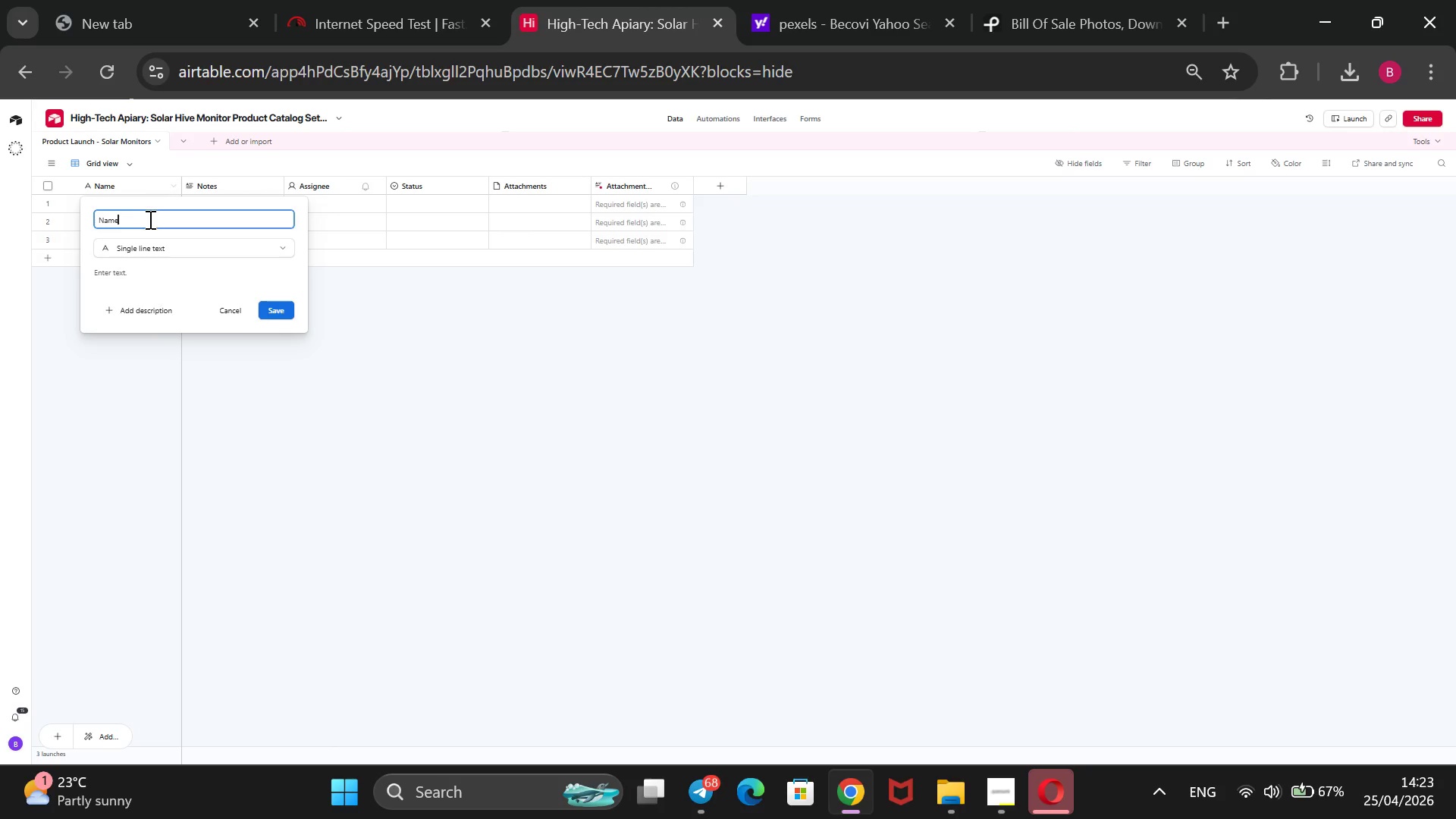 
key(ArrowLeft)
 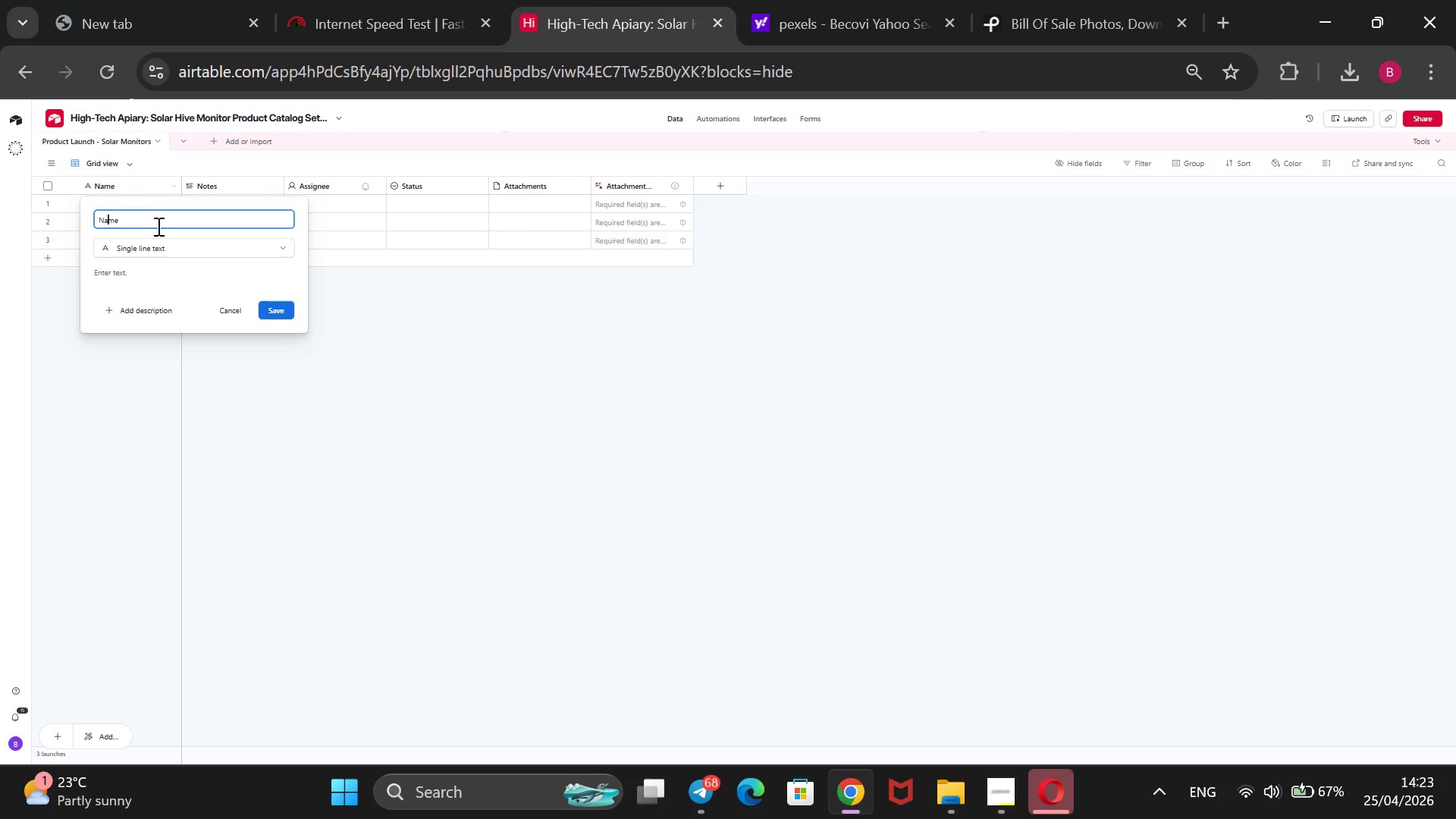 
key(ArrowLeft)
 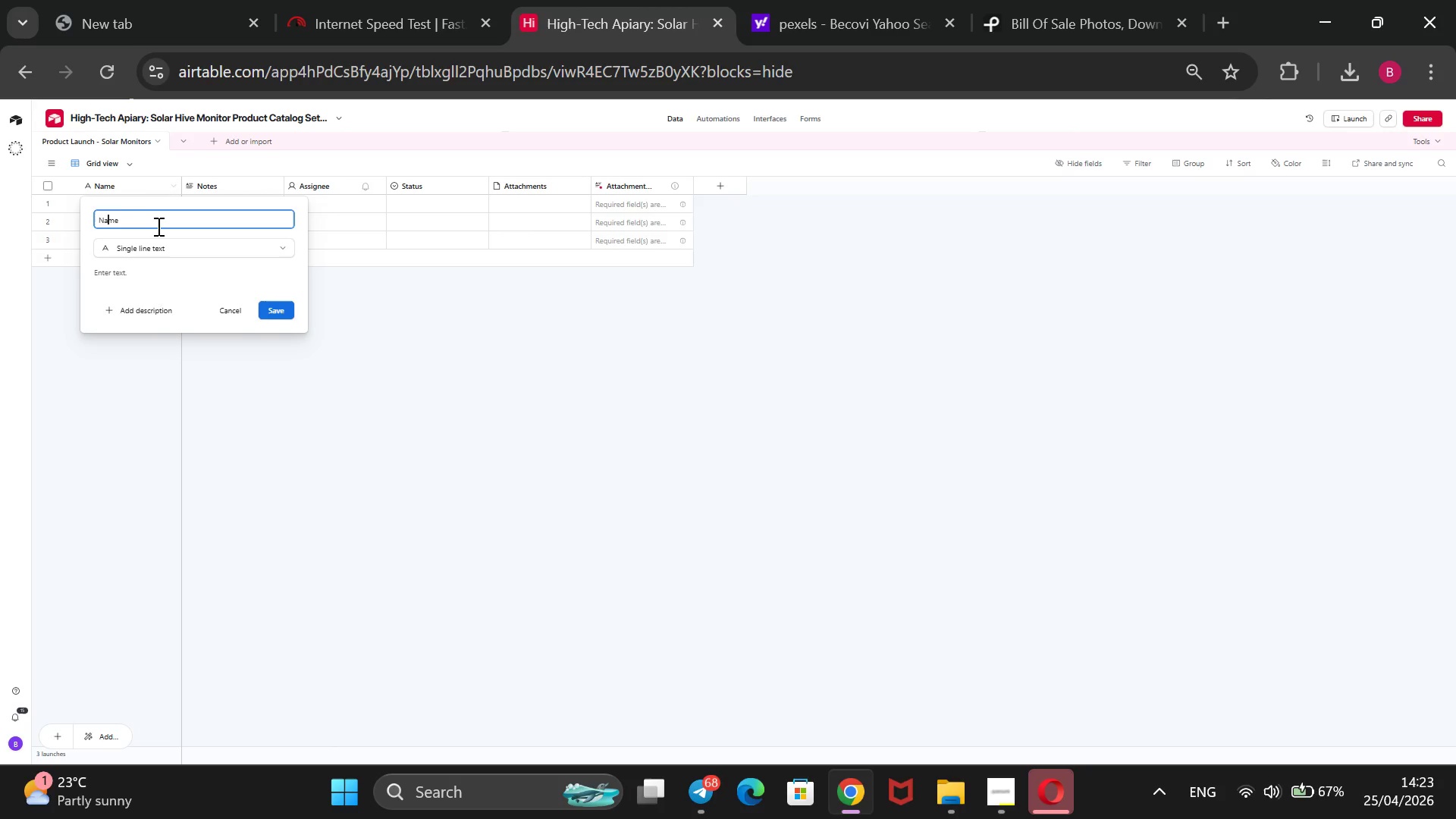 
key(ArrowLeft)
 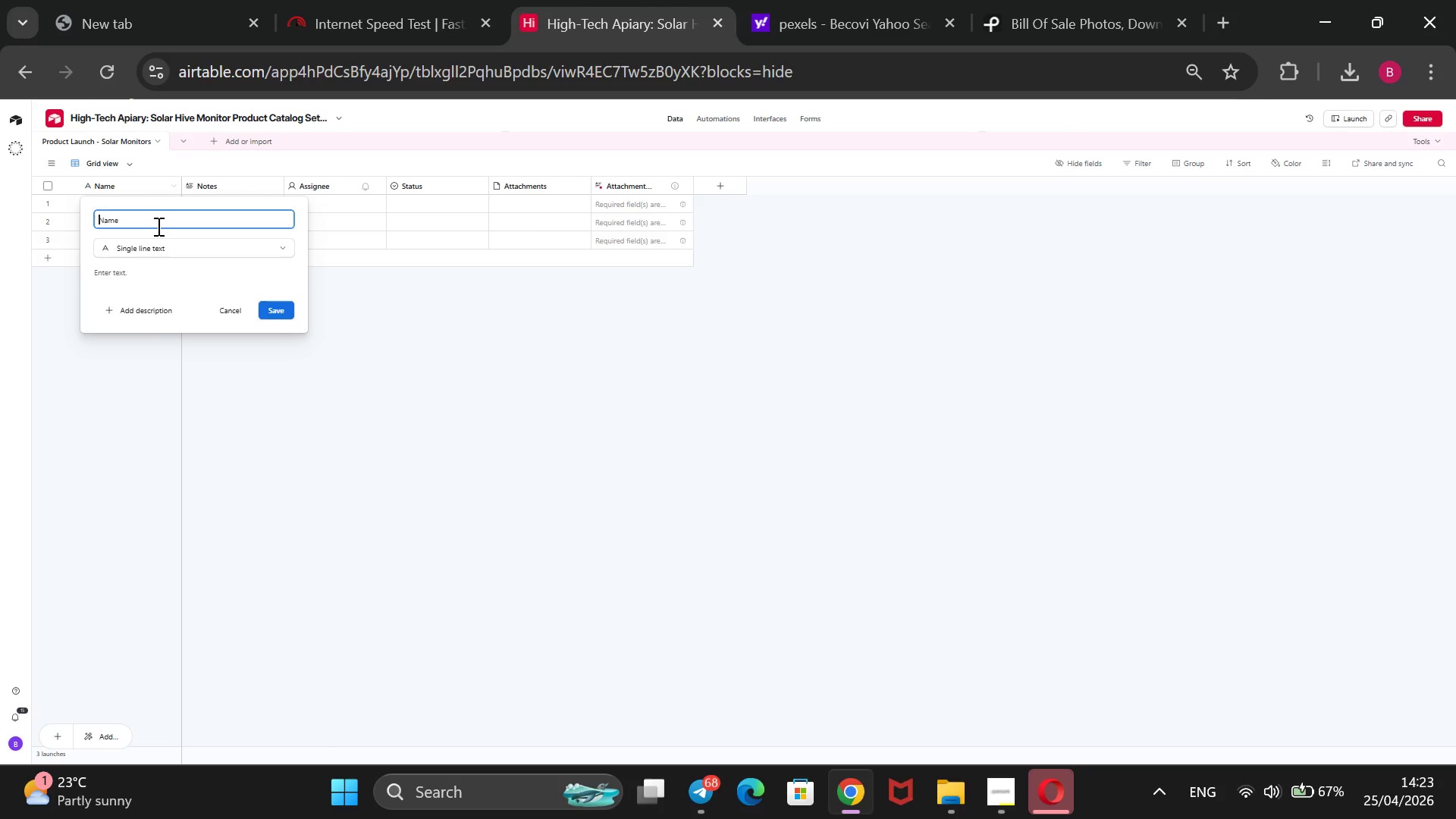 
key(ArrowLeft)
 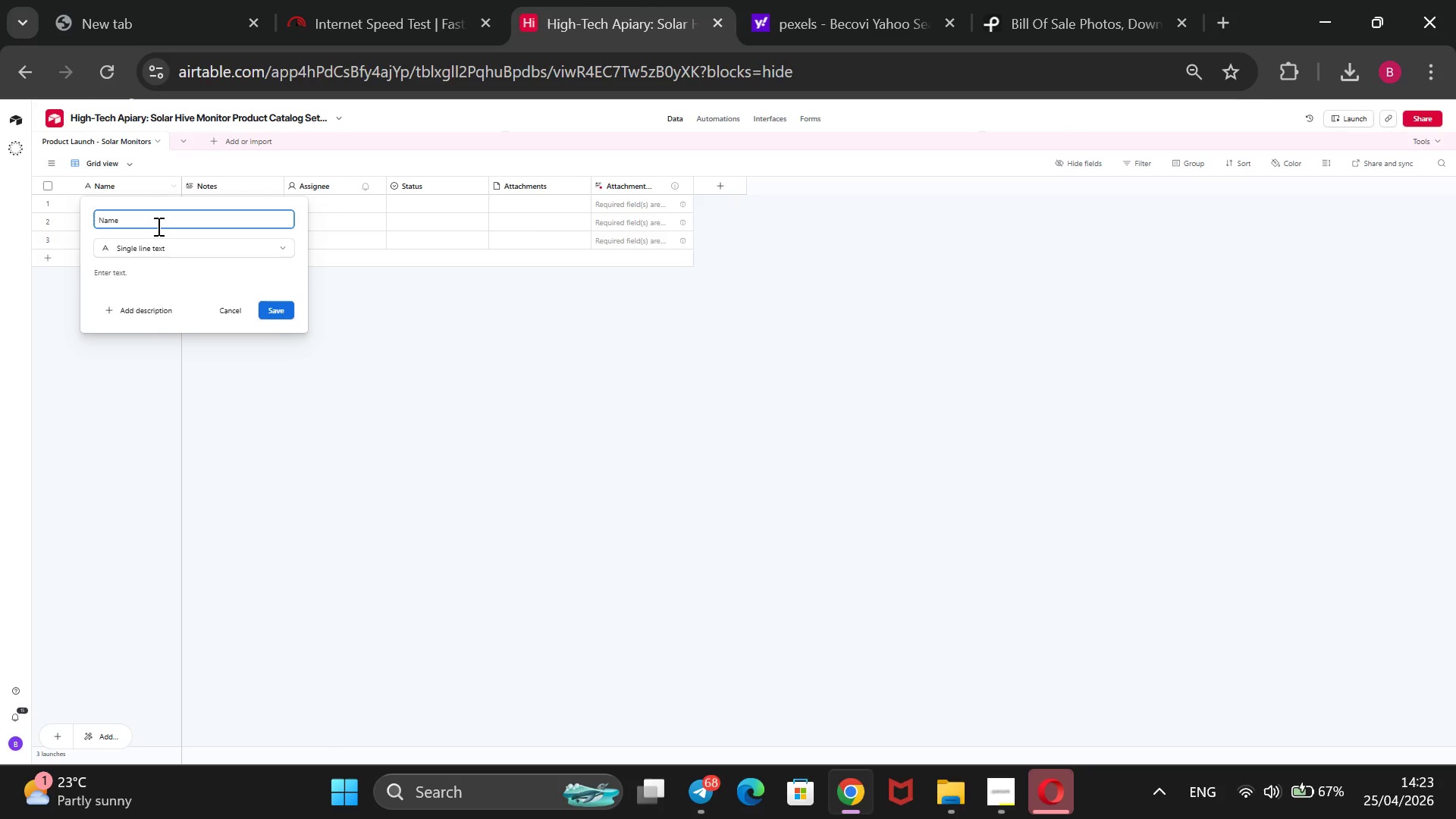 
type(Prod)
 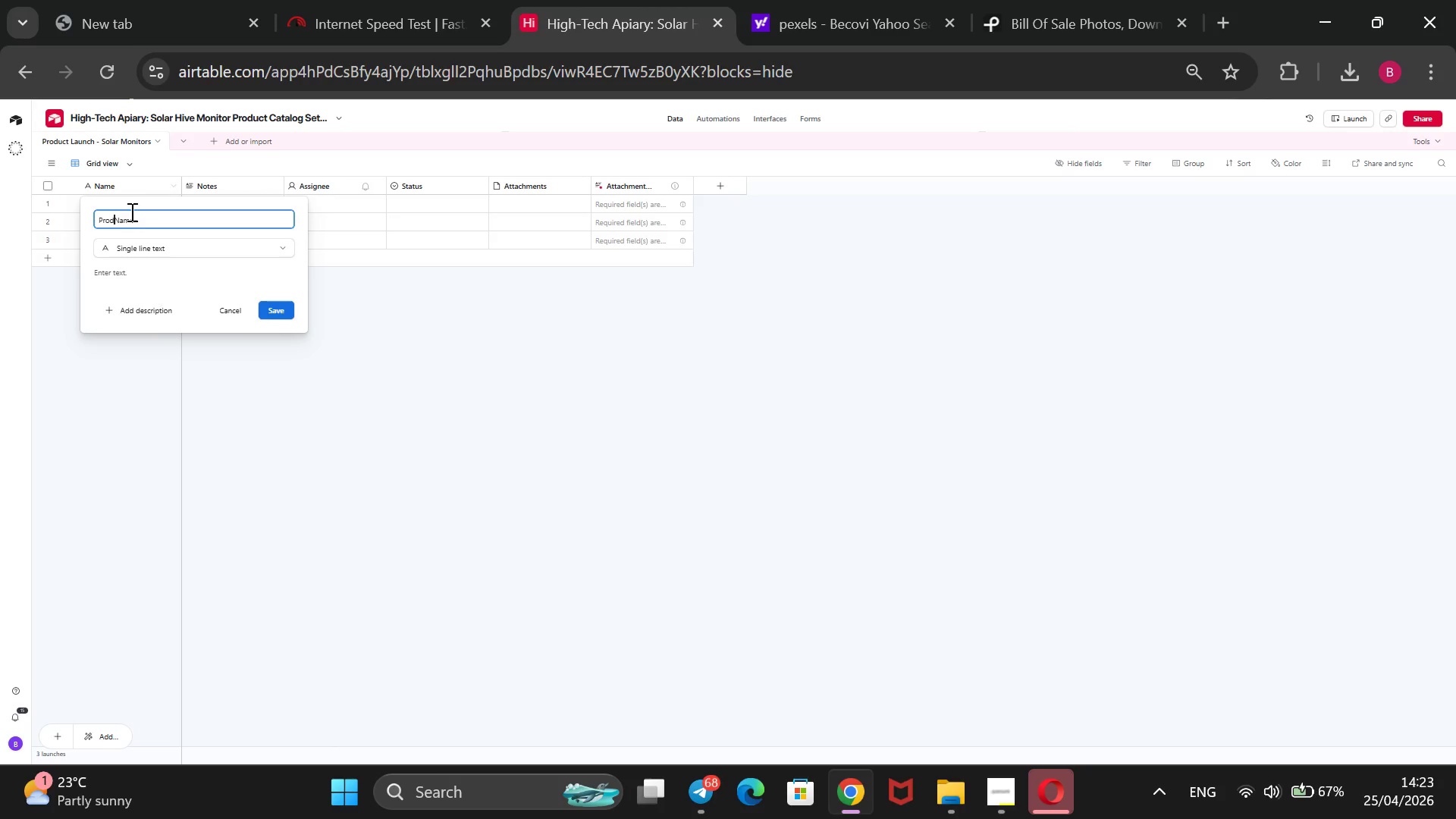 
type(uct )
 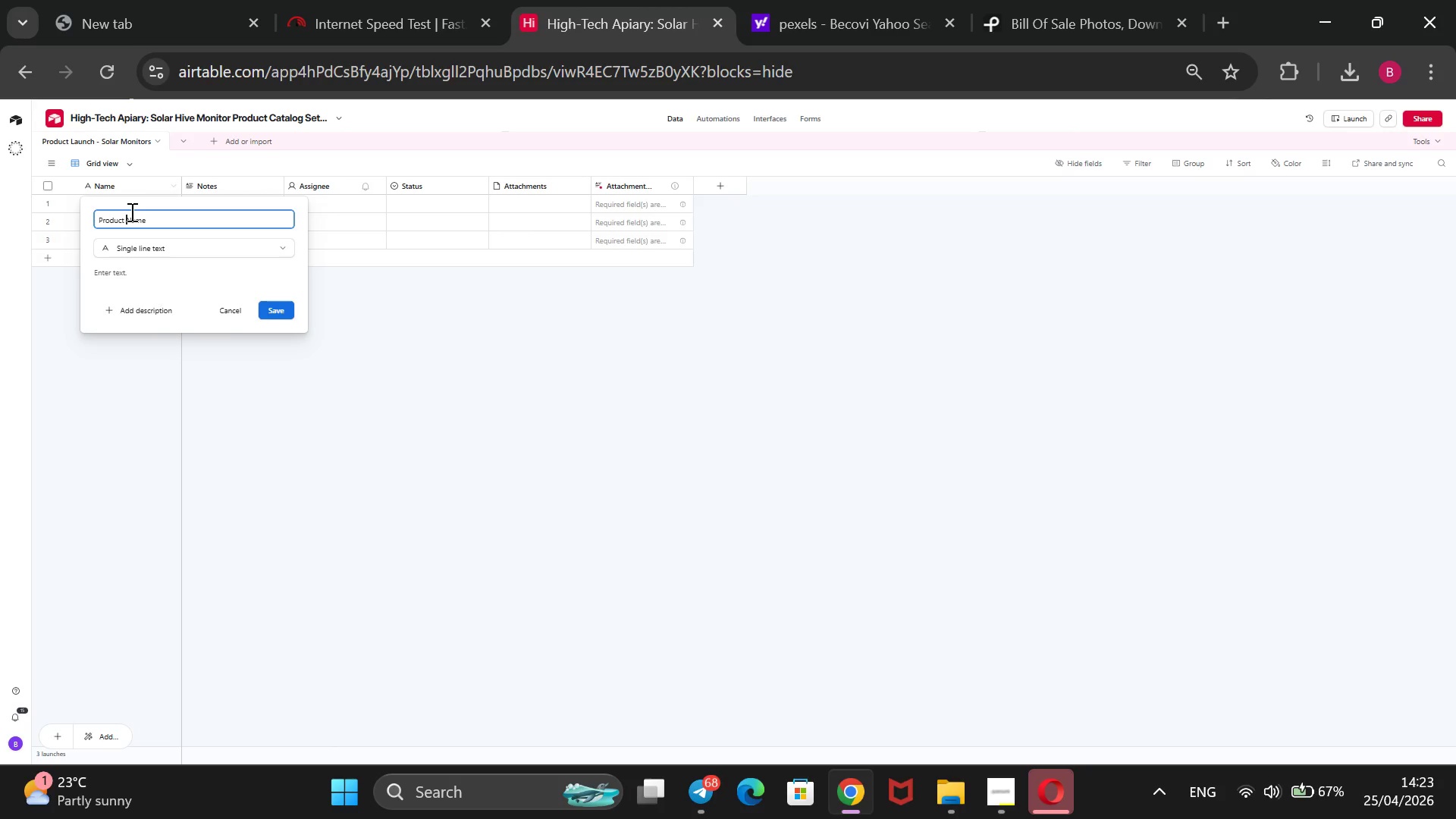 
key(Enter)
 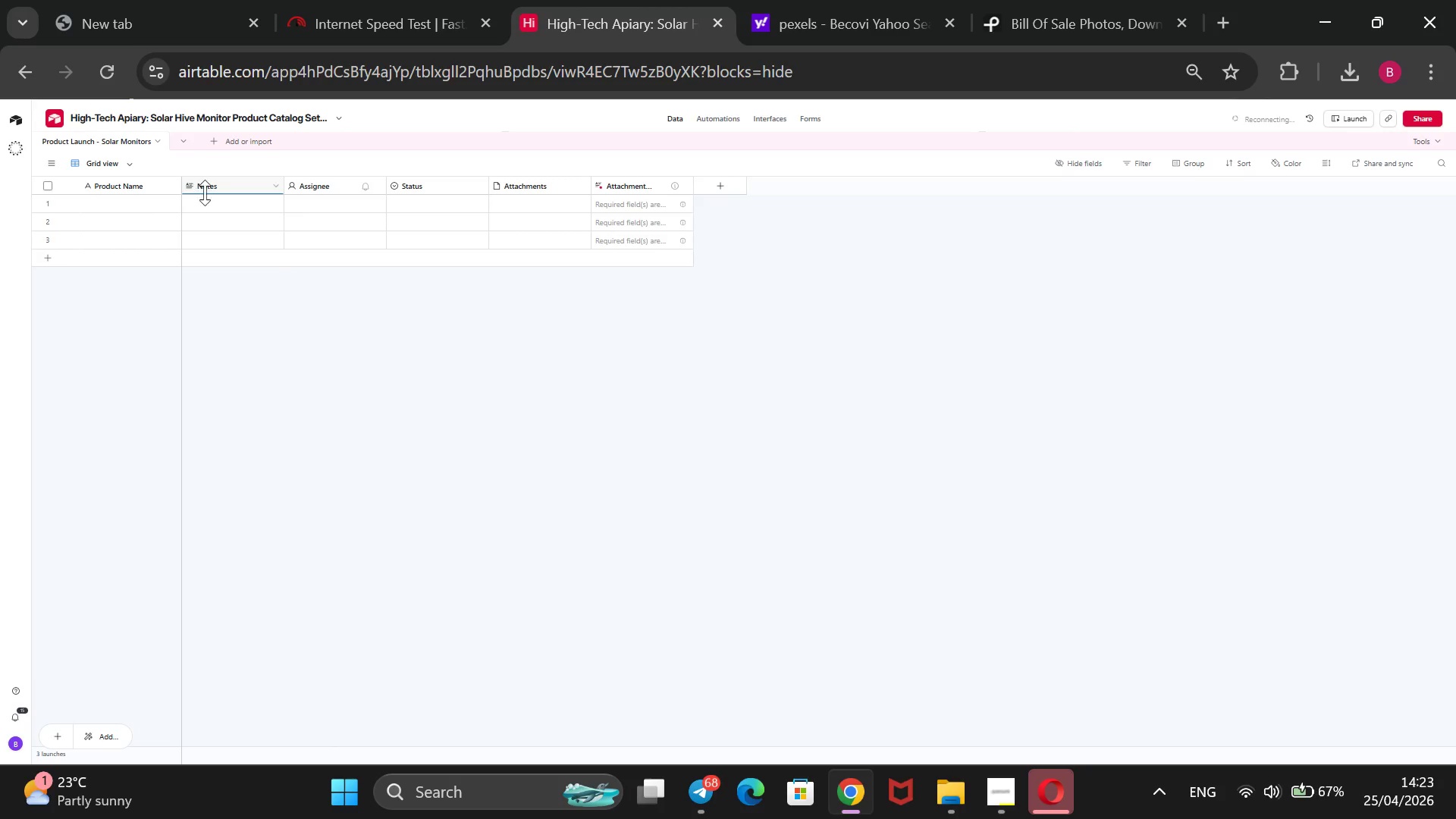 
right_click([212, 181])
 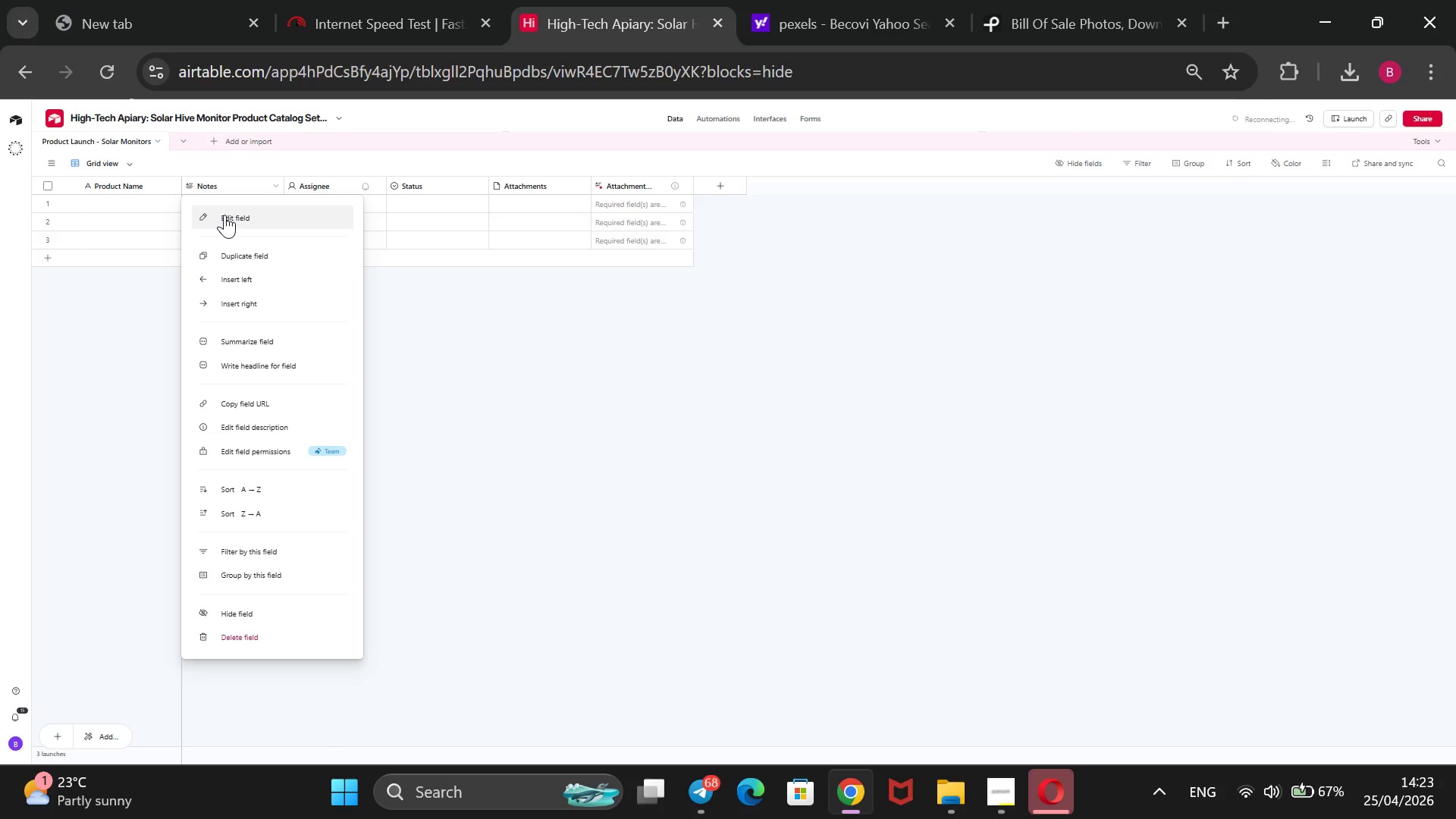 
left_click([230, 215])
 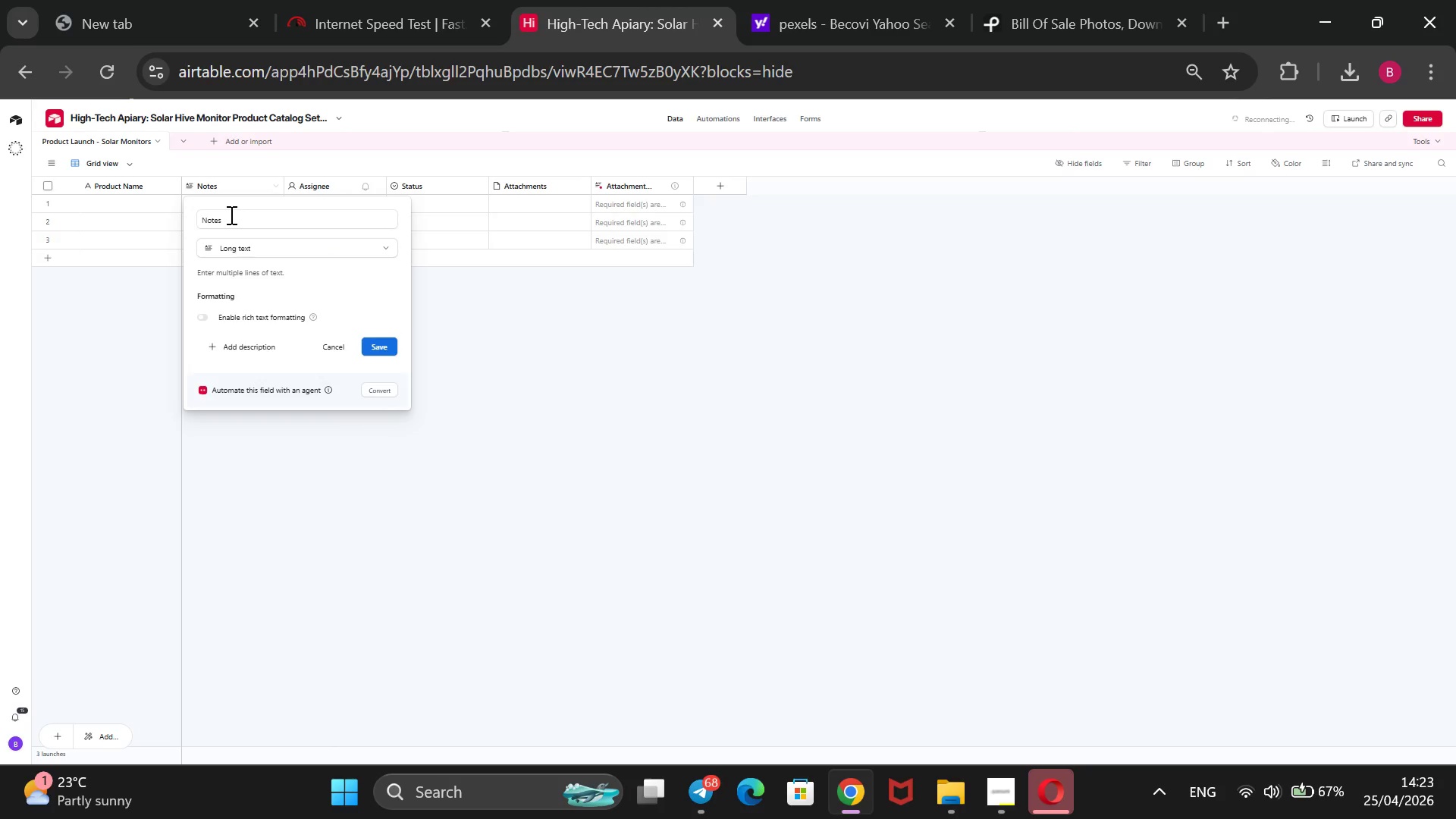 
type(SKU)
 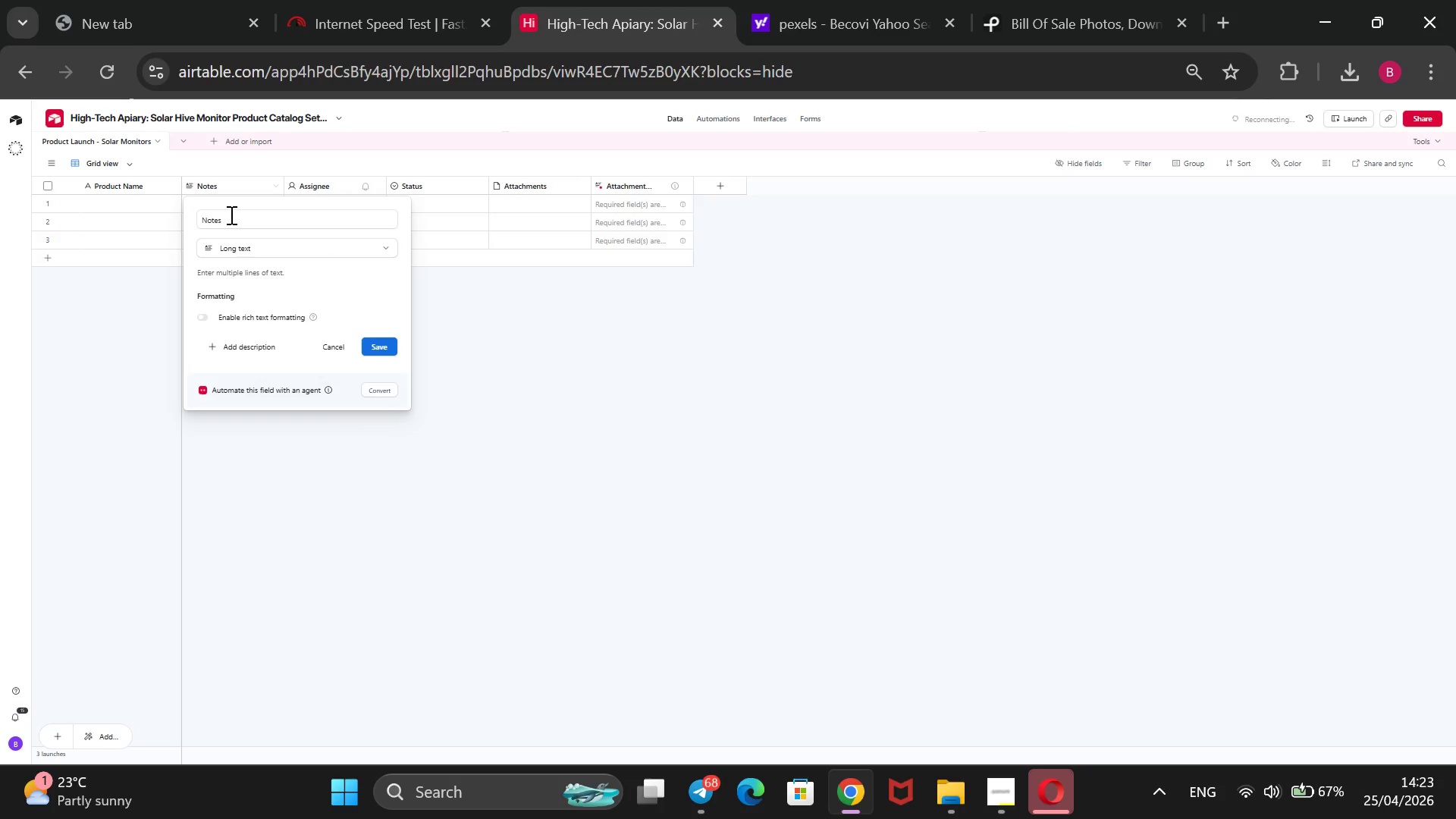 
left_click_drag(start_coordinate=[230, 214], to_coordinate=[192, 217])
 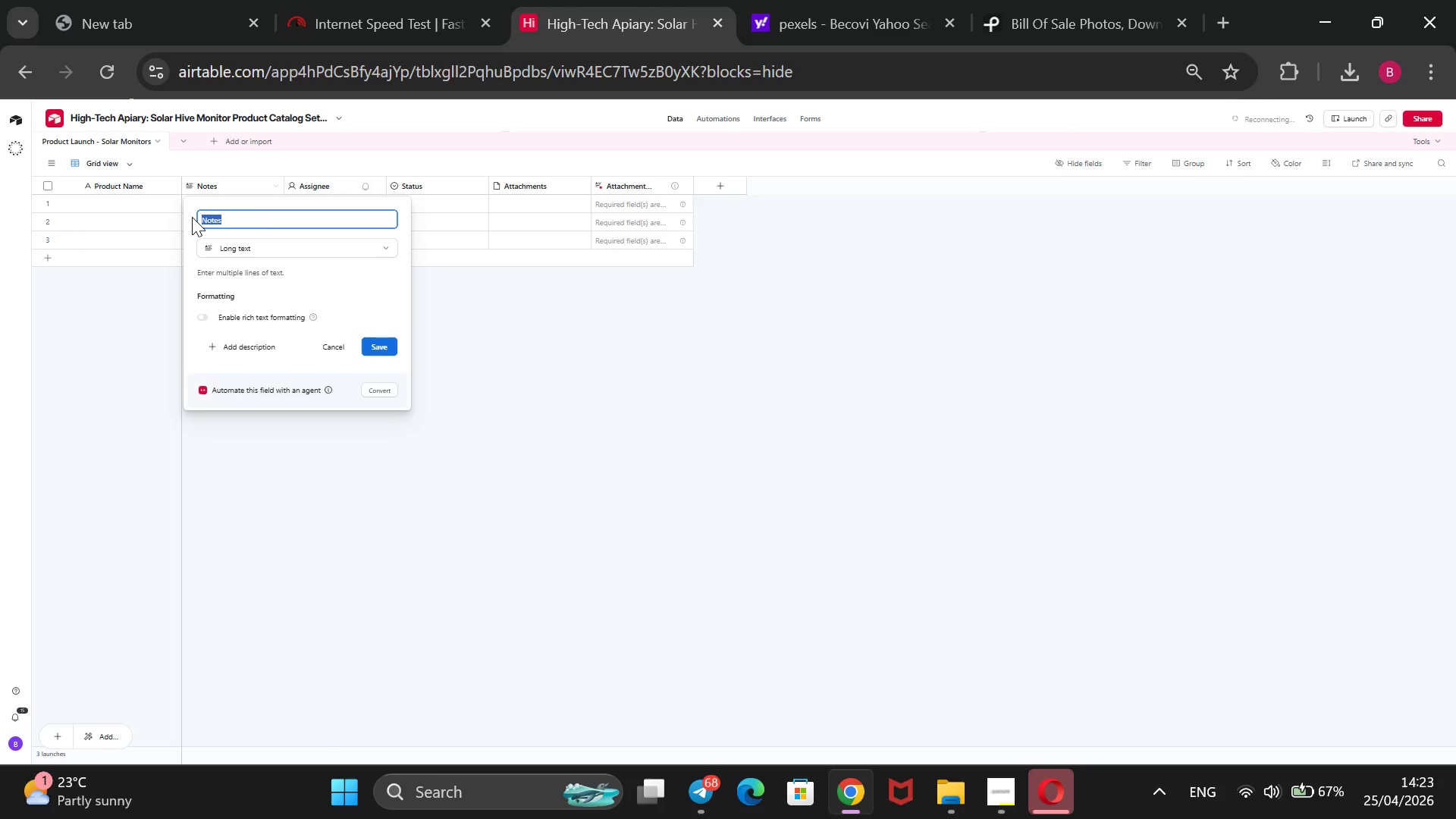 
key(Backspace)
type(SKU)
 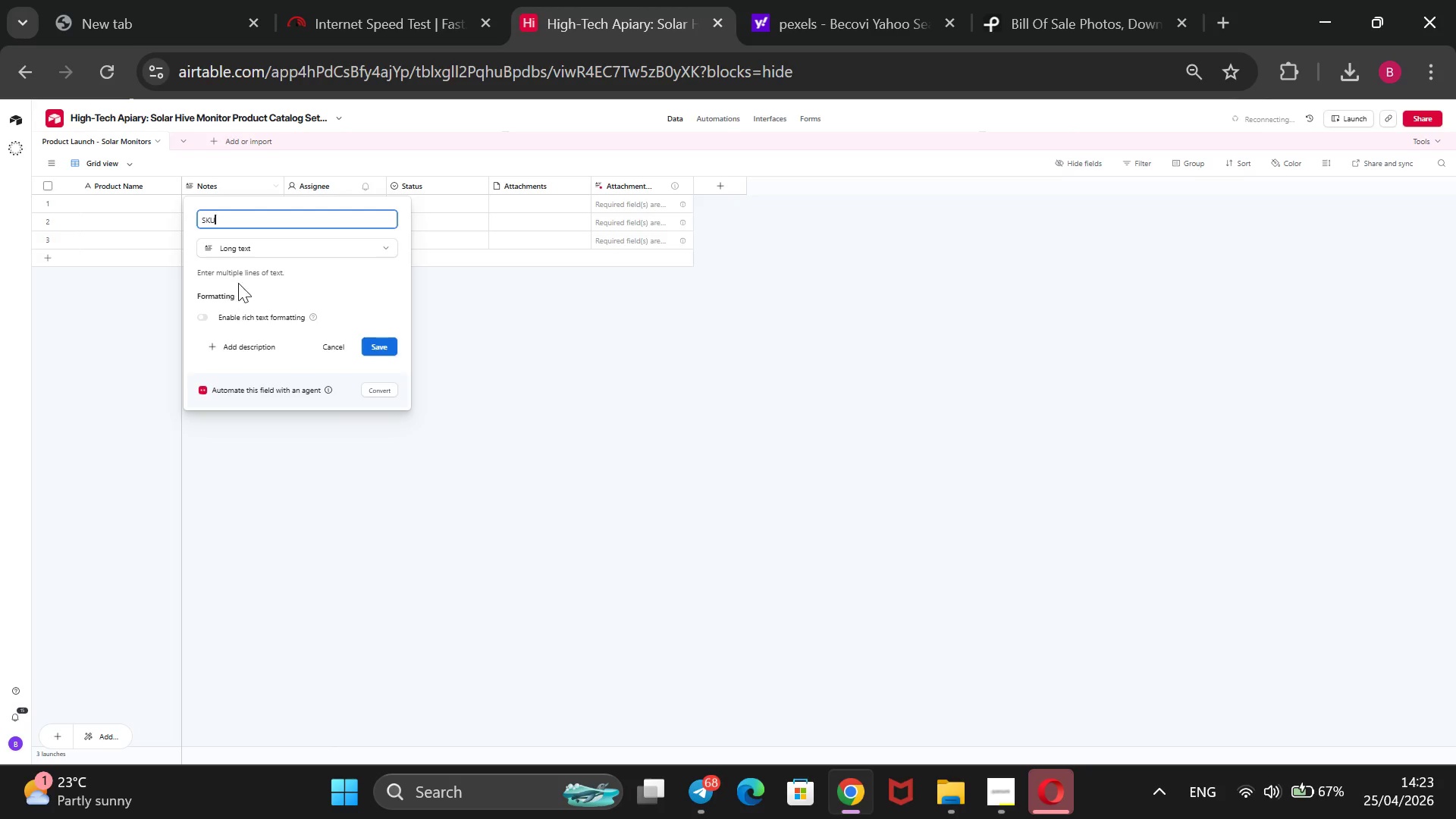 
left_click([259, 242])
 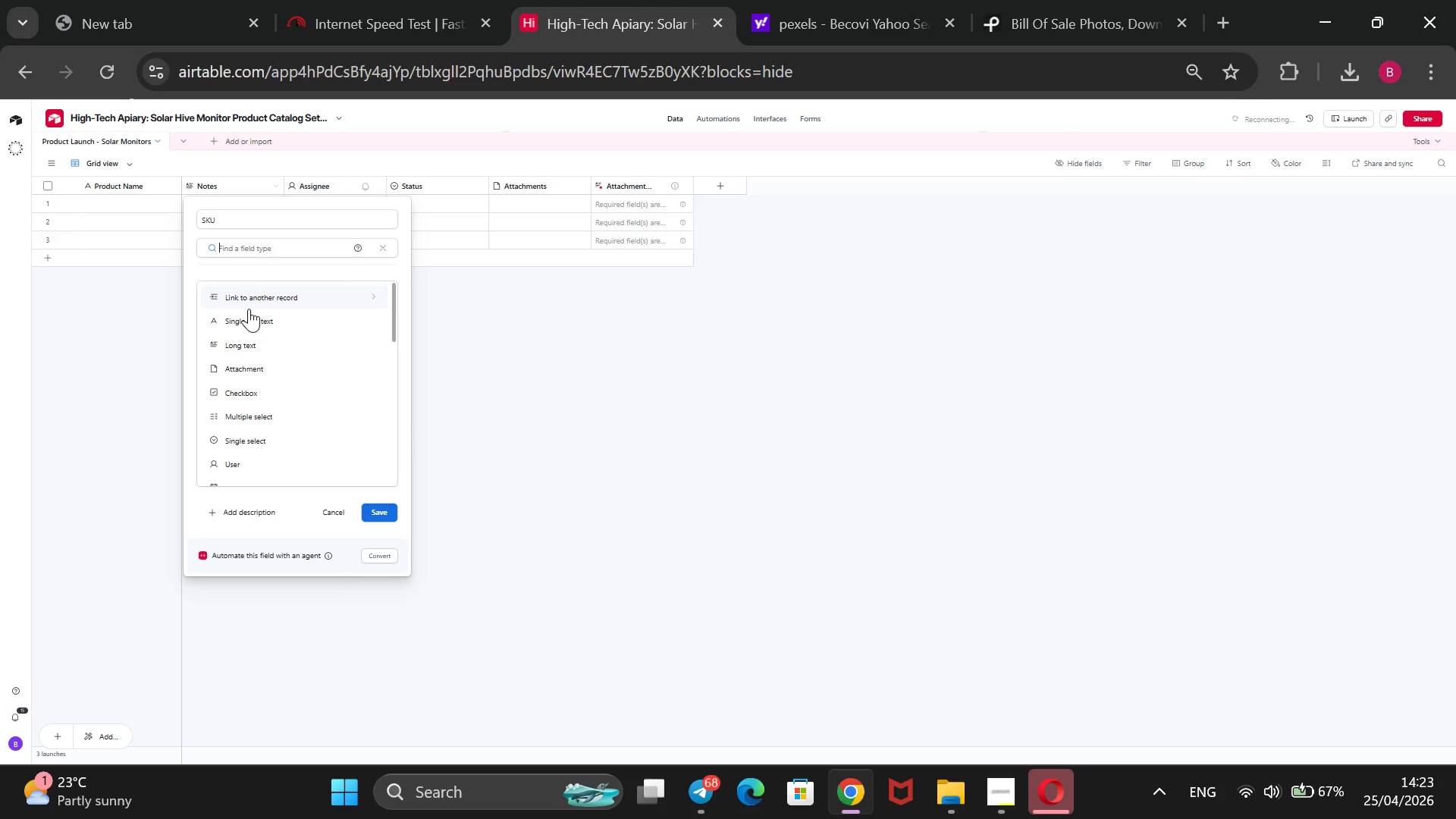 
left_click([246, 316])
 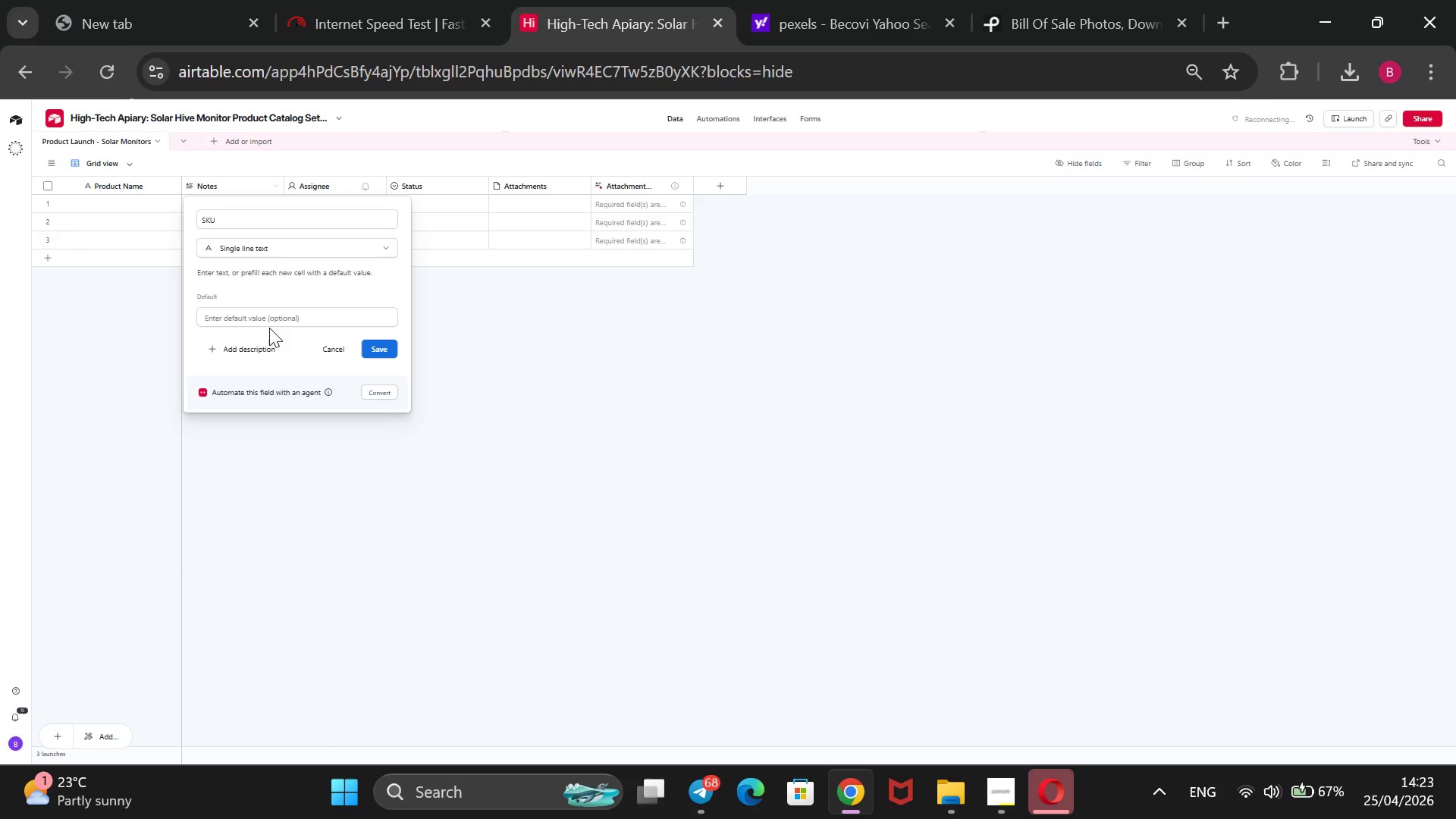 
key(Enter)
 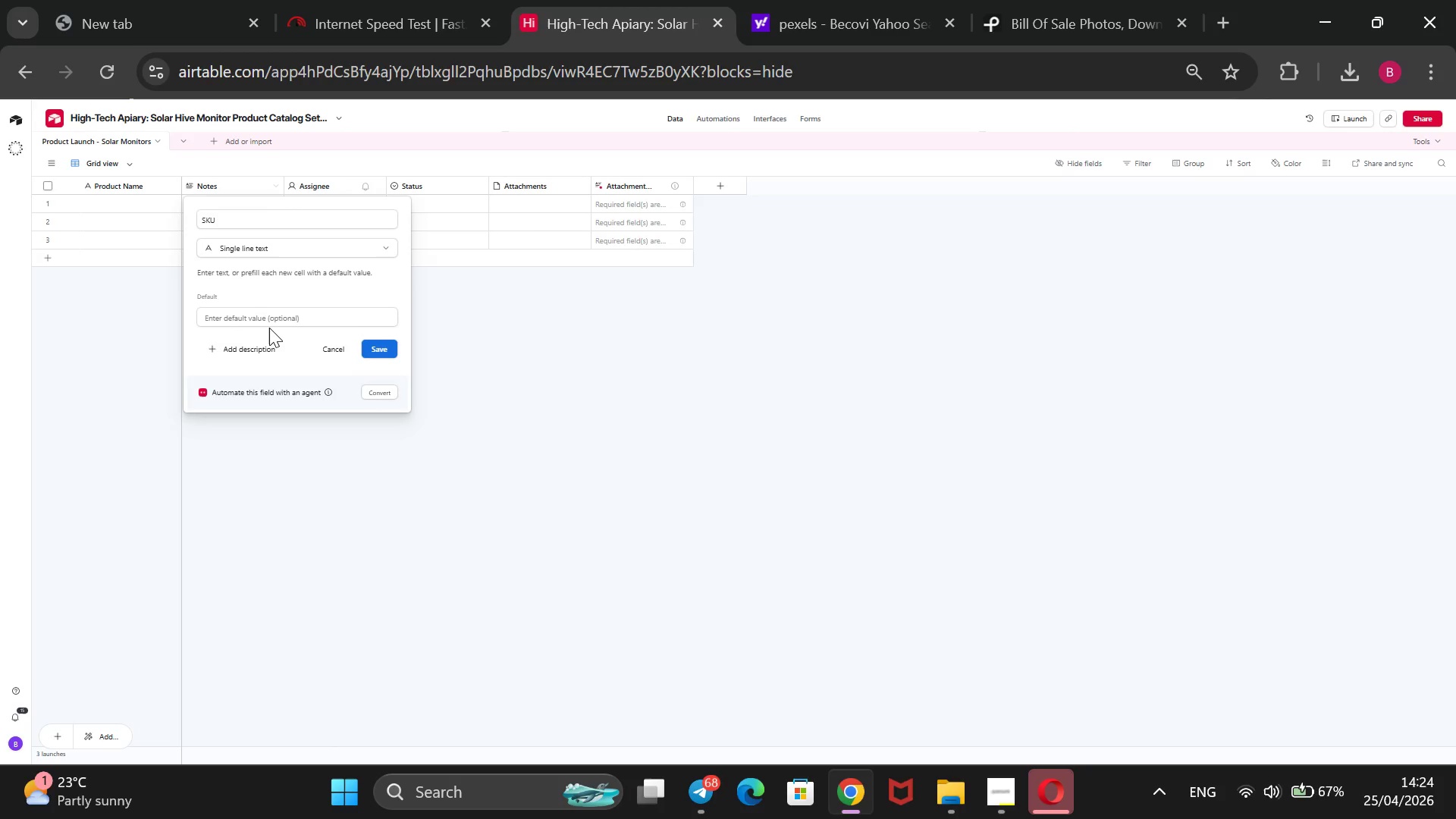 
wait(21.26)
 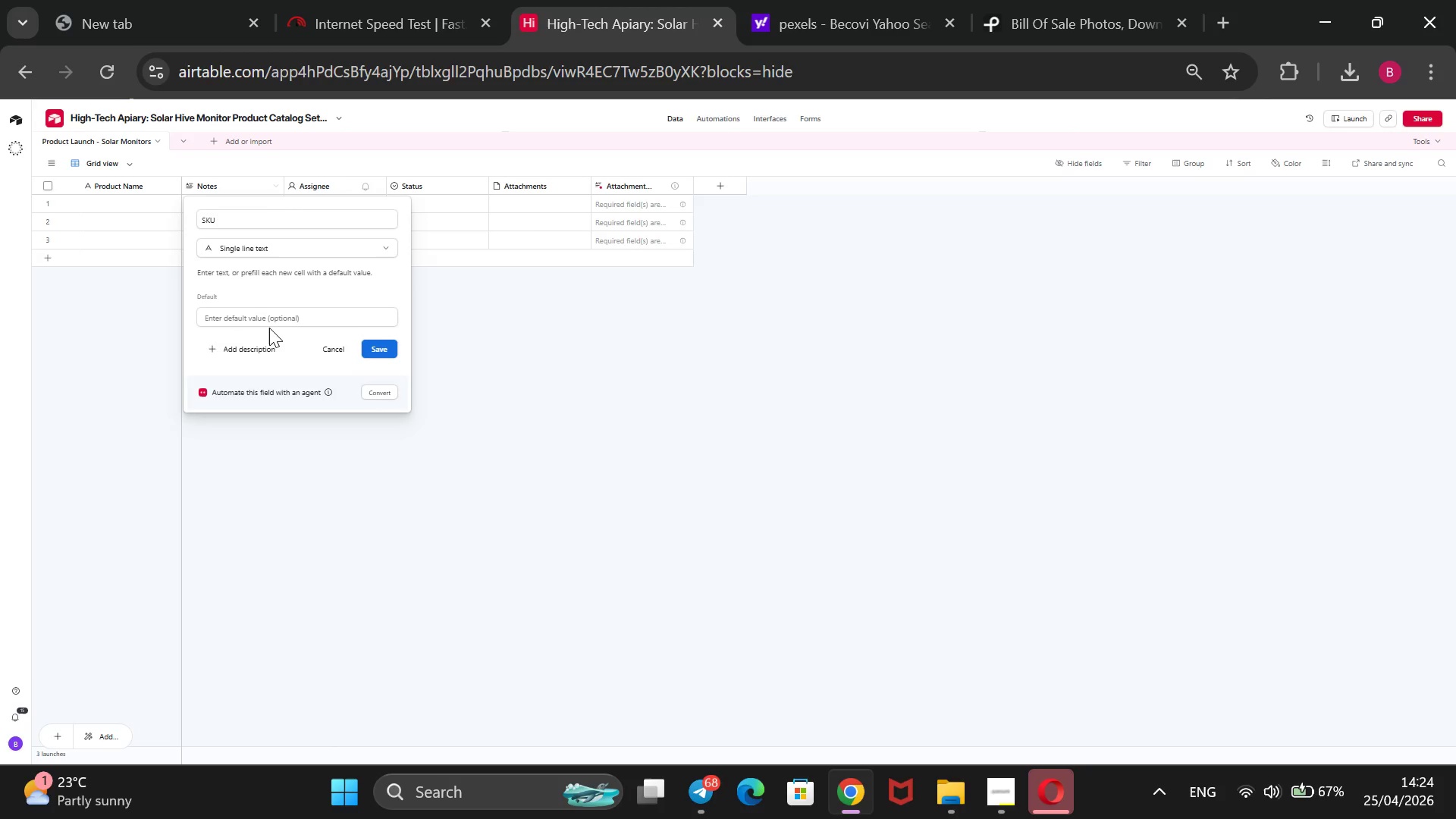 
left_click([375, 348])
 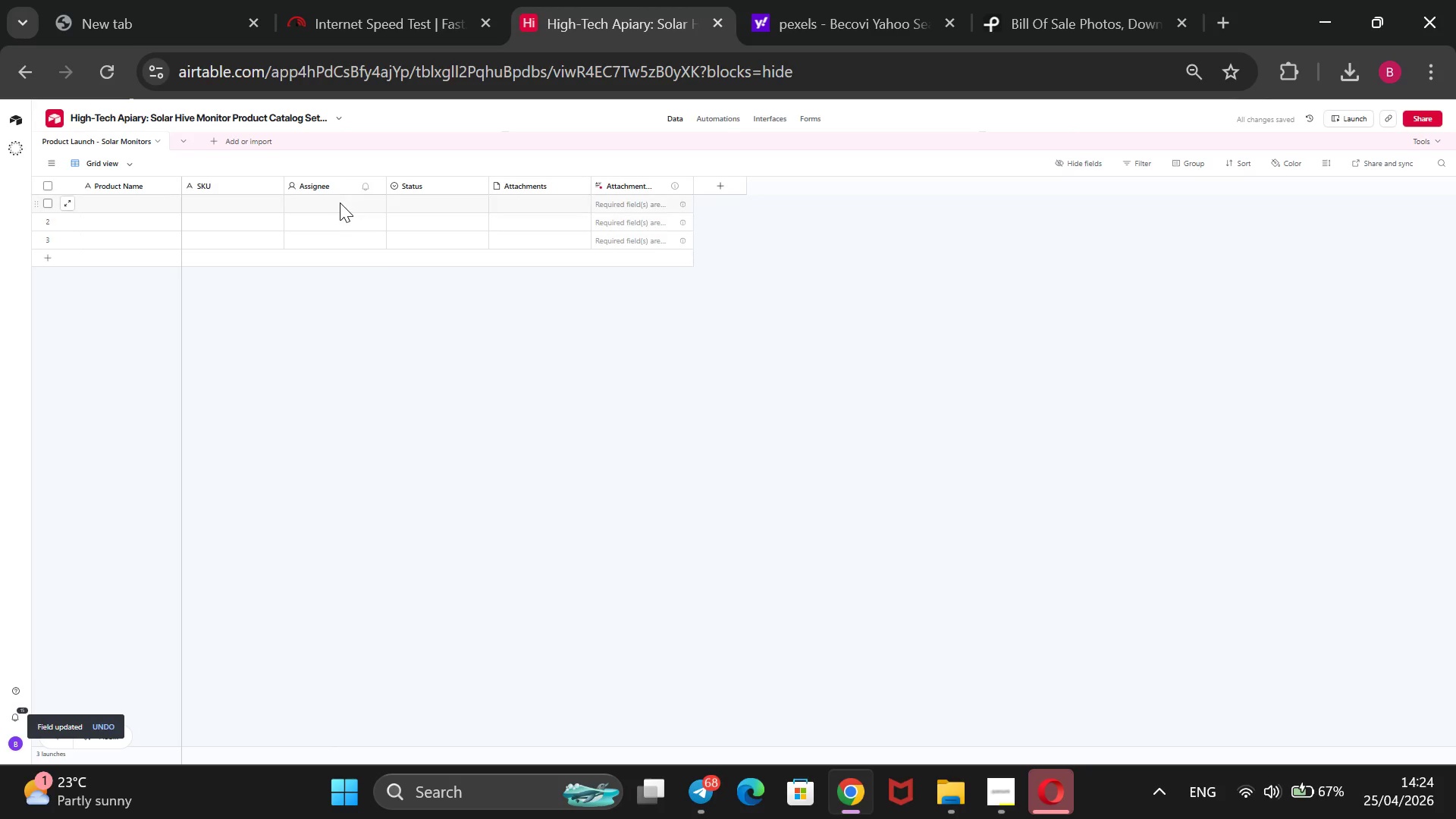 
wait(9.74)
 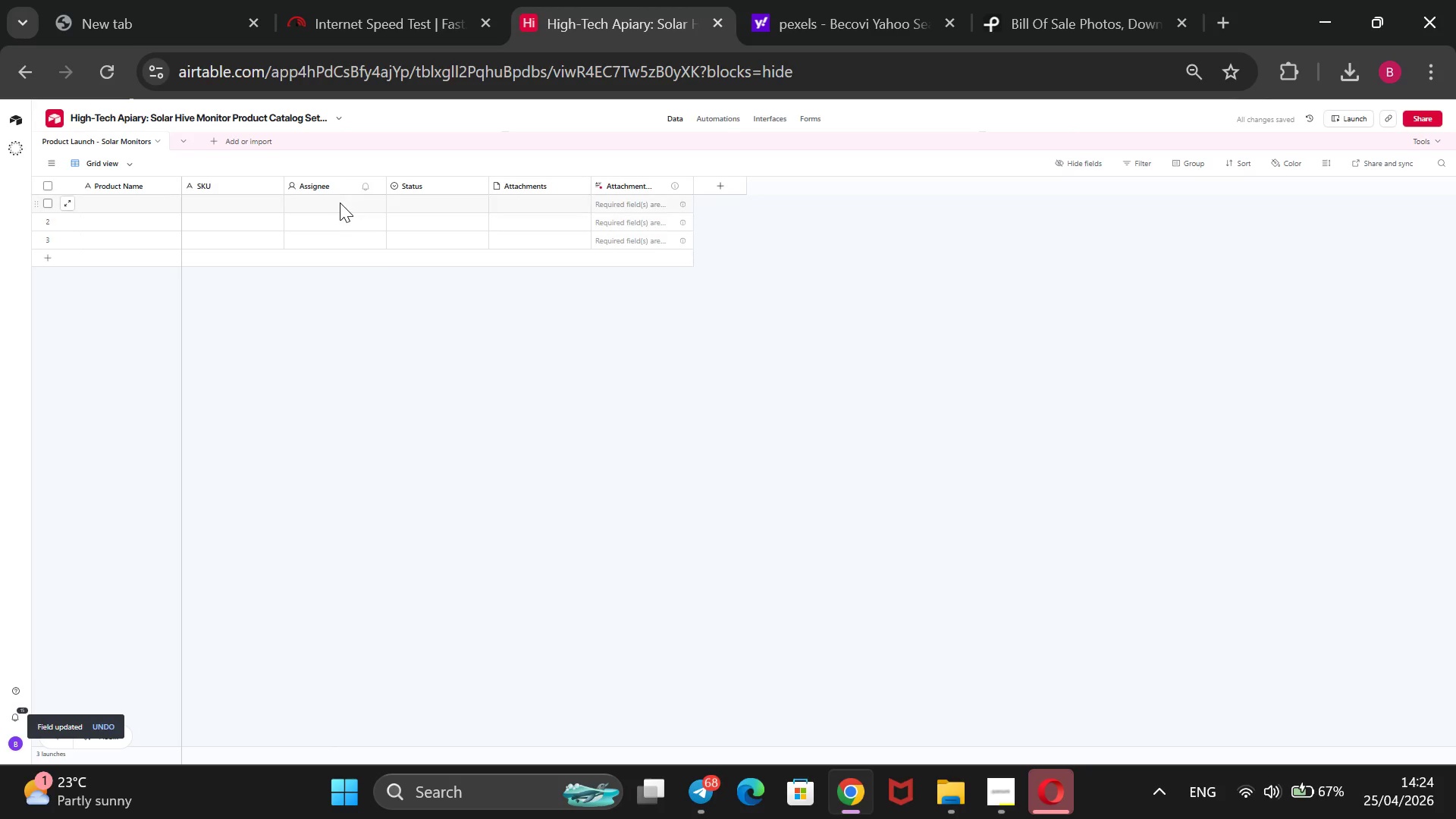 
right_click([340, 202])
 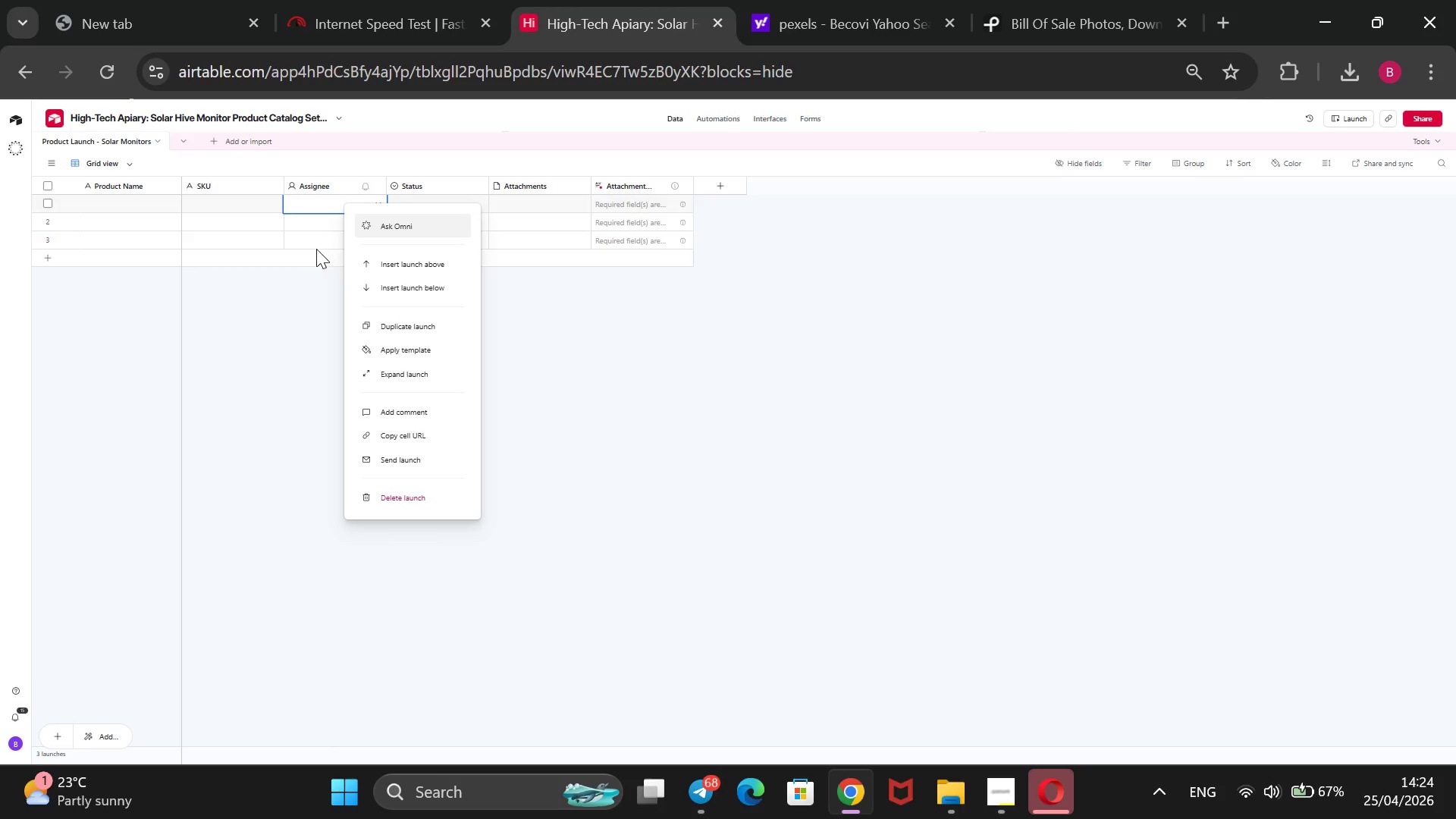 
left_click([293, 323])
 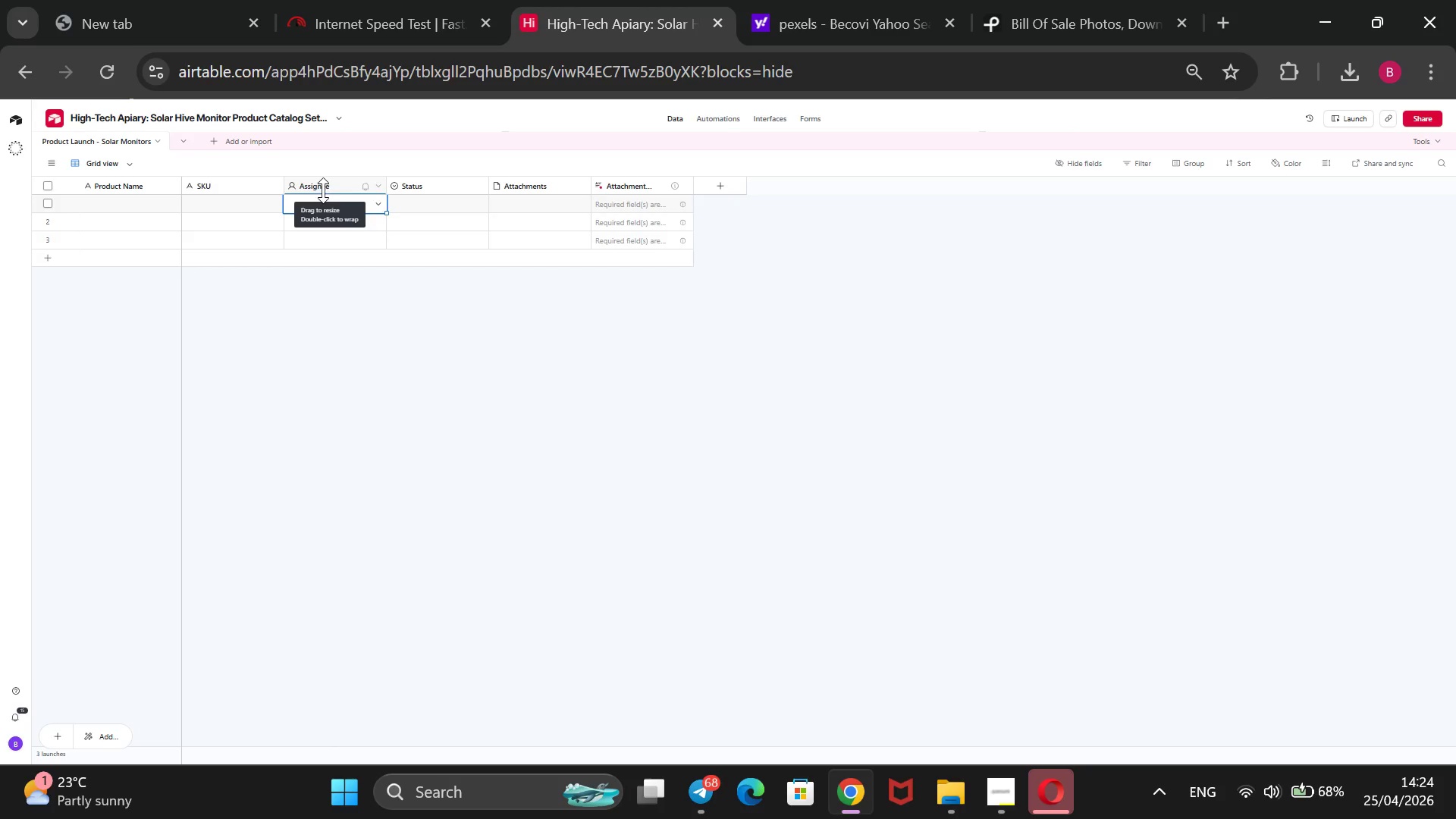 
right_click([328, 180])
 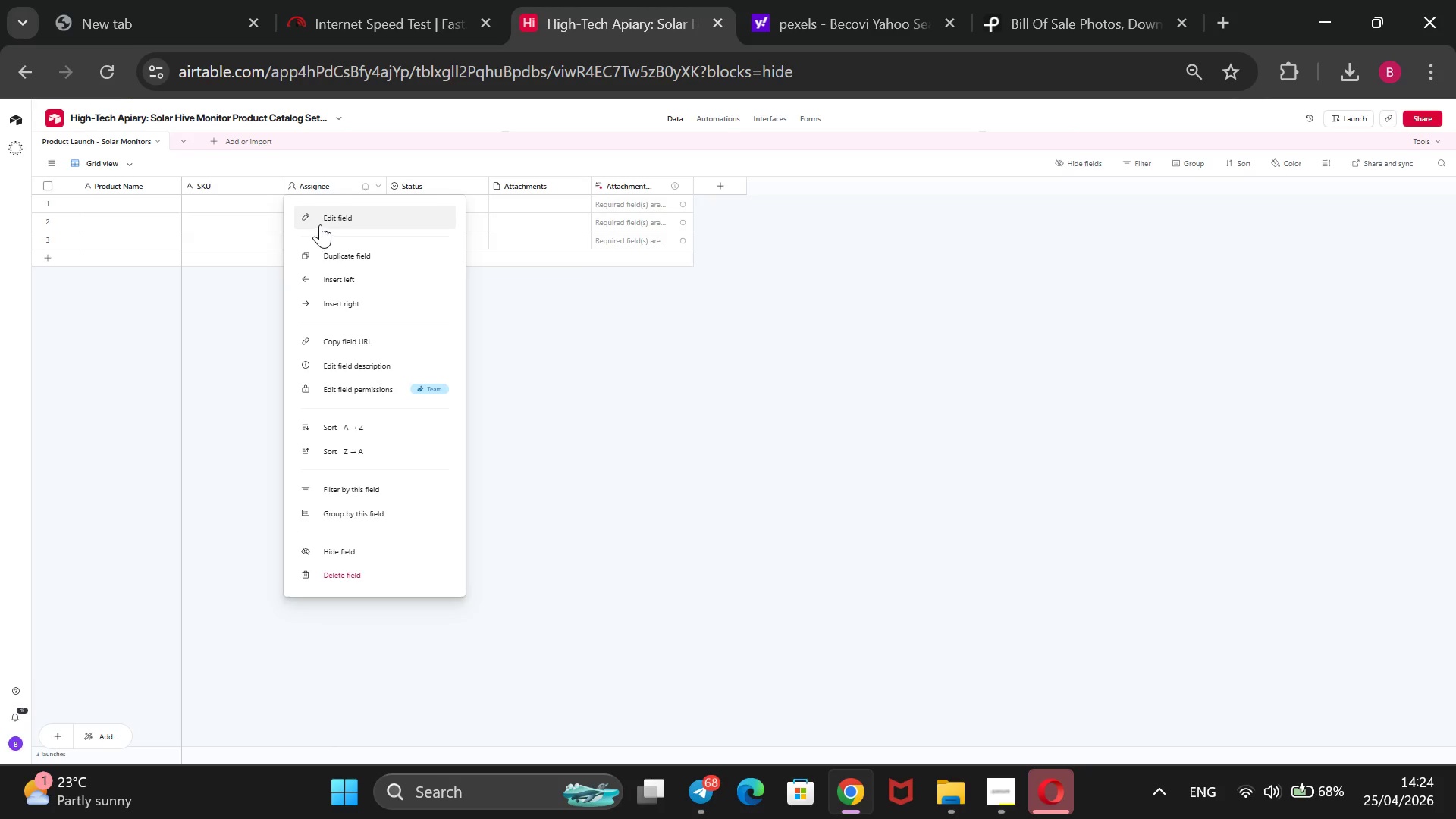 
left_click([323, 224])
 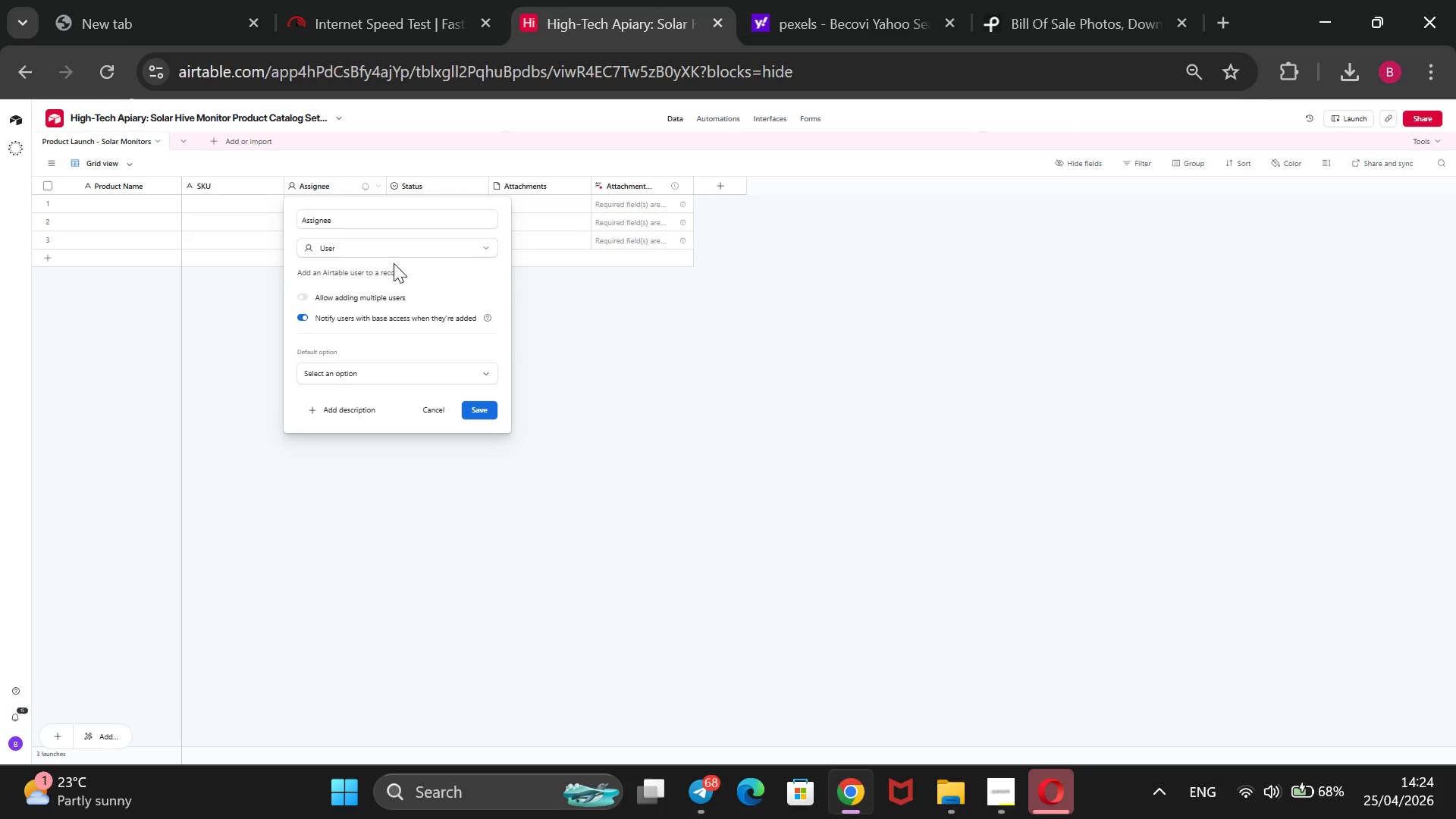 
left_click_drag(start_coordinate=[350, 220], to_coordinate=[297, 230])
 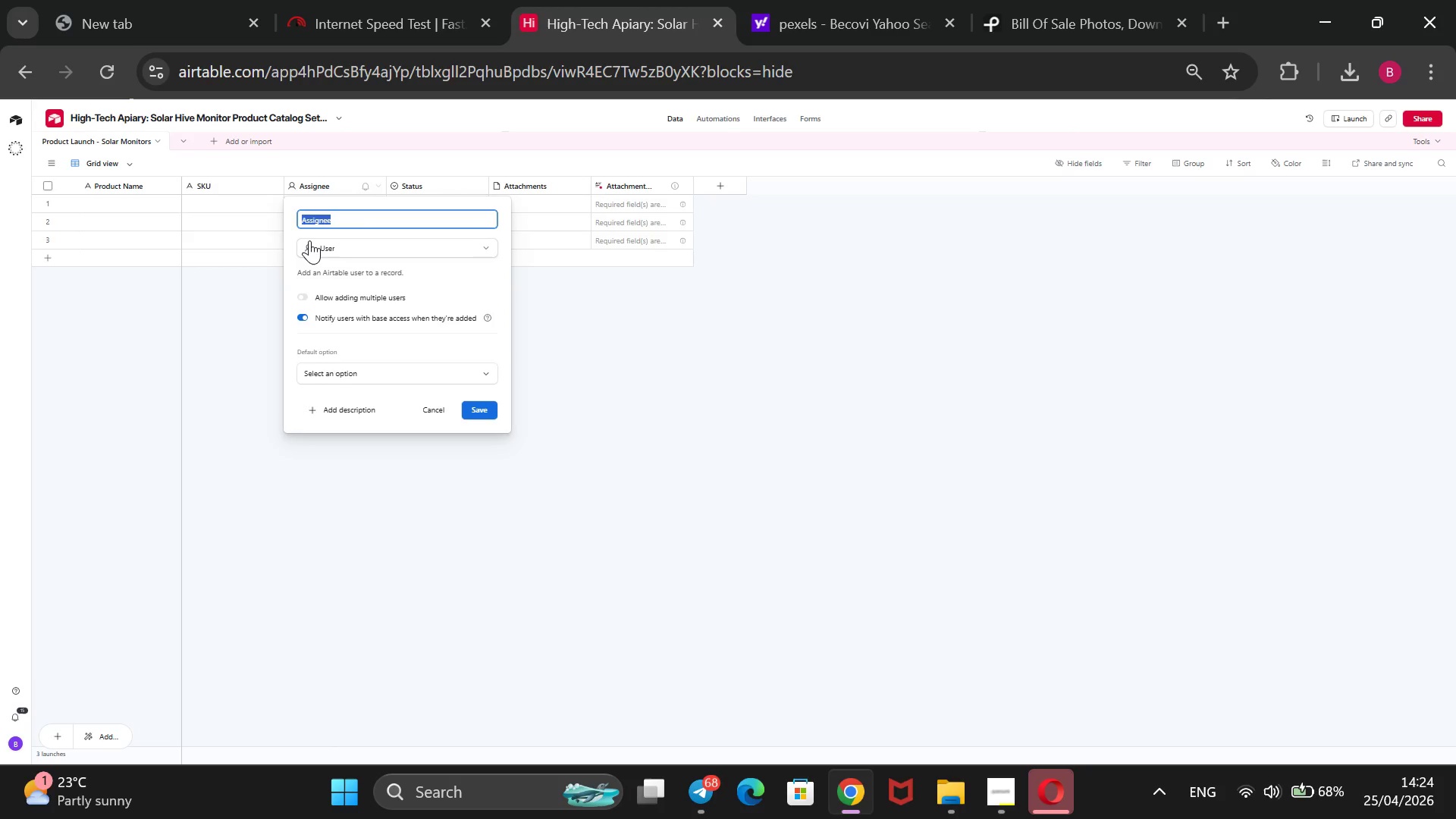 
key(Backspace)
type(Whole )
key(Backspace)
type(Sale Cost)
 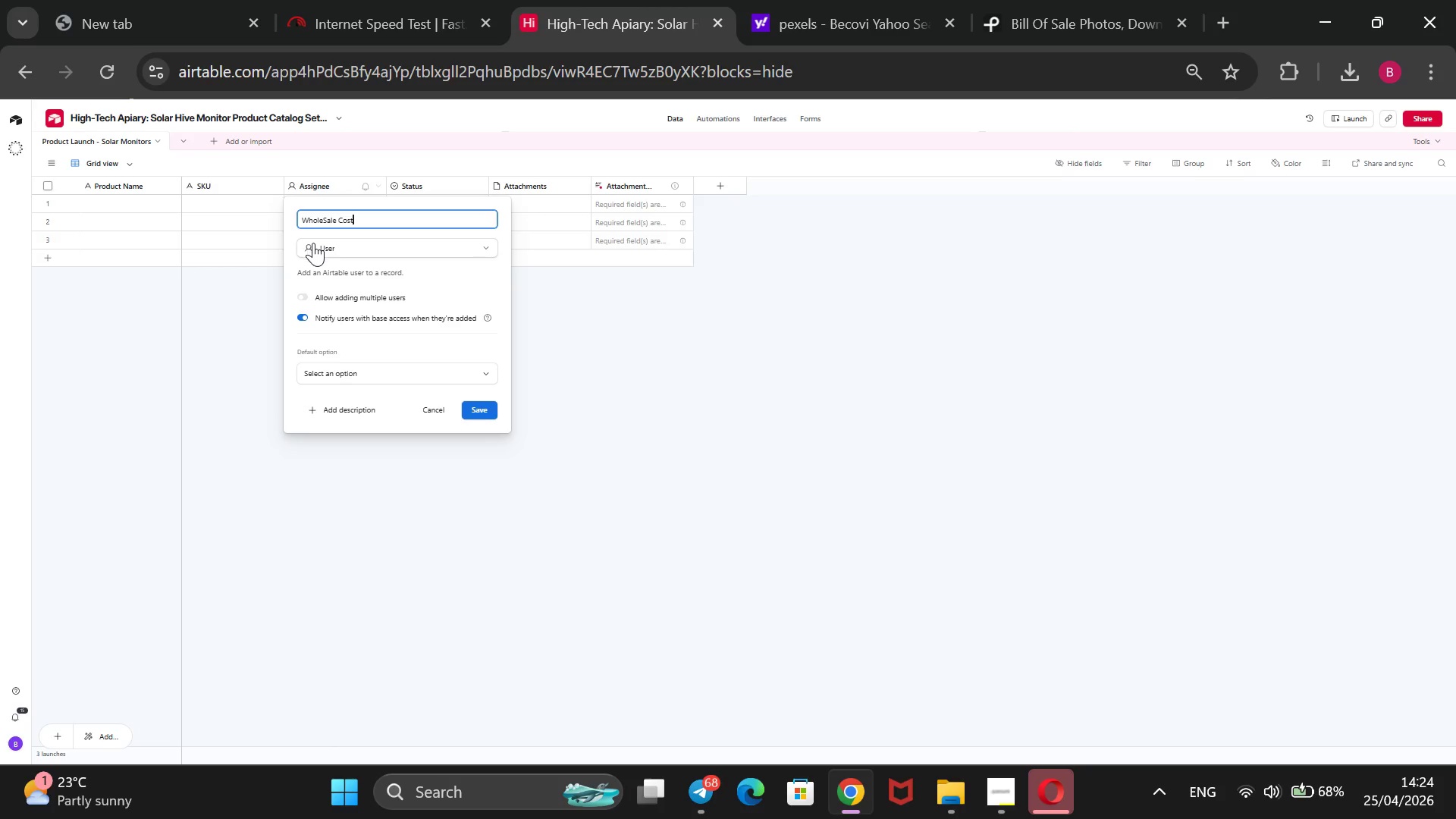 
left_click([314, 243])
 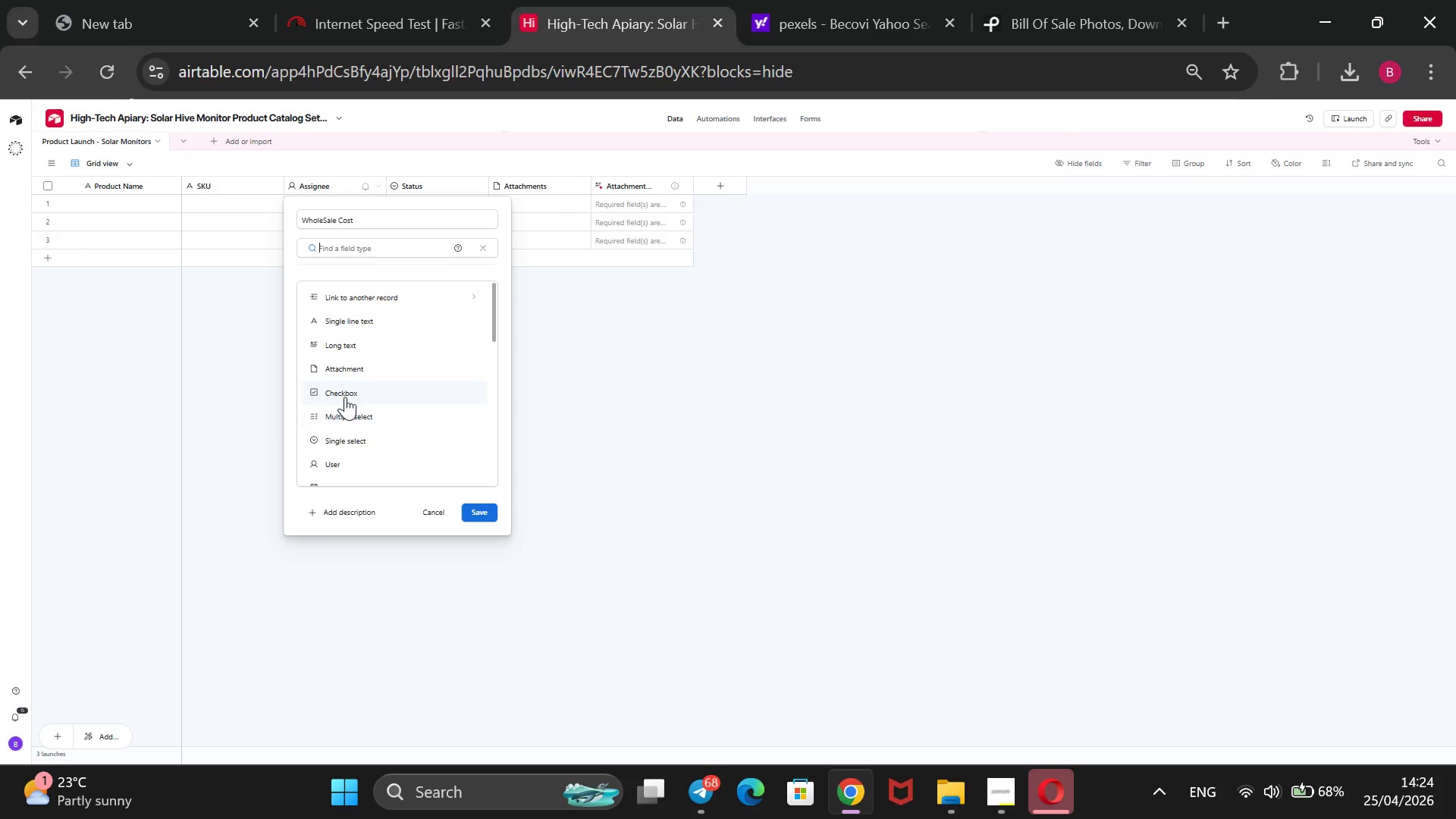 
scroll: coordinate [345, 397], scroll_direction: down, amount: 2.0
 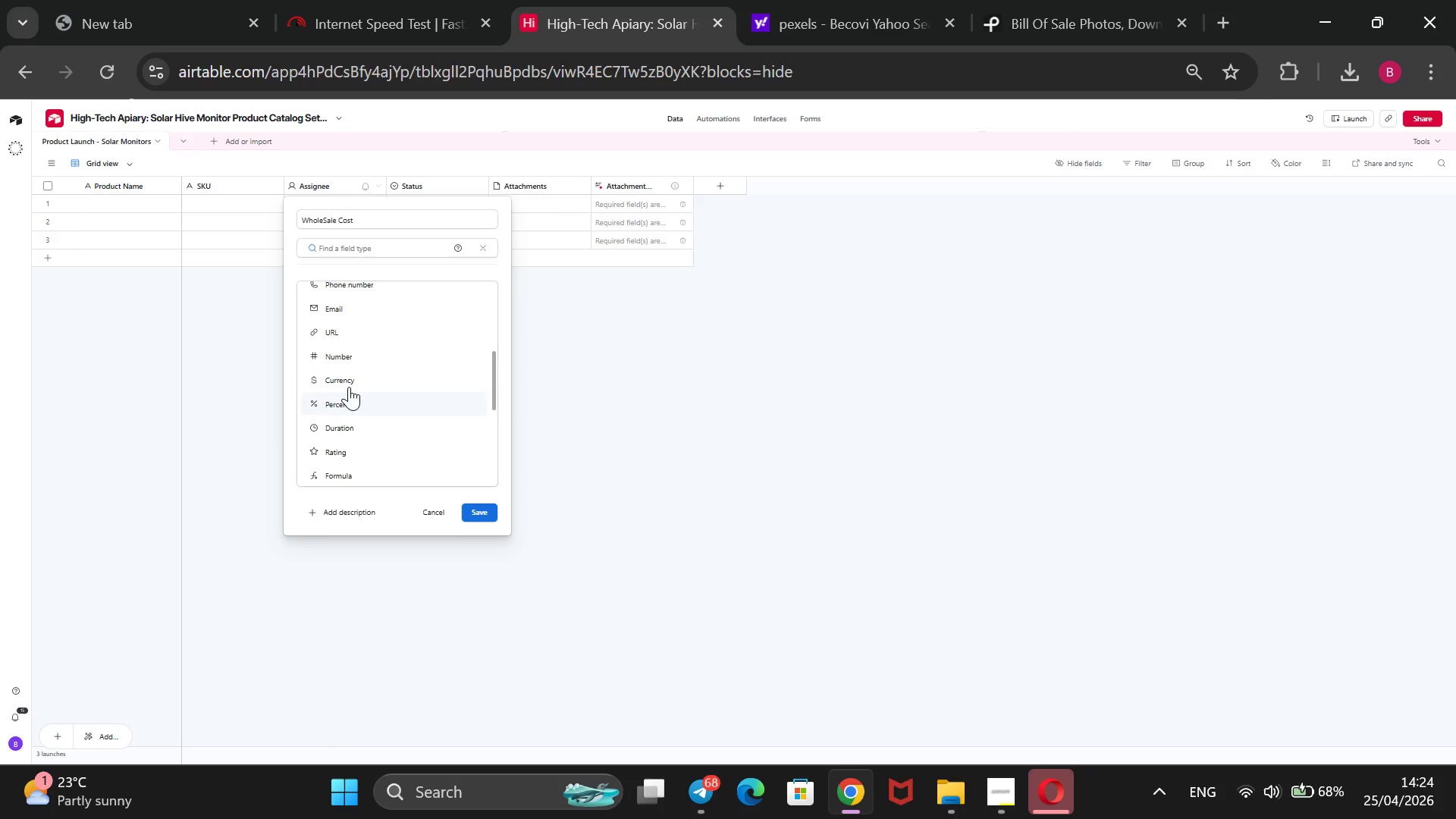 
left_click([347, 384])
 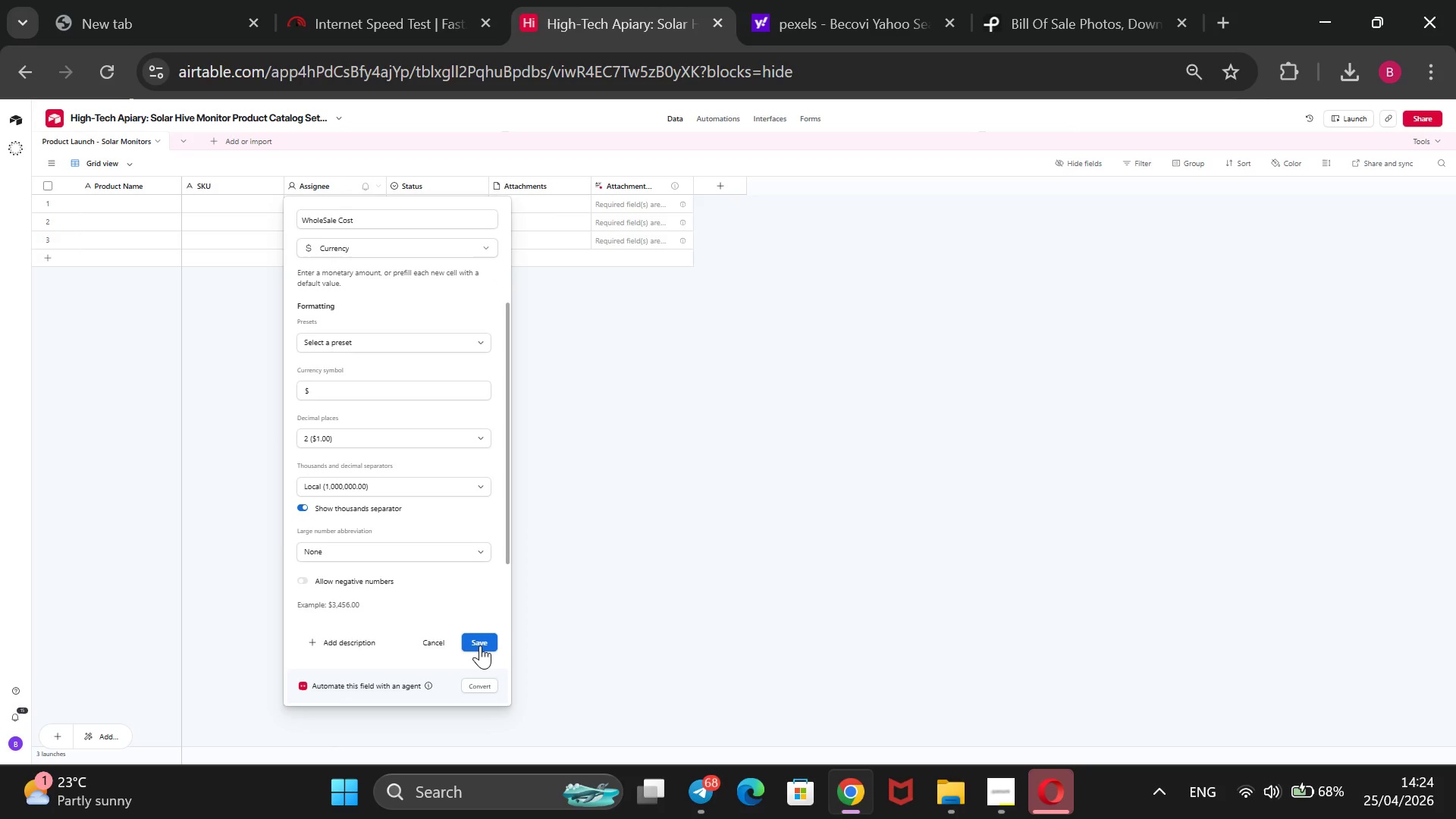 
left_click([480, 645])
 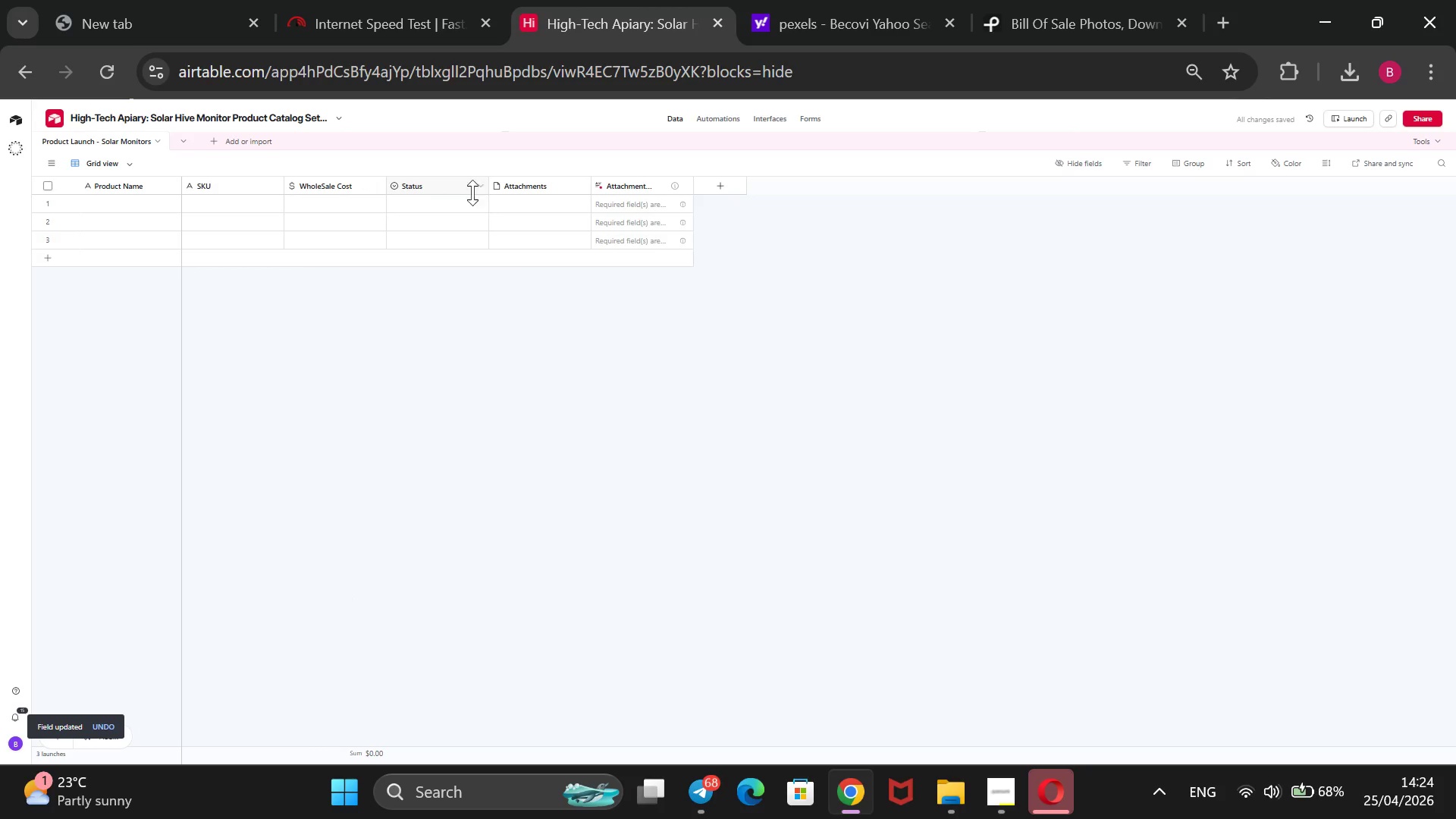 
right_click([444, 184])
 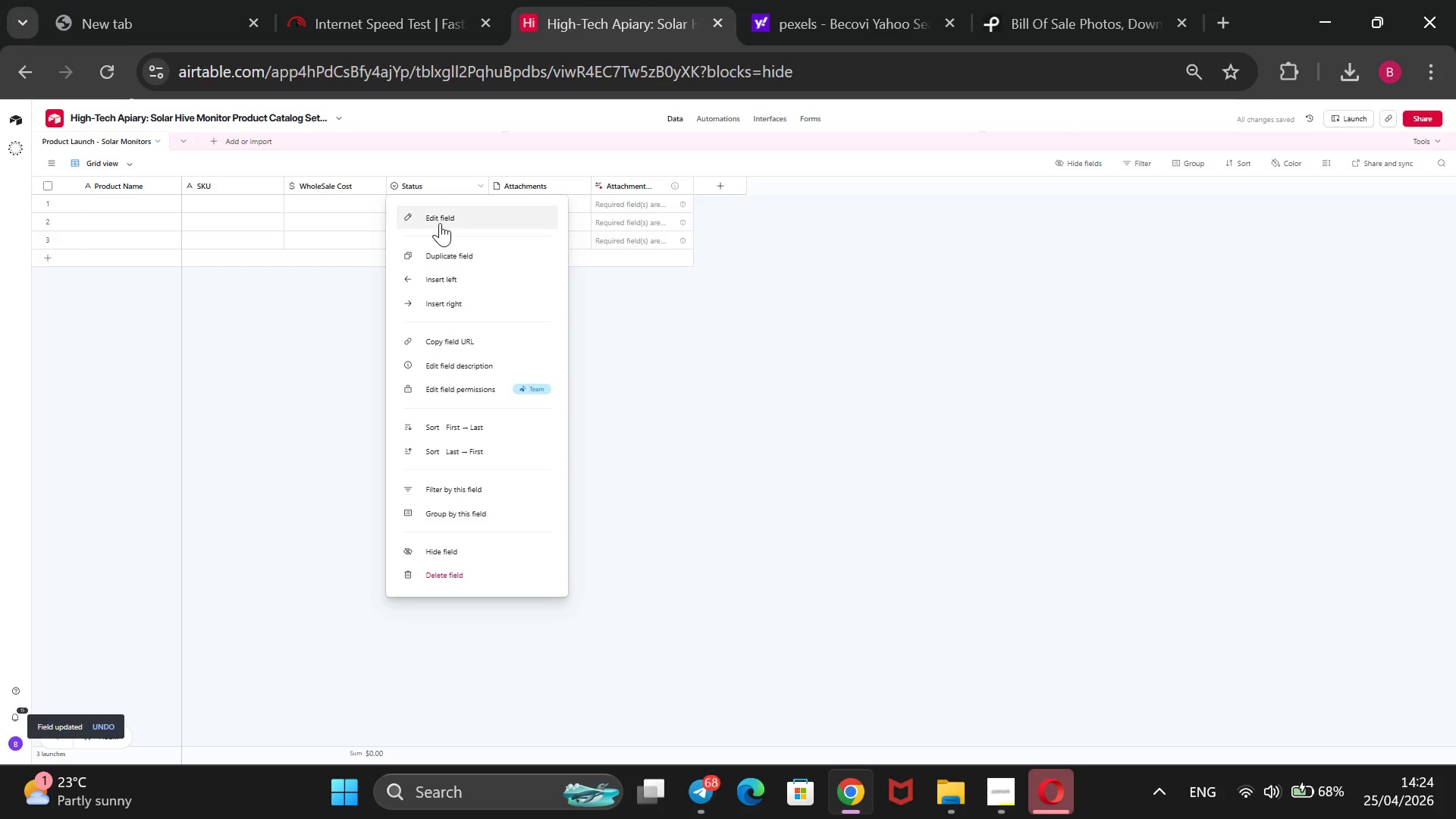 
left_click([440, 221])
 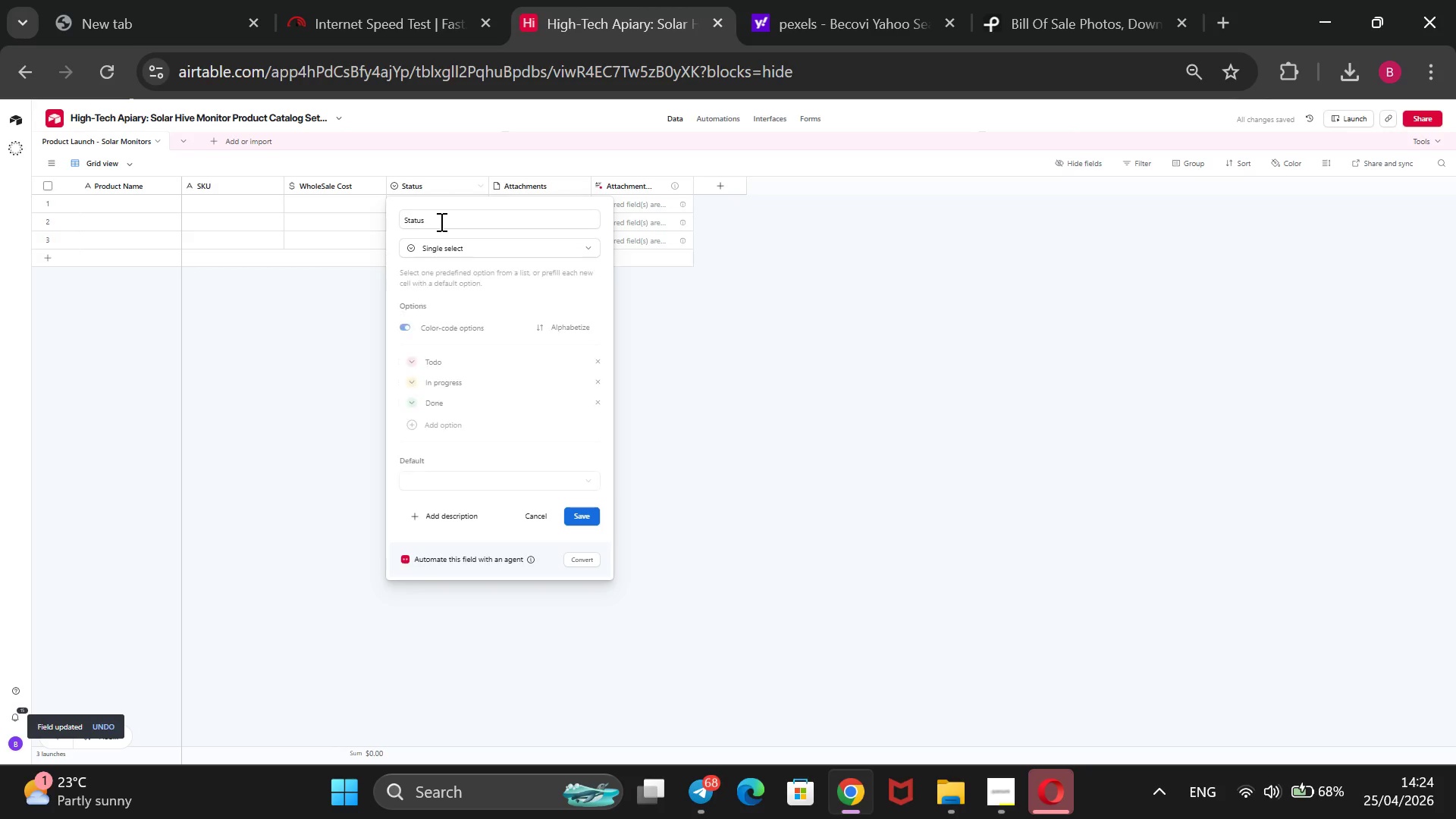 
left_click_drag(start_coordinate=[440, 221], to_coordinate=[372, 237])
 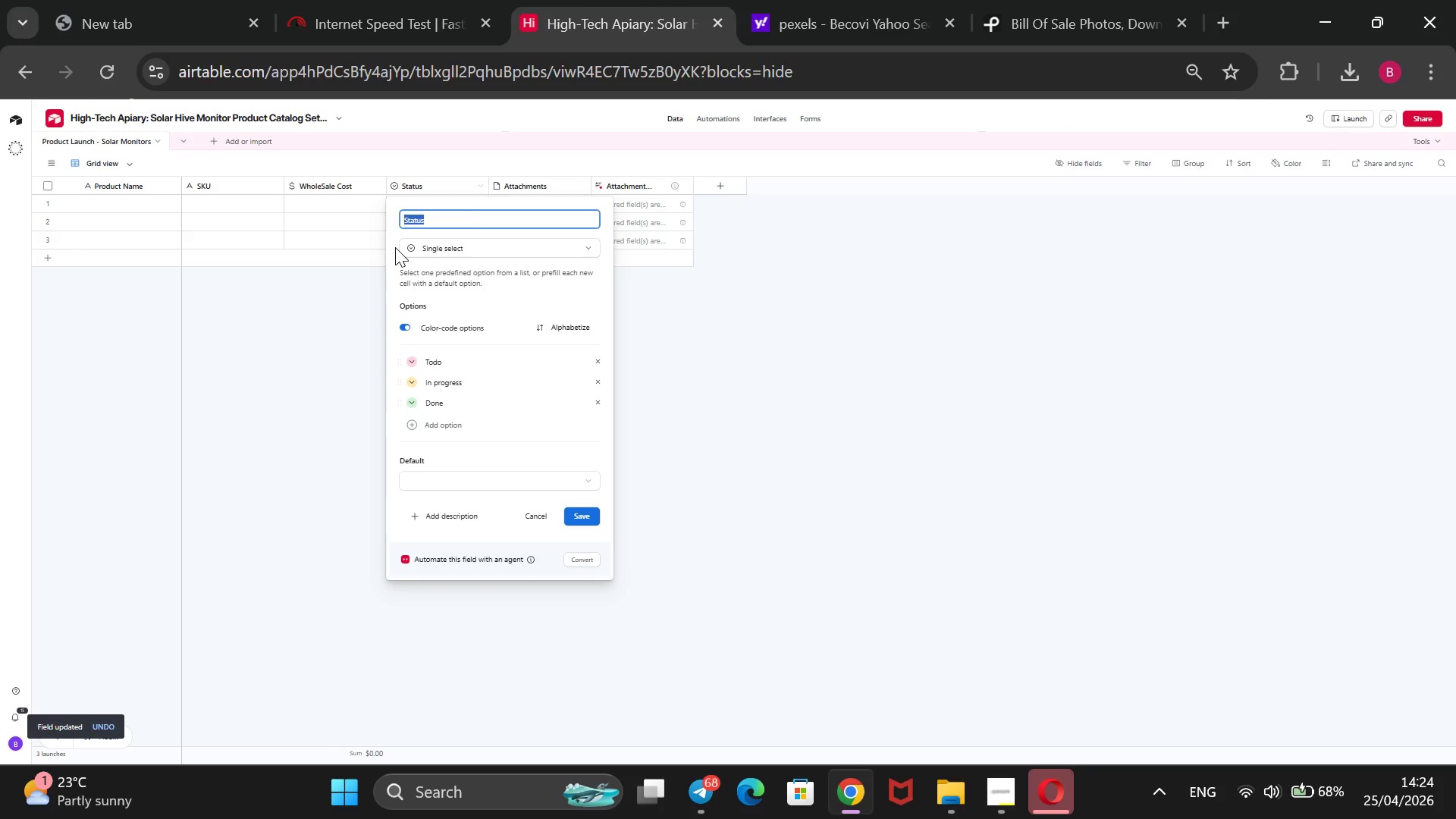 
key(Backspace)
type(Retail p)
key(Backspace)
type(Price)
 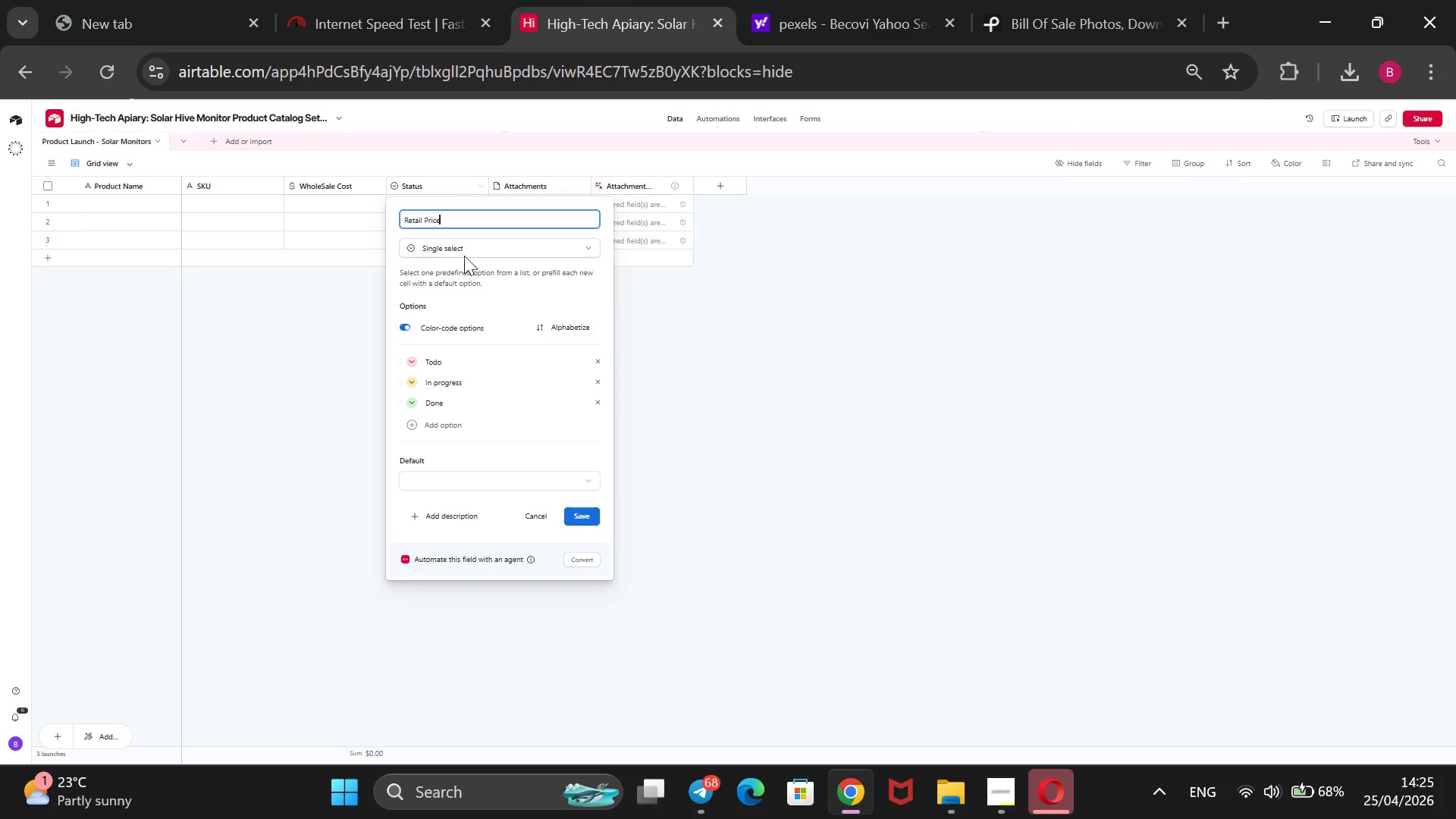 
left_click([463, 243])
 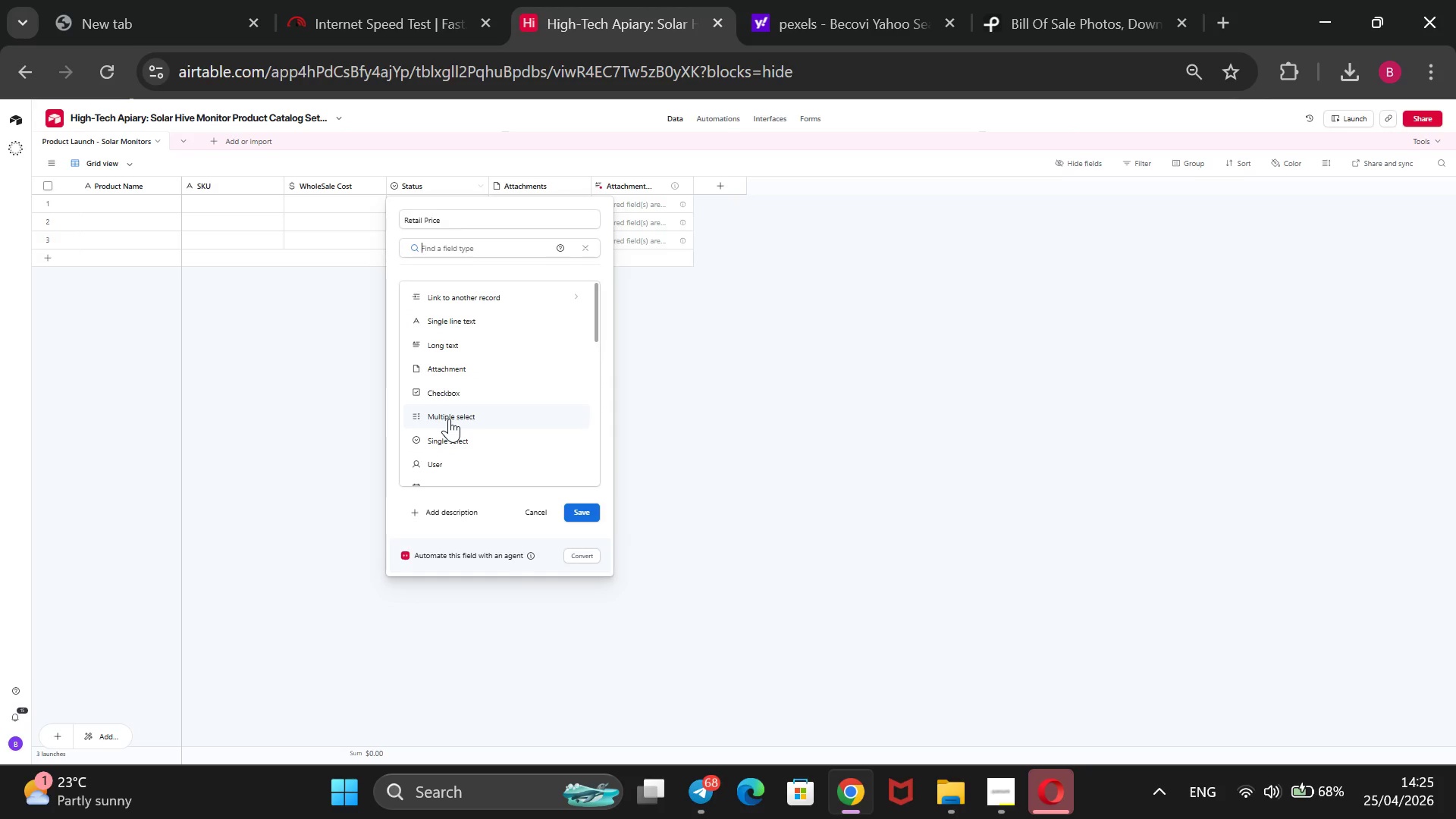 
scroll: coordinate [449, 419], scroll_direction: down, amount: 2.0
 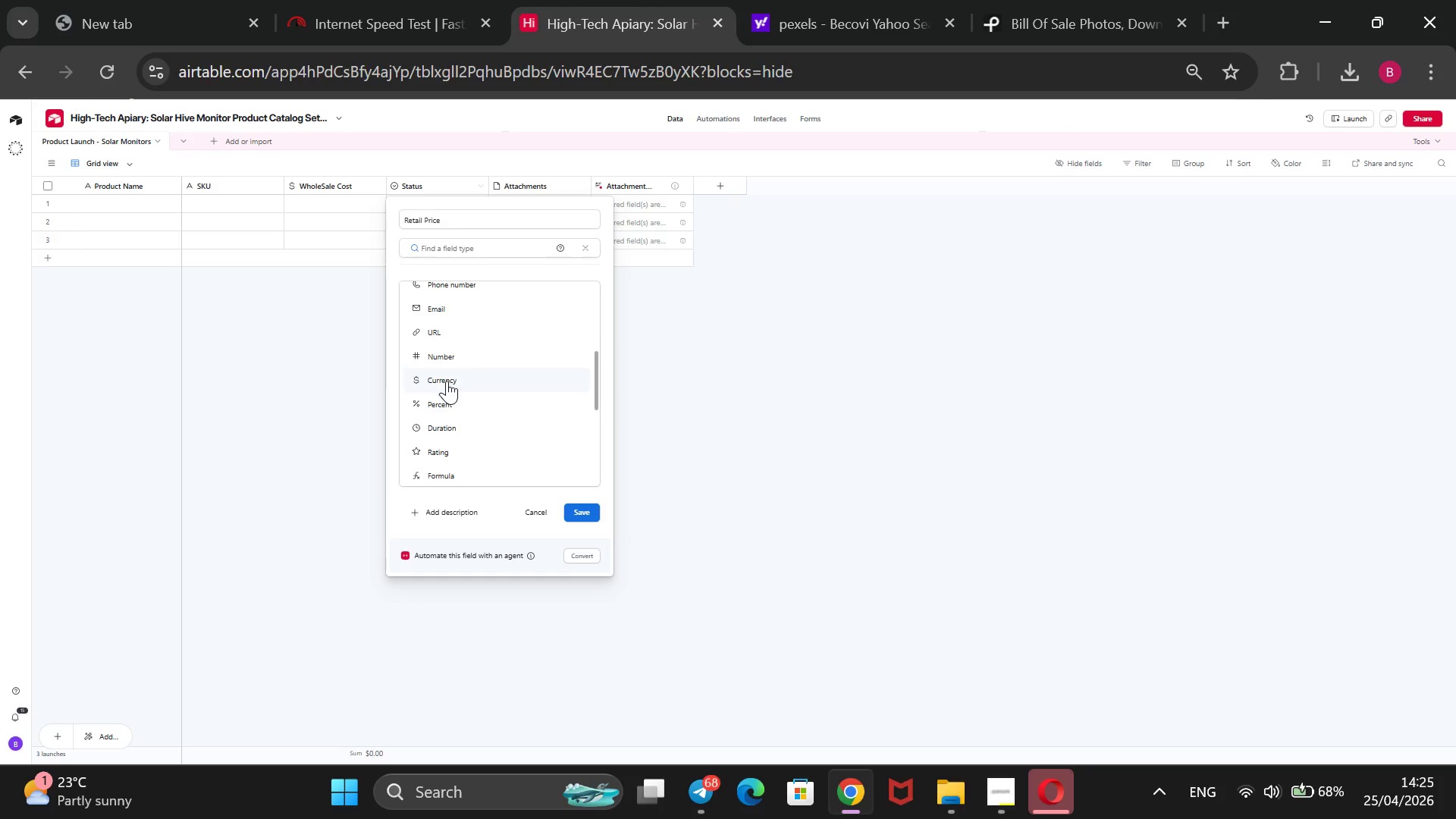 
left_click([447, 381])
 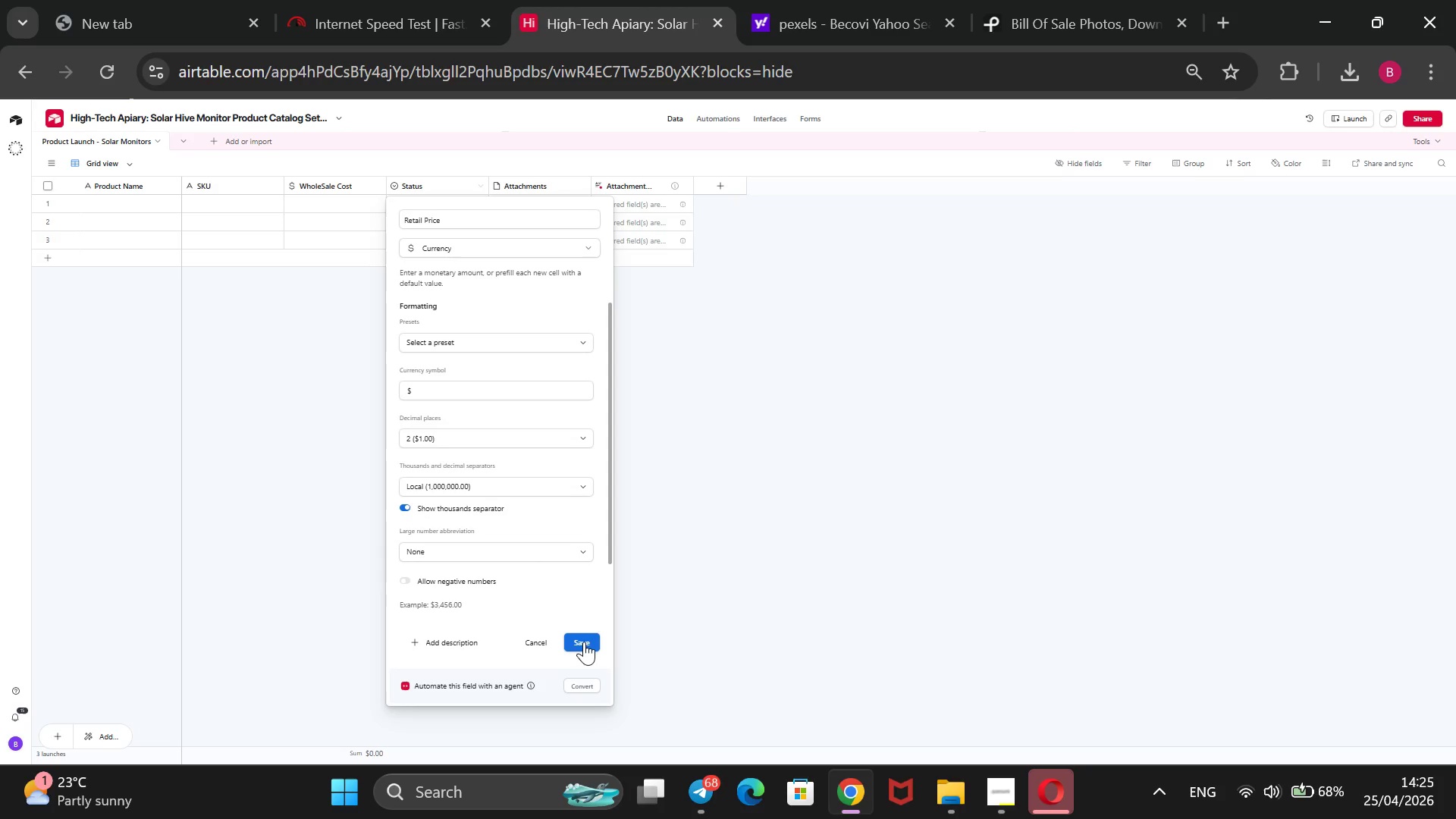 
left_click([584, 644])
 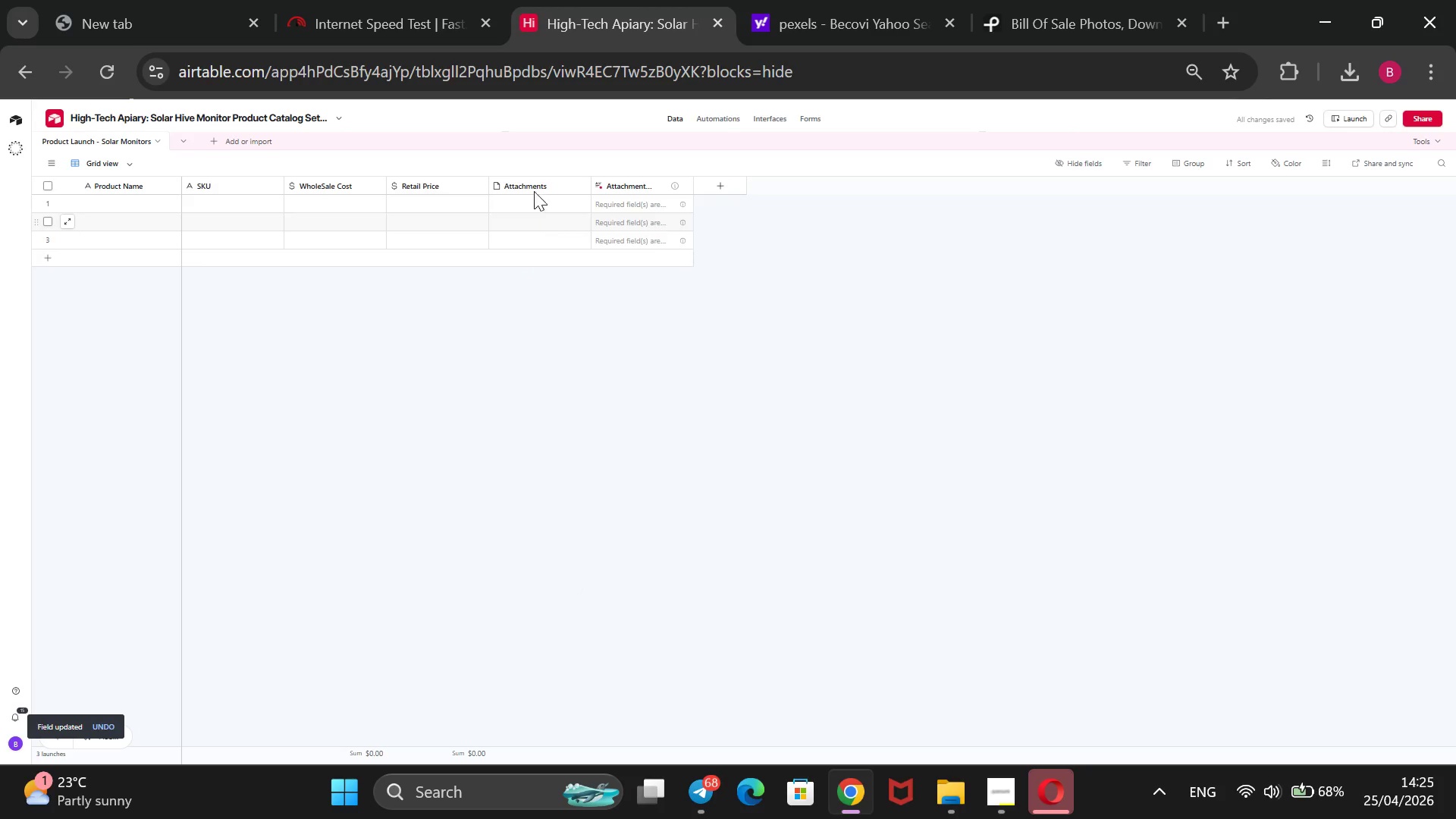 
wait(5.5)
 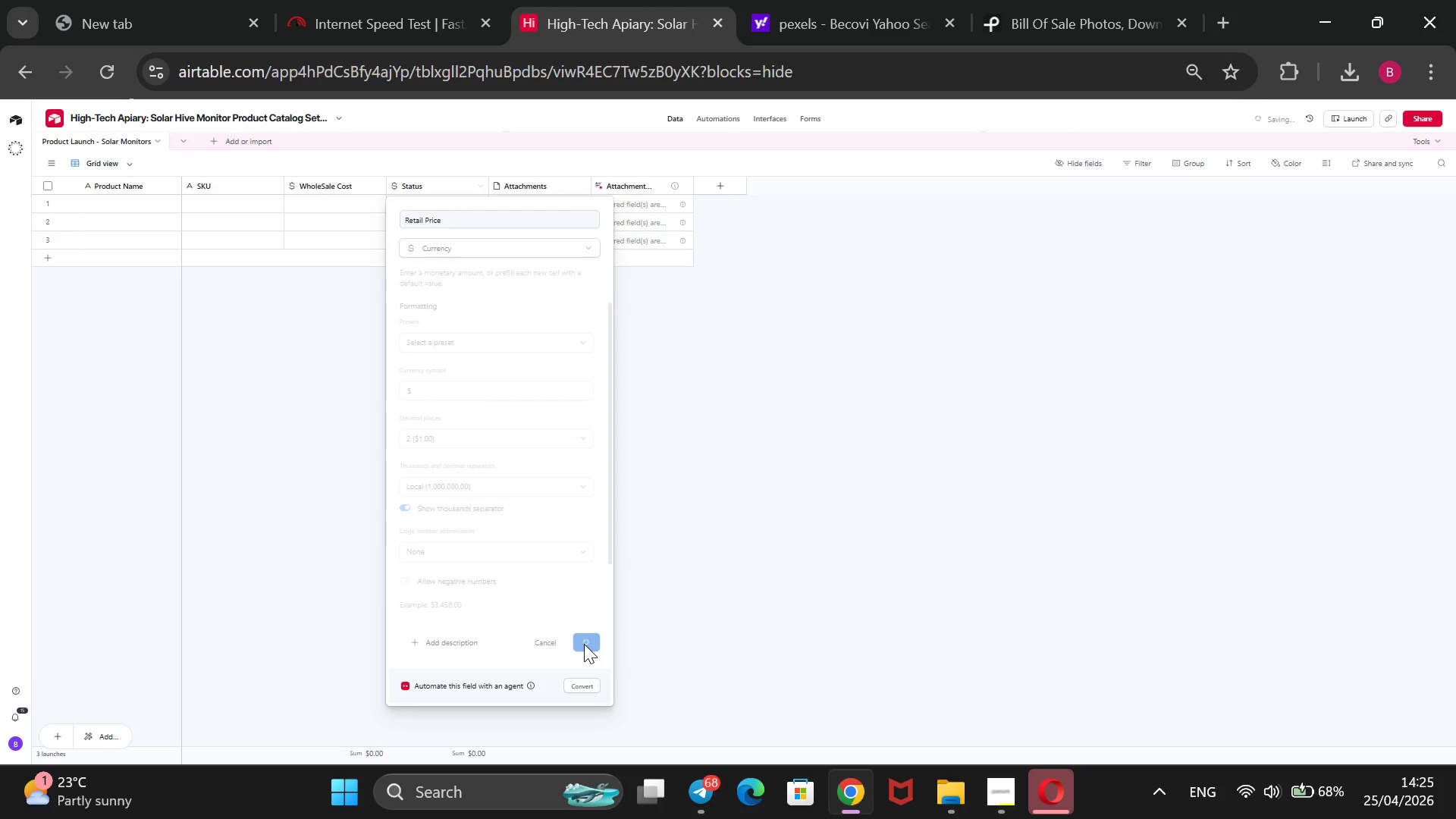 
right_click([515, 181])
 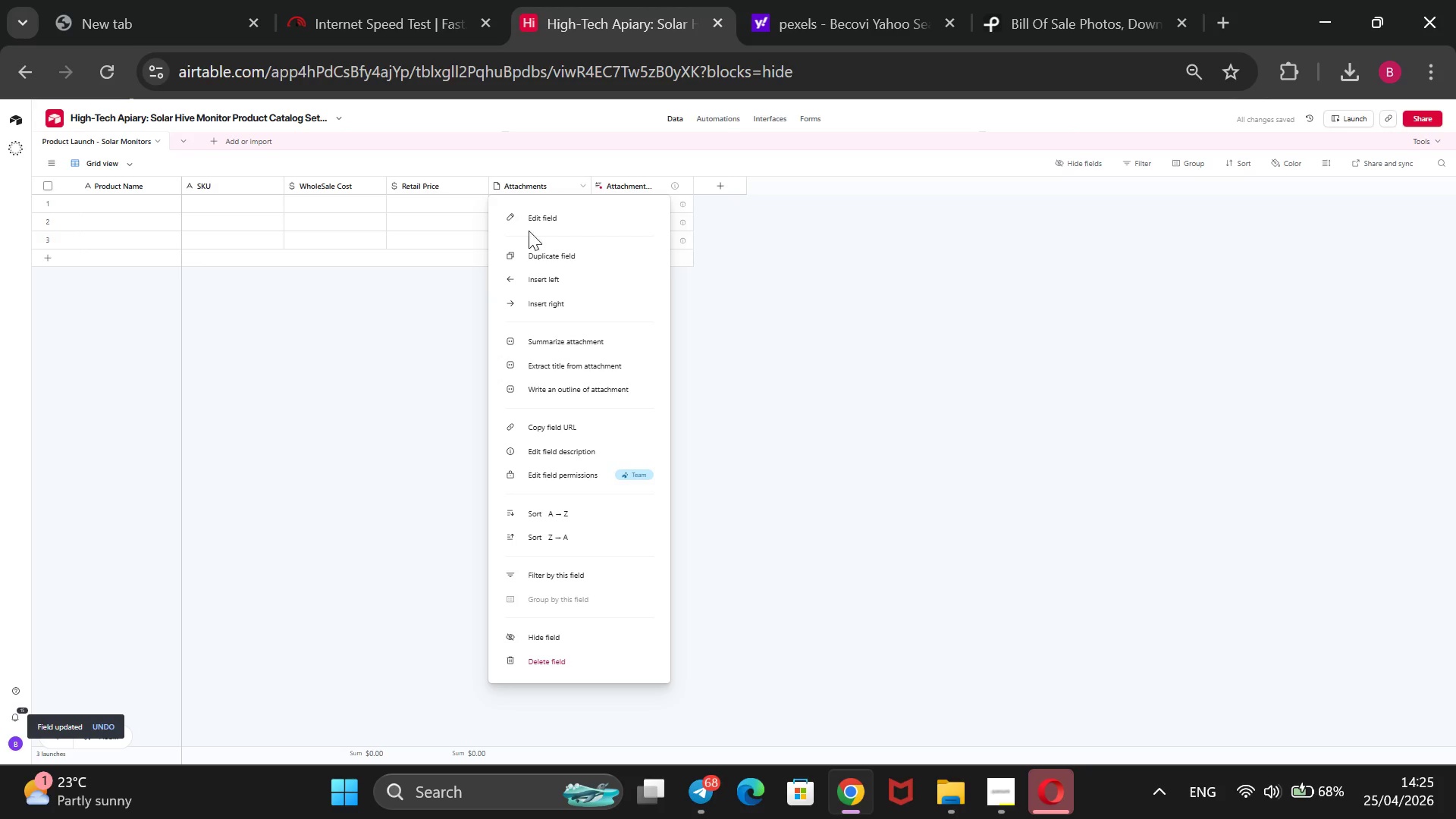 
left_click([529, 226])
 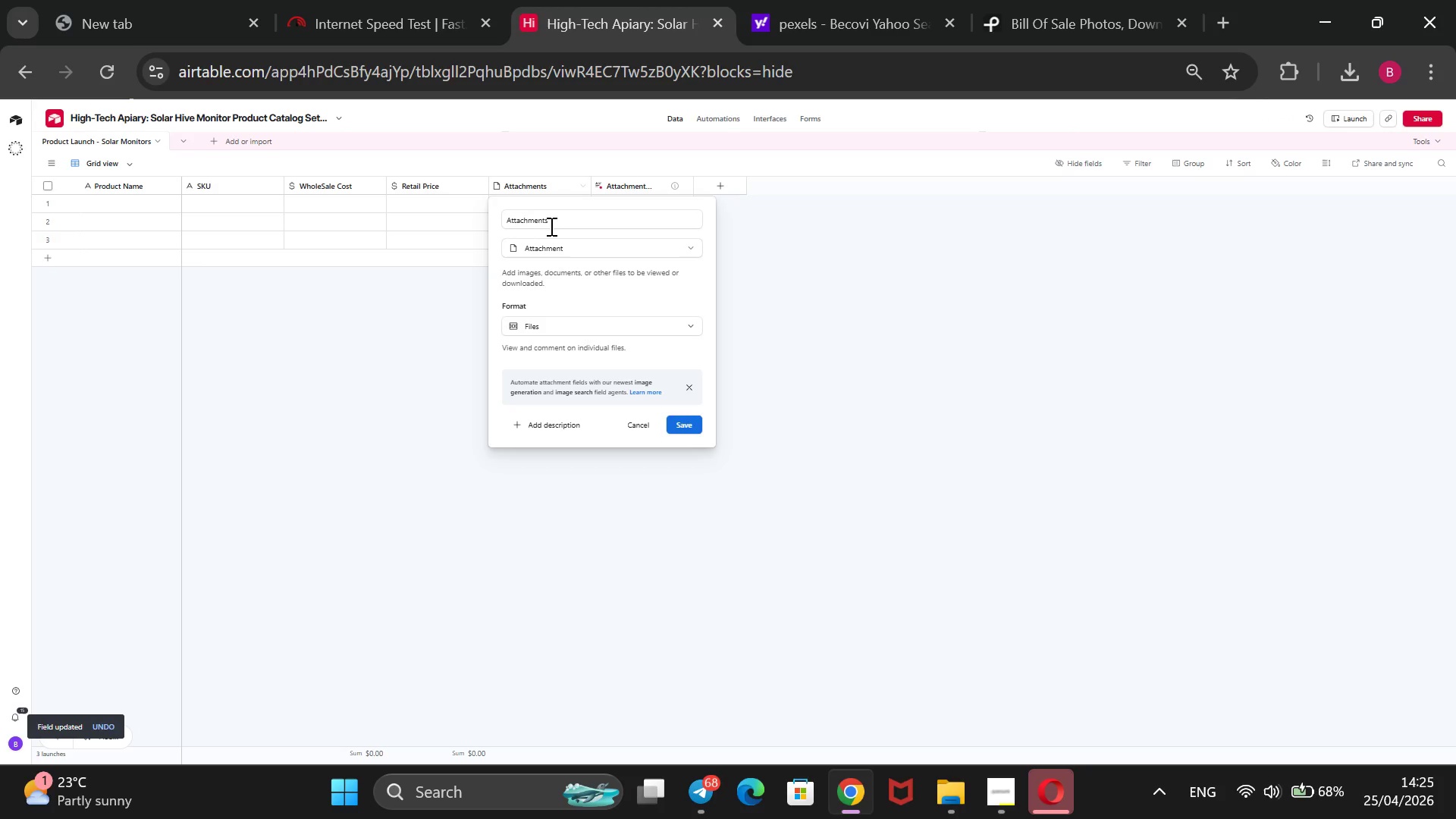 
left_click_drag(start_coordinate=[557, 217], to_coordinate=[461, 213])
 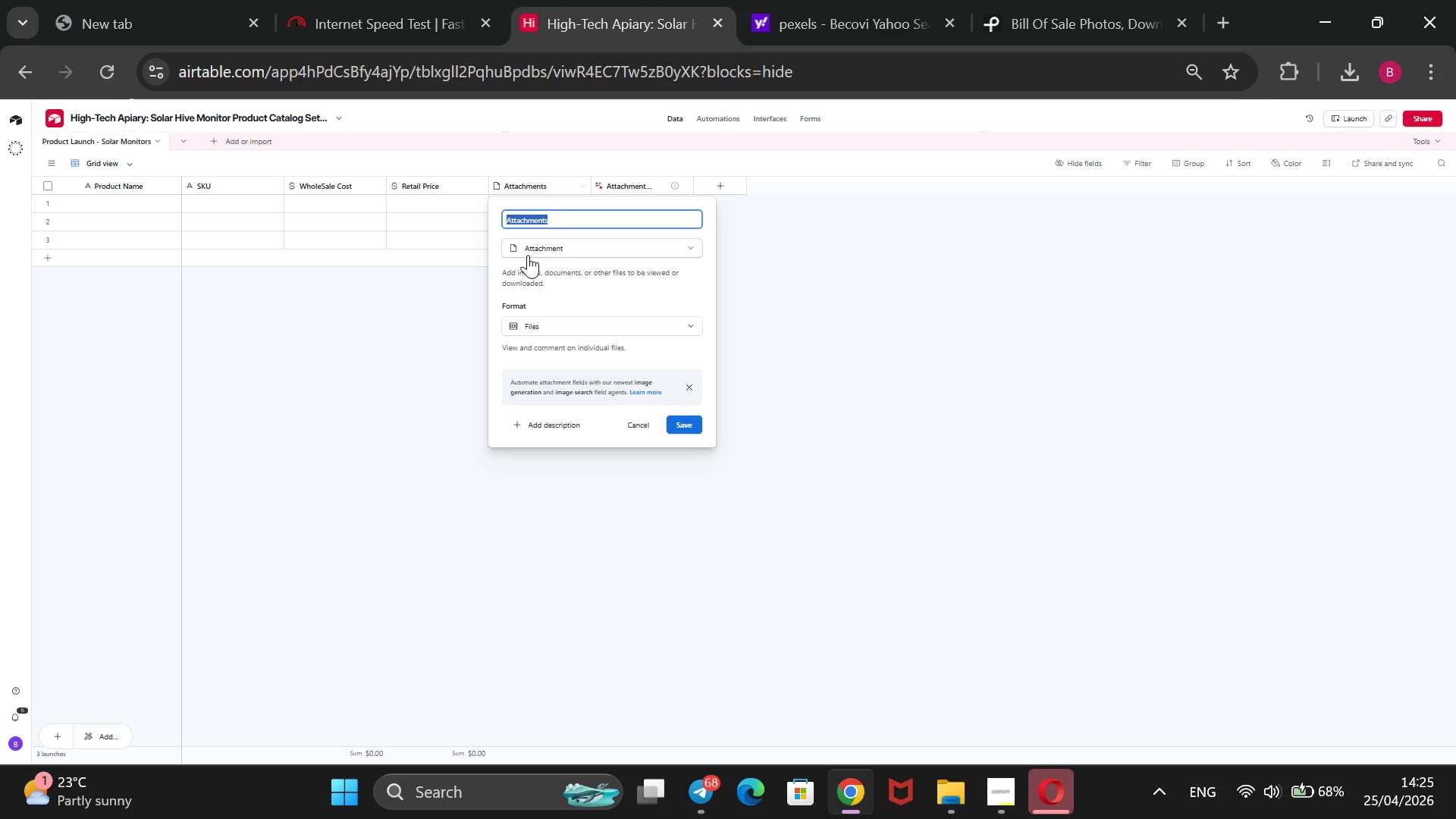 
key(Backspace)
type(Margin)
 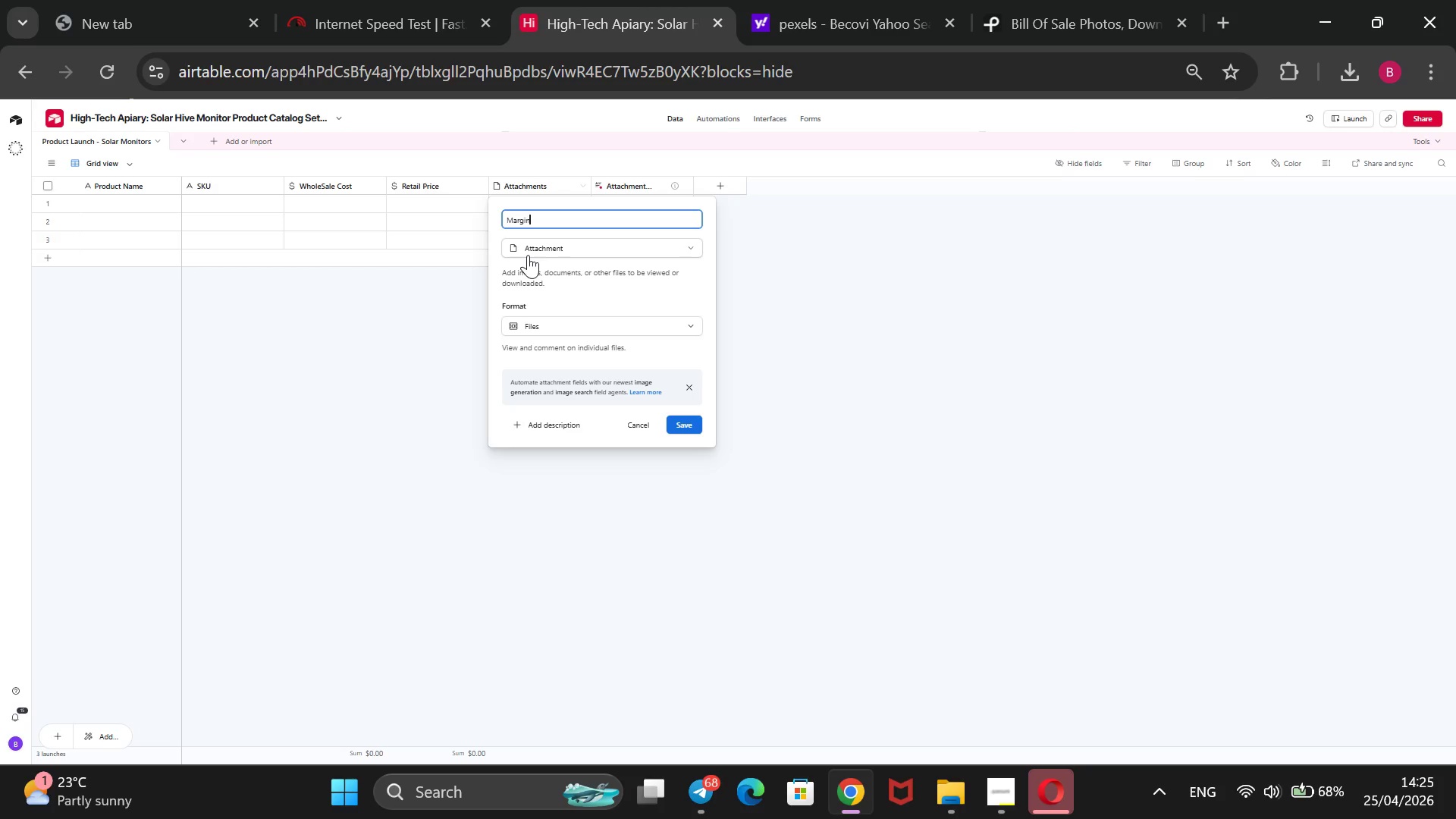 
left_click([535, 249])
 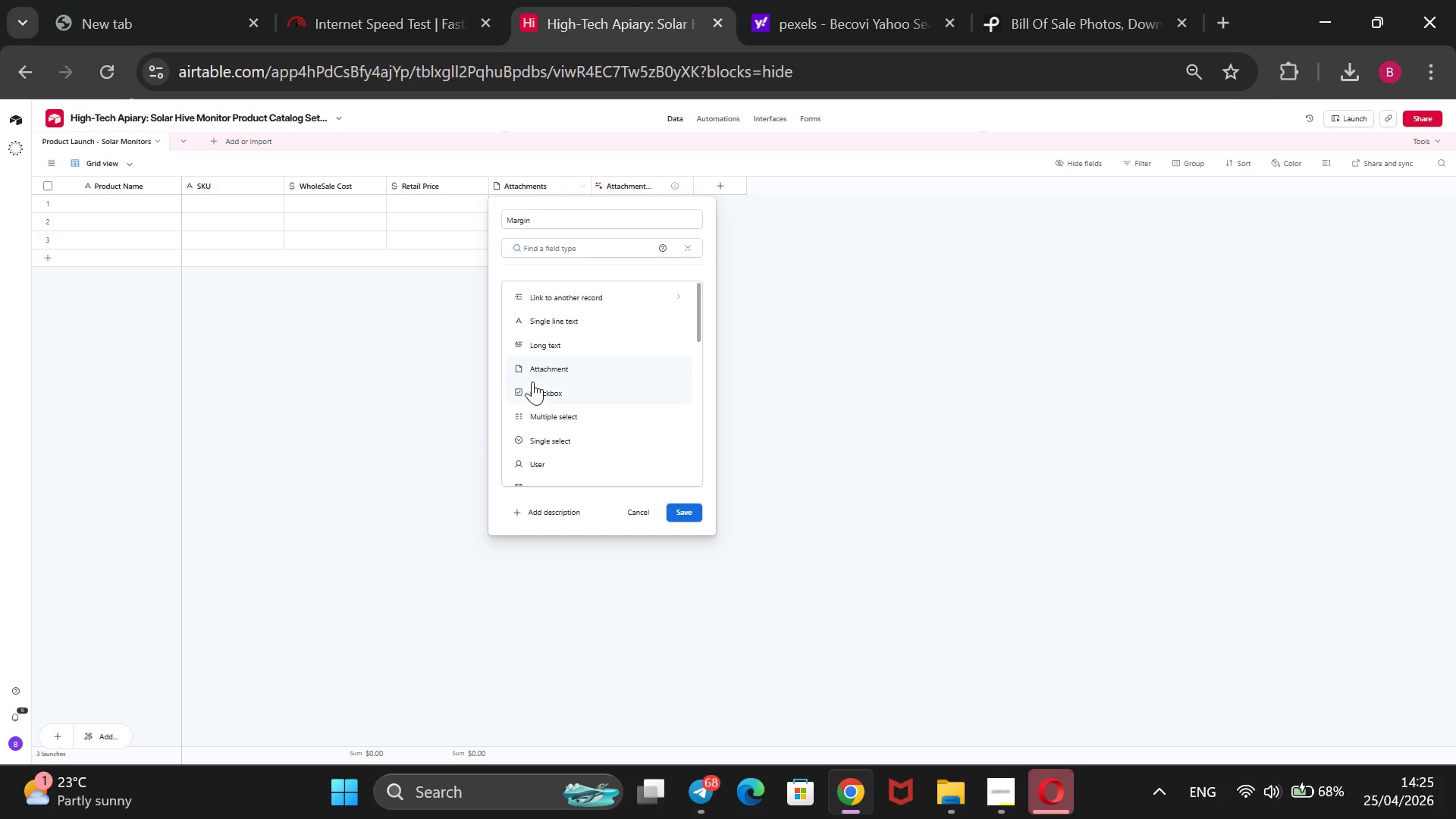 
scroll: coordinate [521, 394], scroll_direction: down, amount: 3.0
 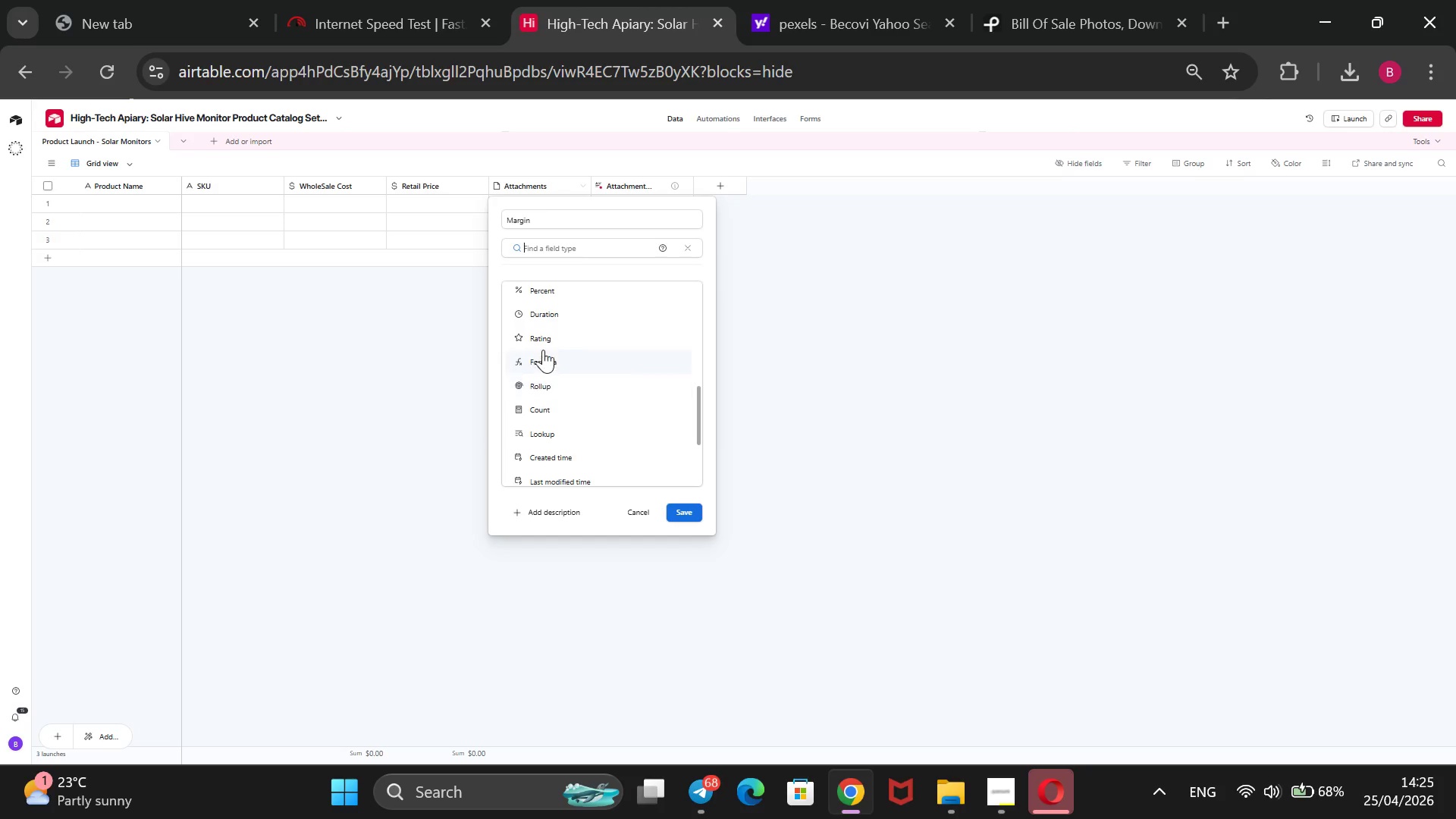 
left_click([543, 350])
 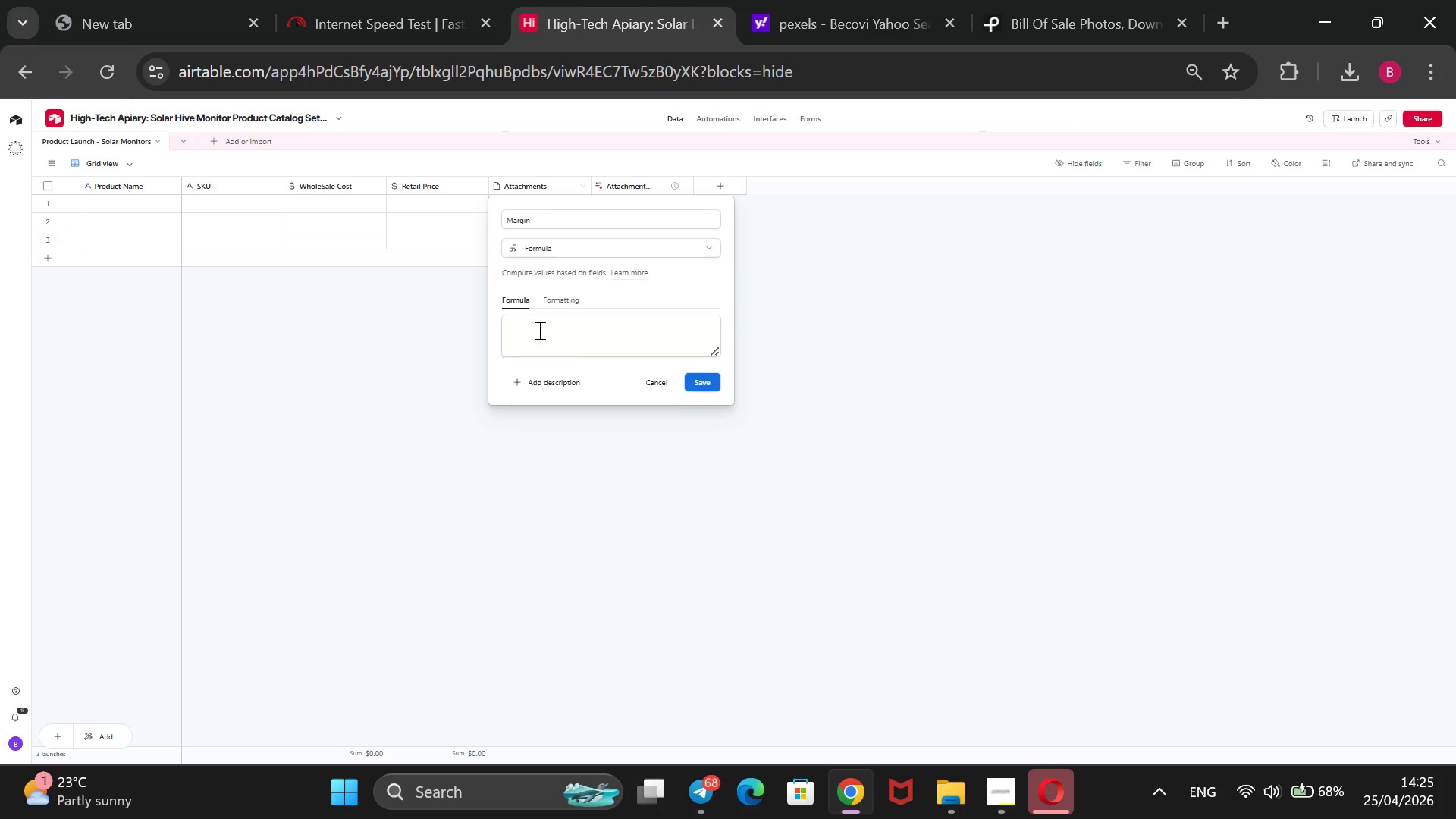 
left_click([538, 328])
 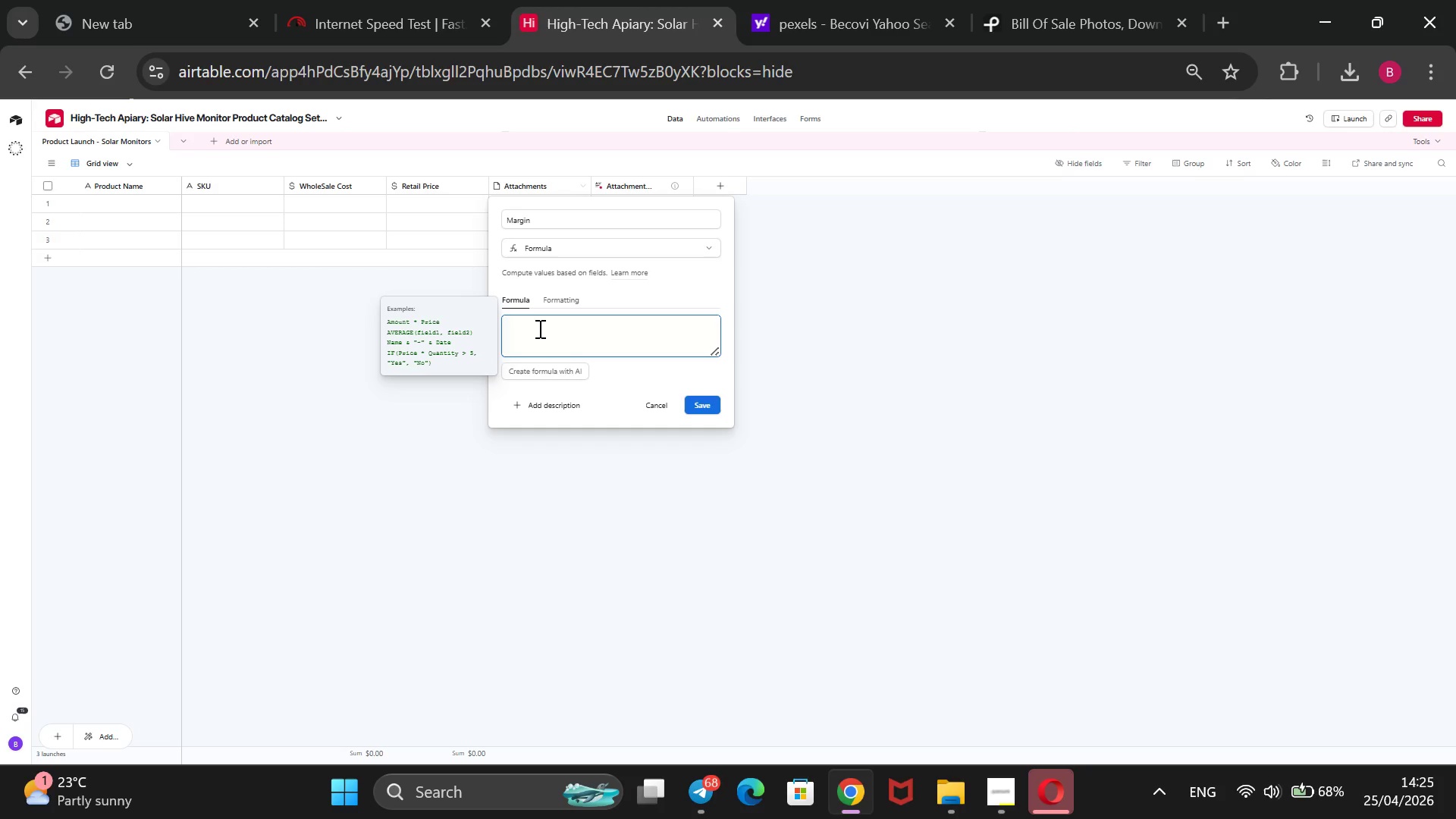 
wait(6.89)
 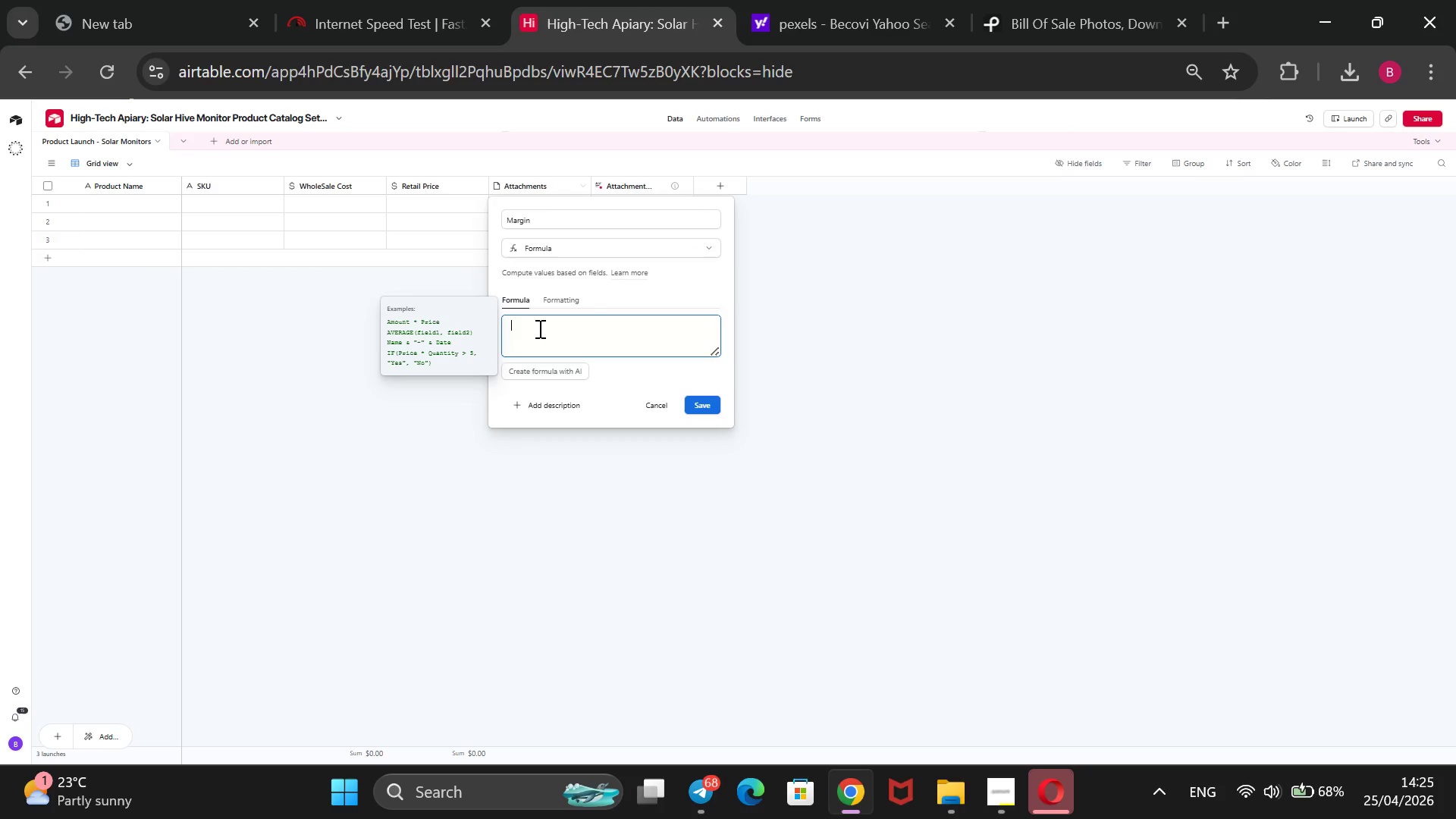 
type(())
 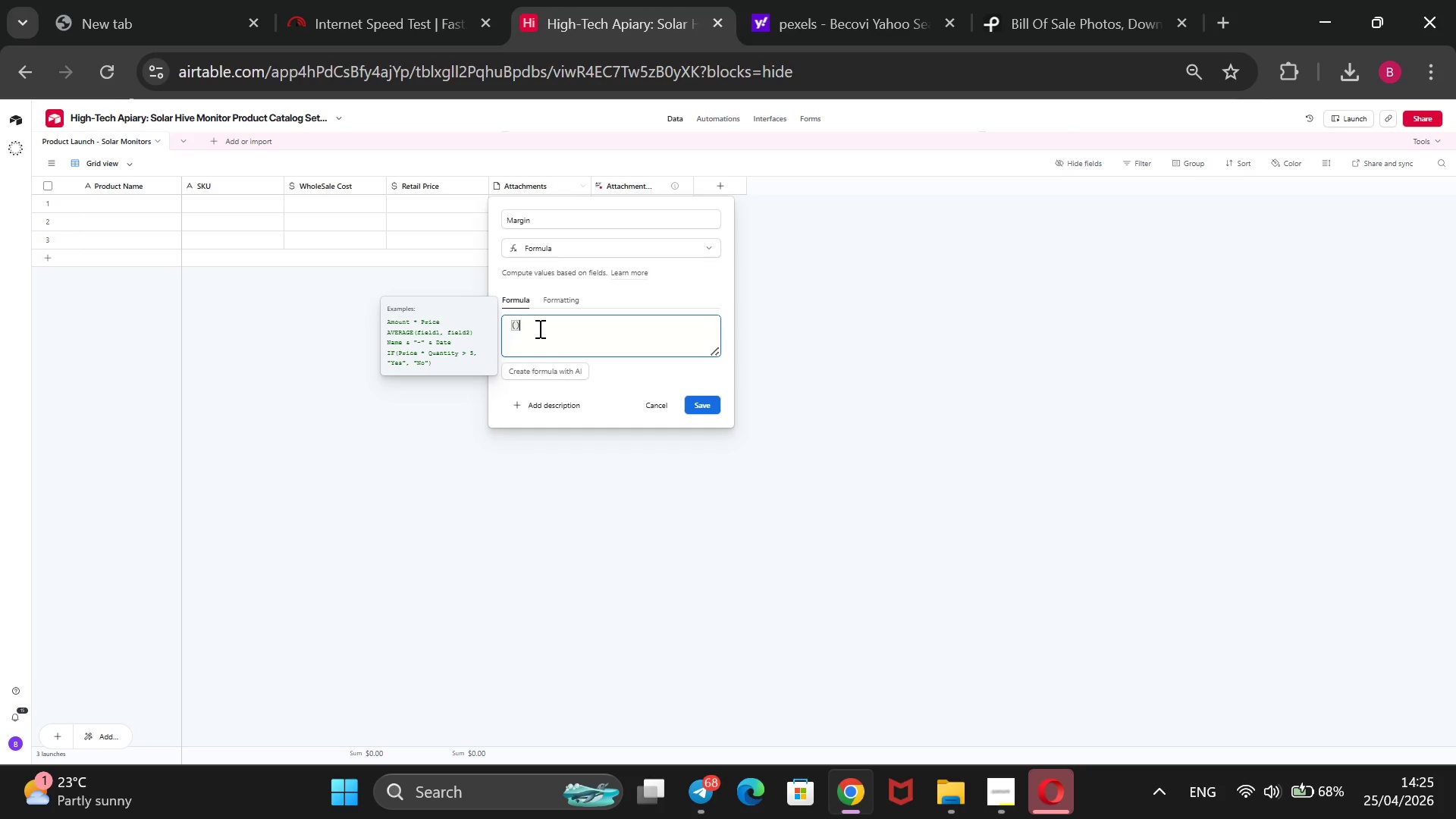 
key(ArrowLeft)
 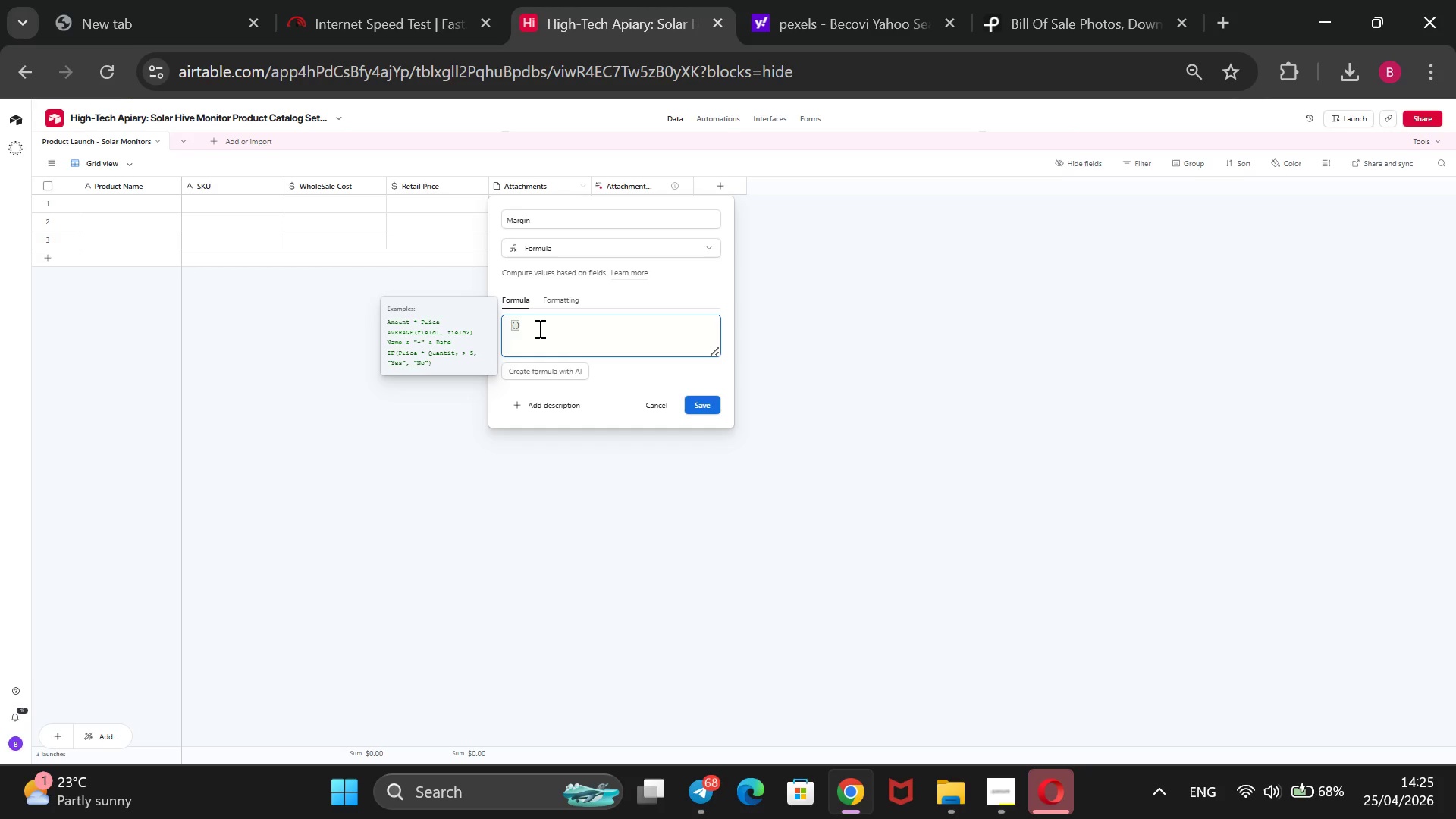 
key(Shift+BracketLeft)
 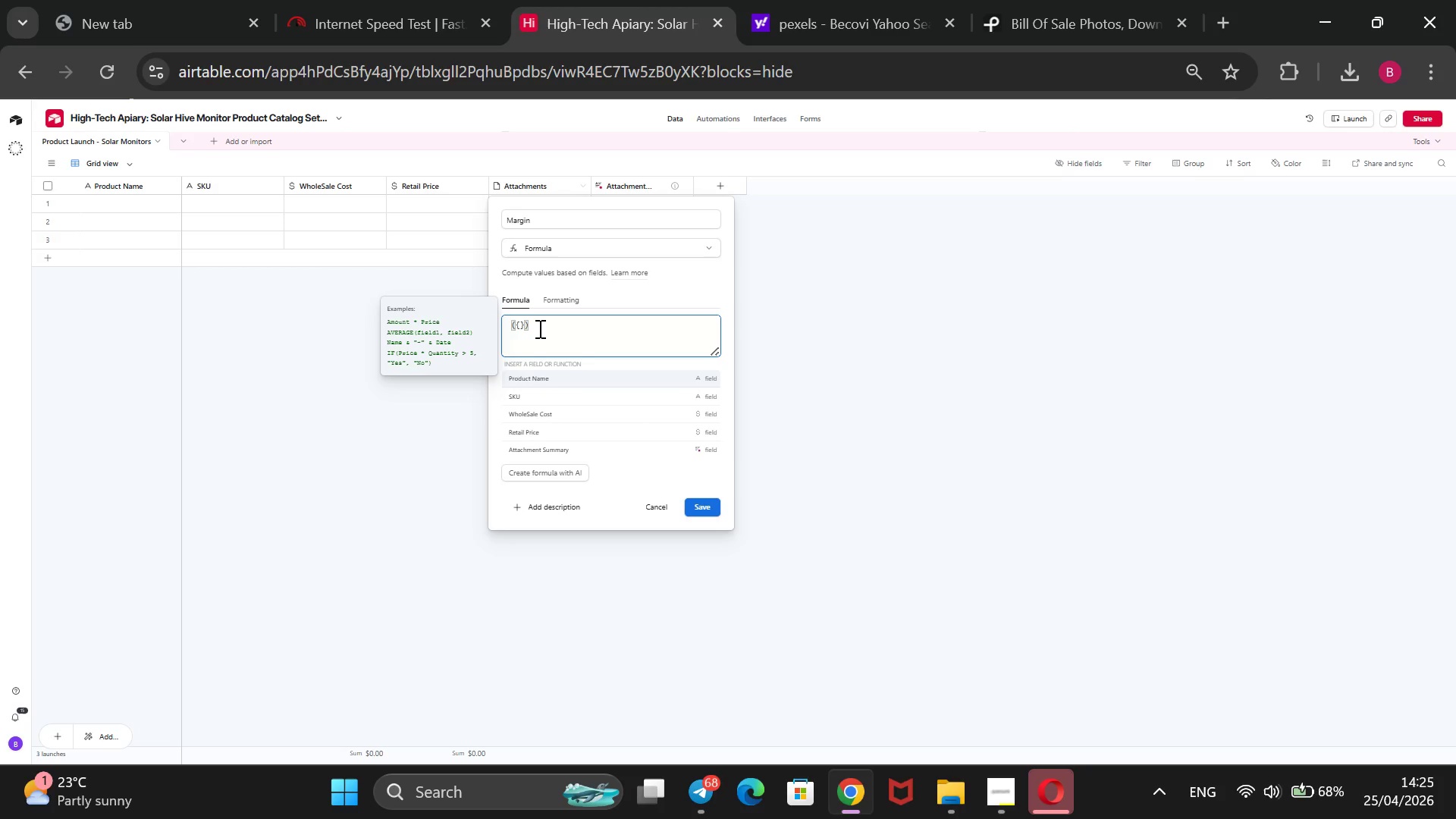 
key(ArrowDown)
 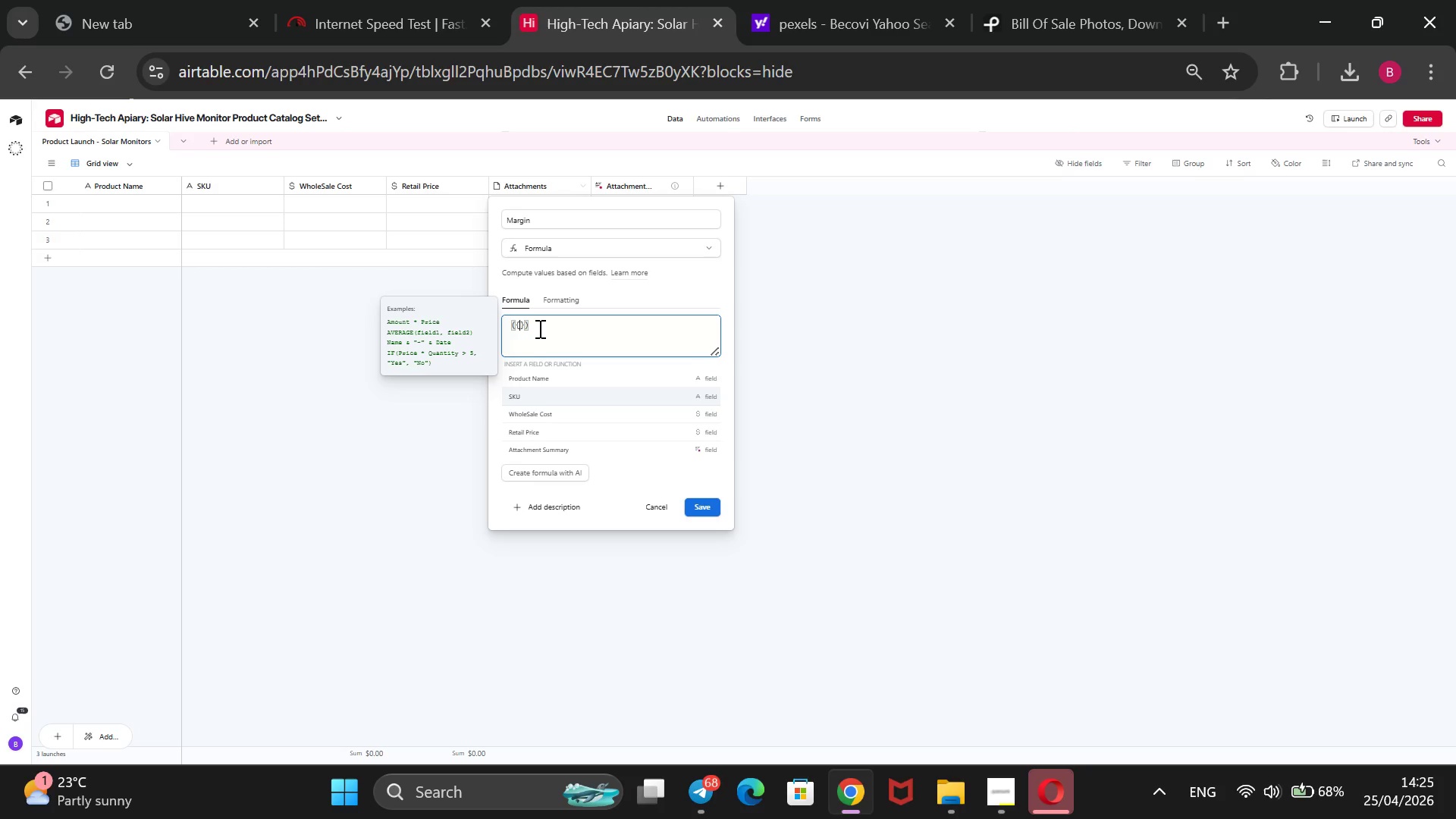 
key(ArrowDown)
 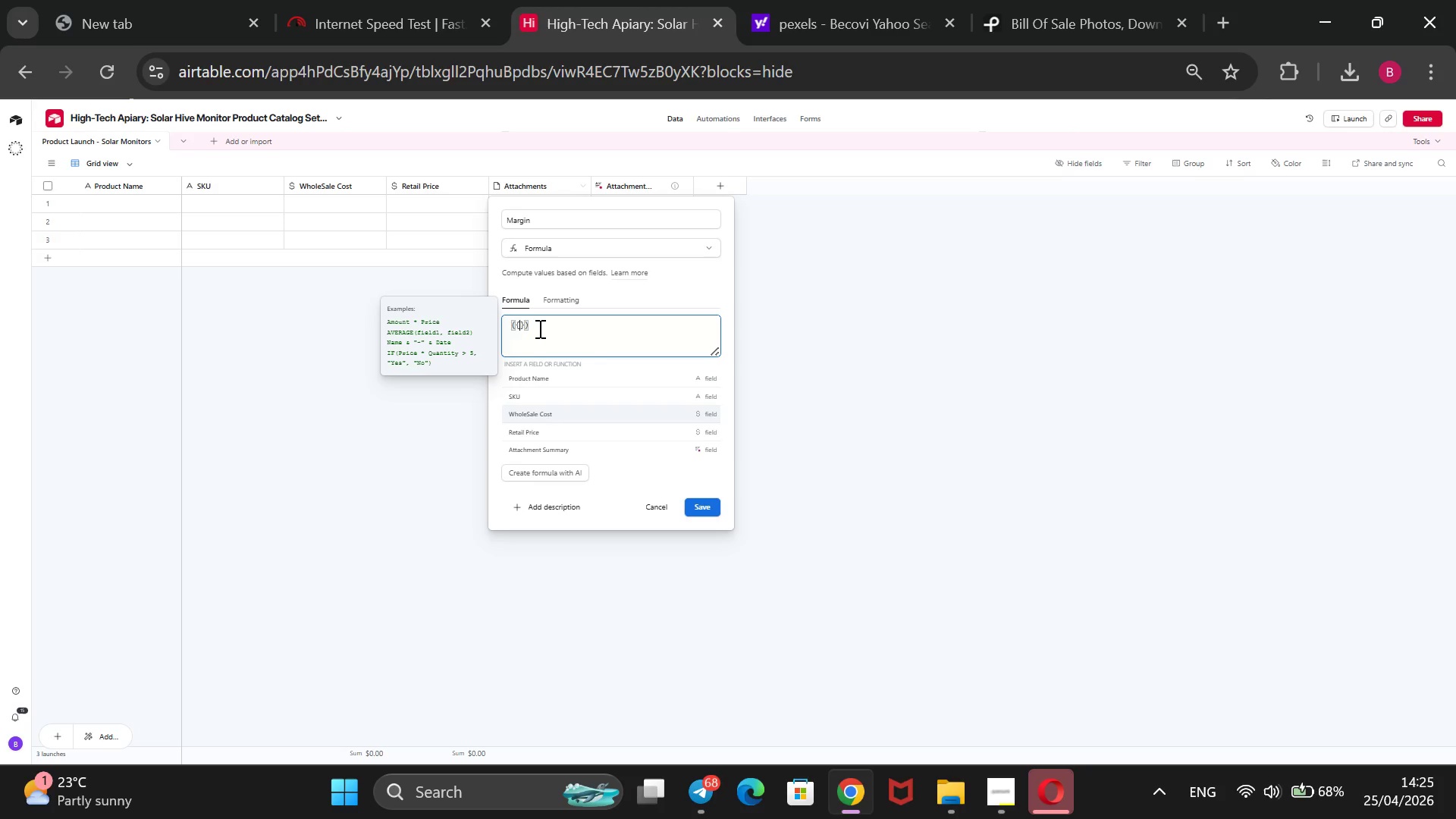 
key(ArrowDown)
 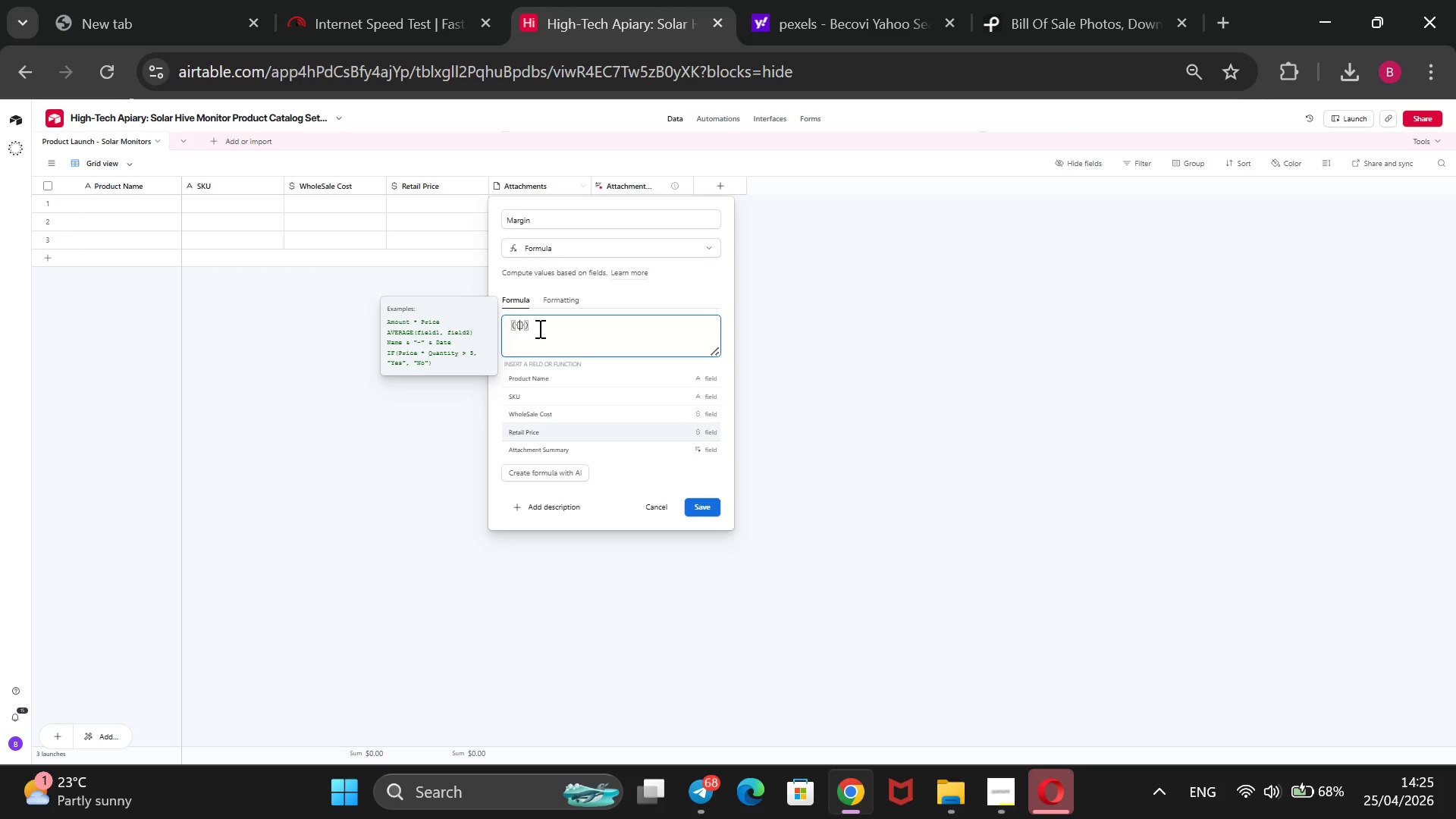 
key(Enter)
 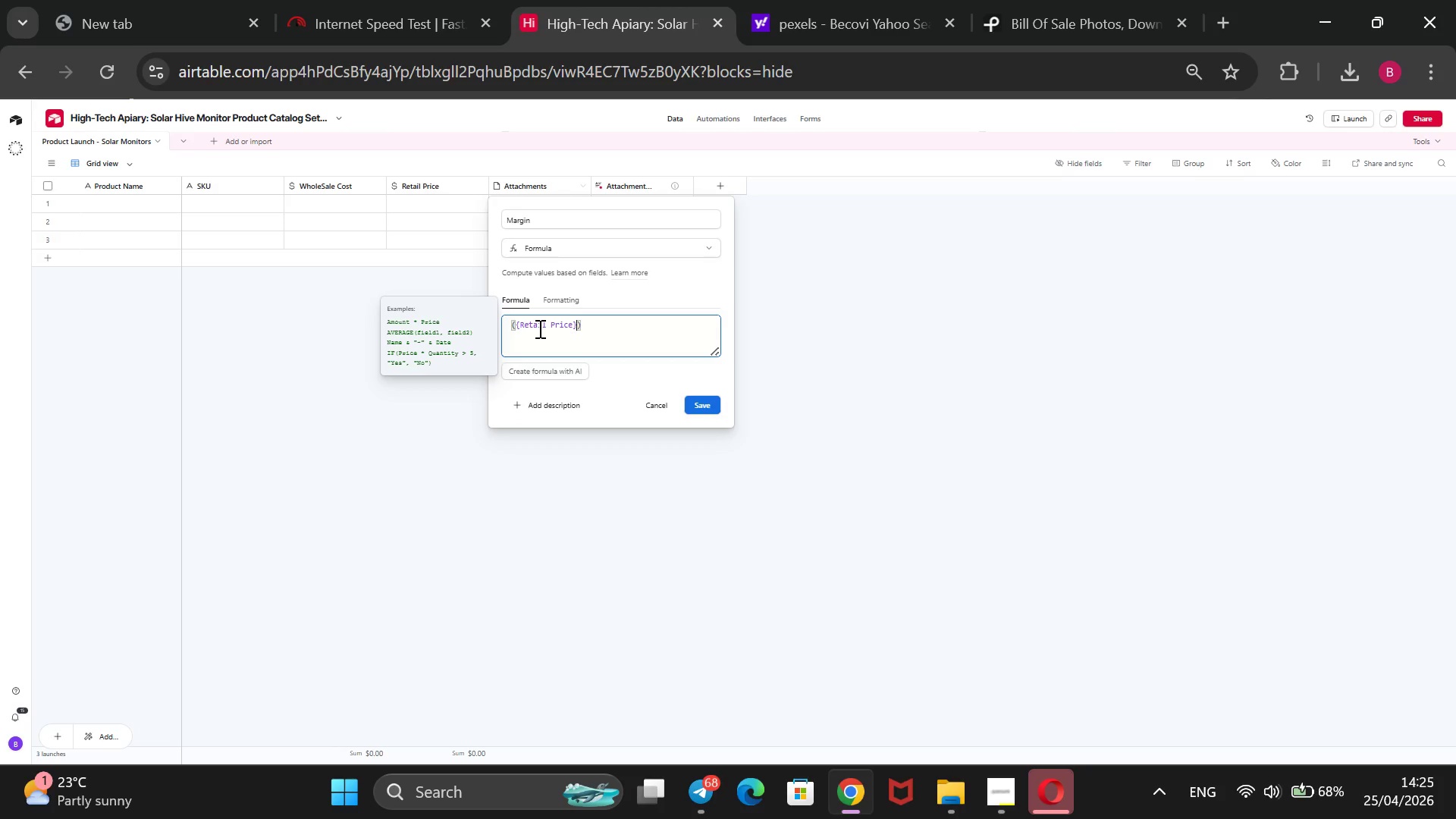 
key(Space)
 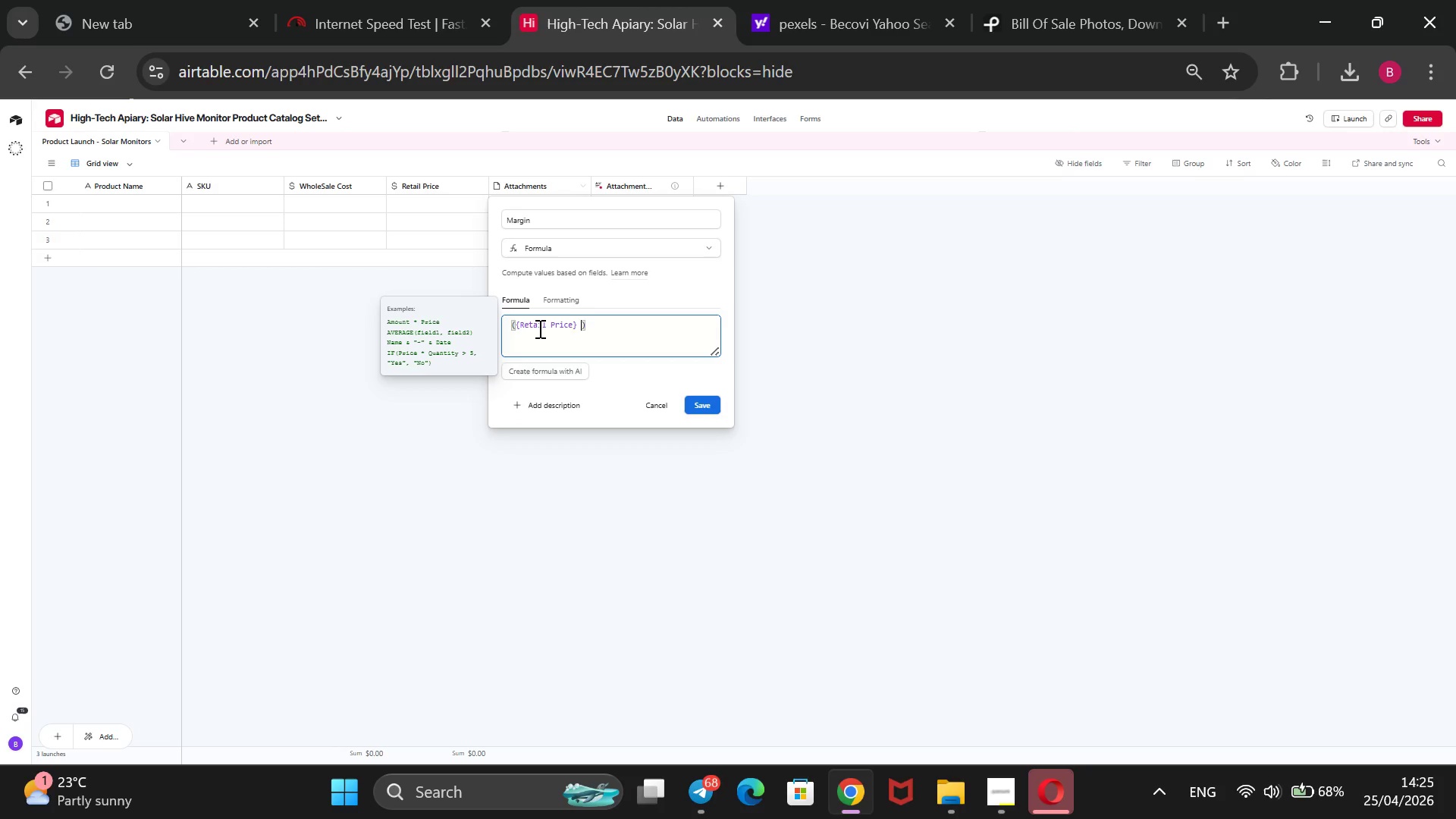 
key(Minus)
 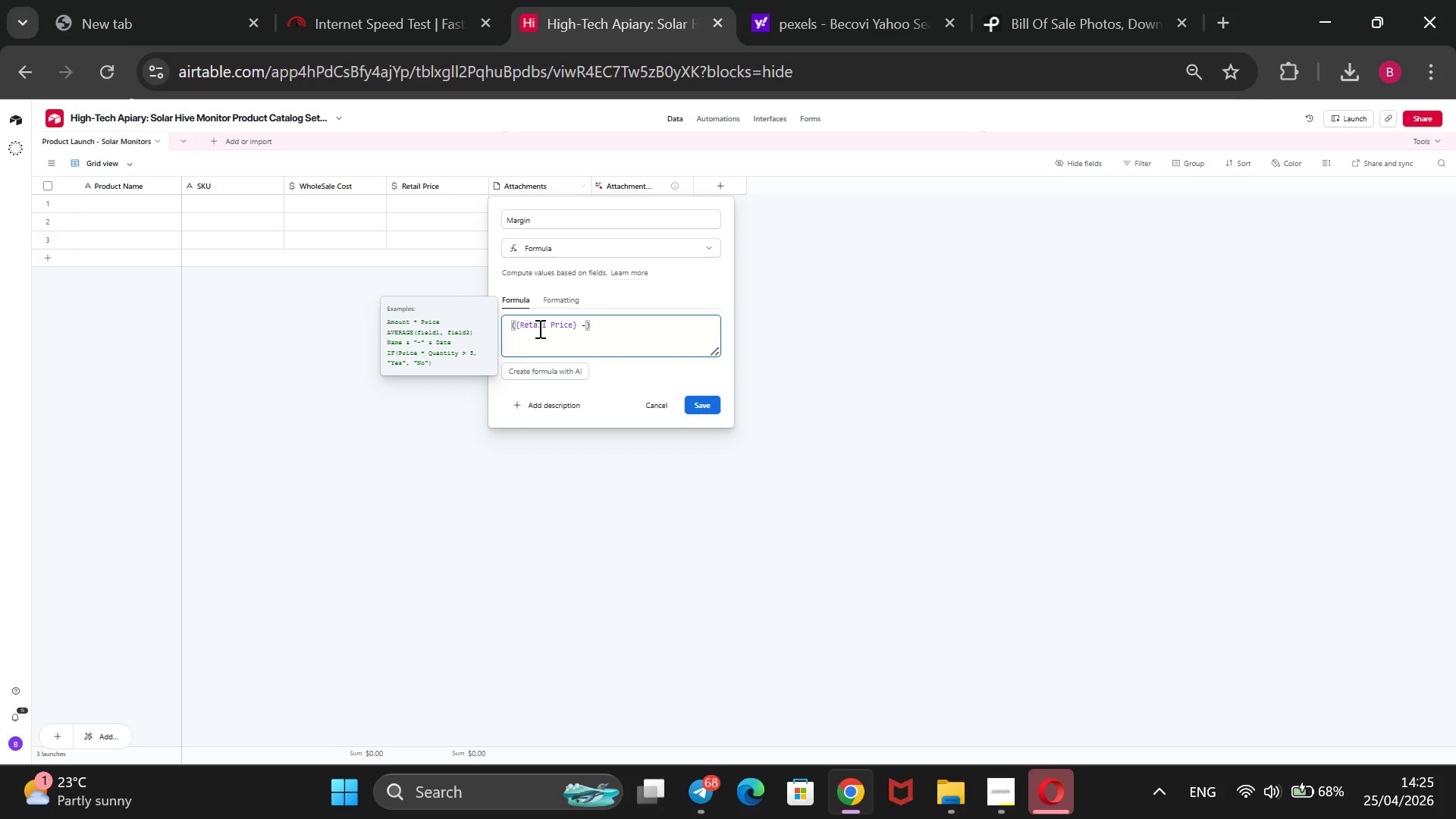 
key(Space)
 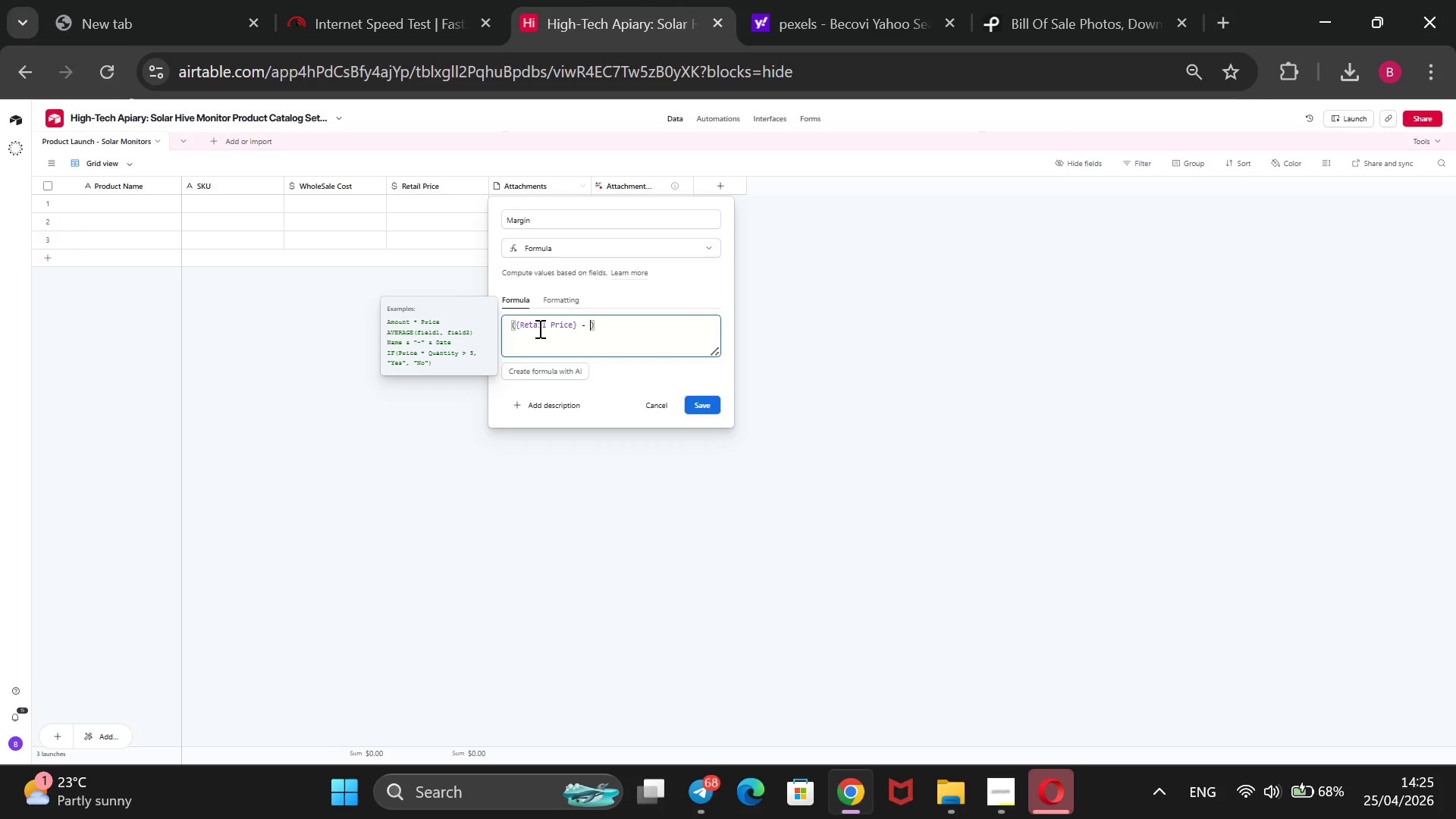 
key(Shift+BracketLeft)
 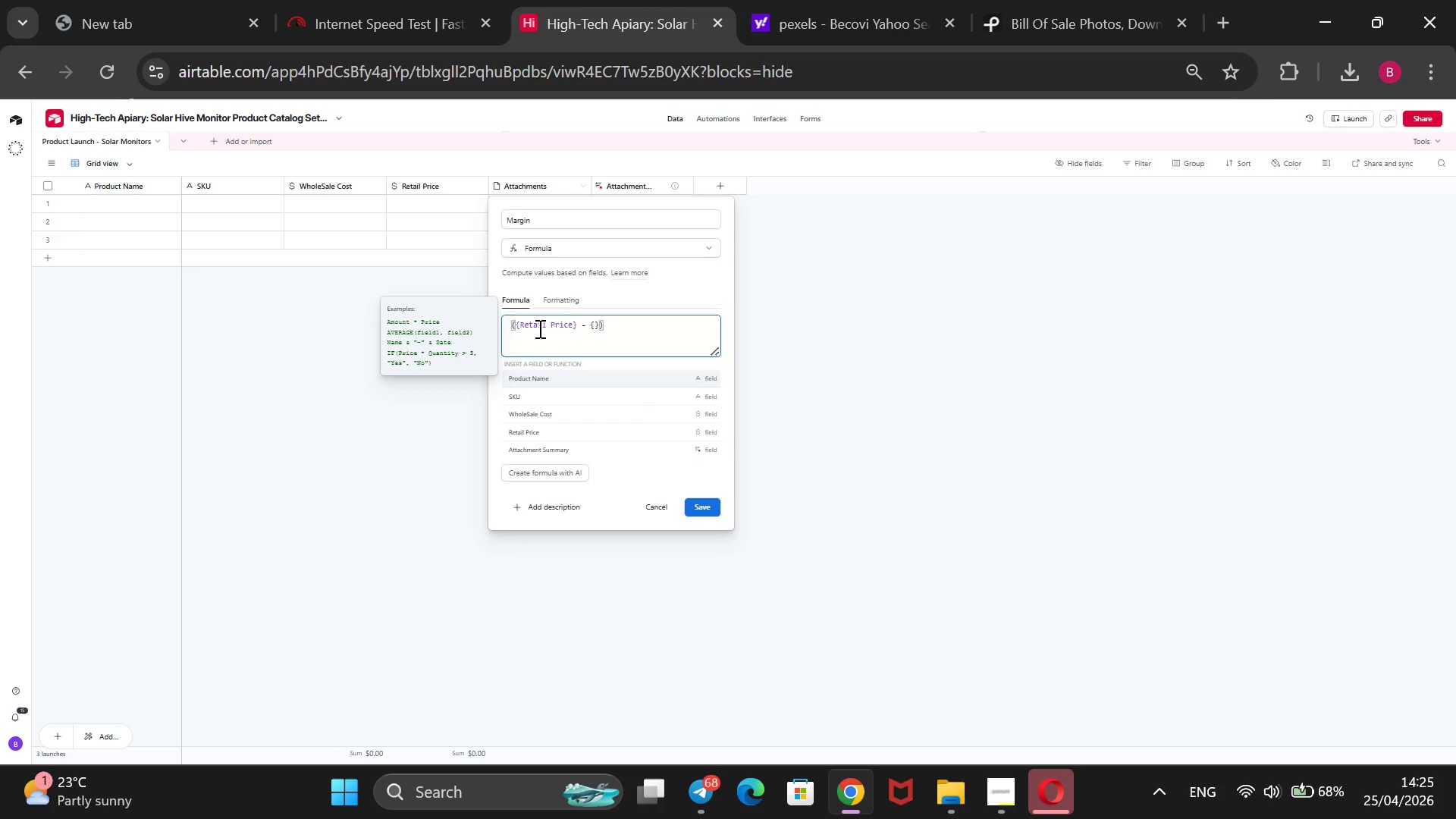 
key(ArrowDown)
 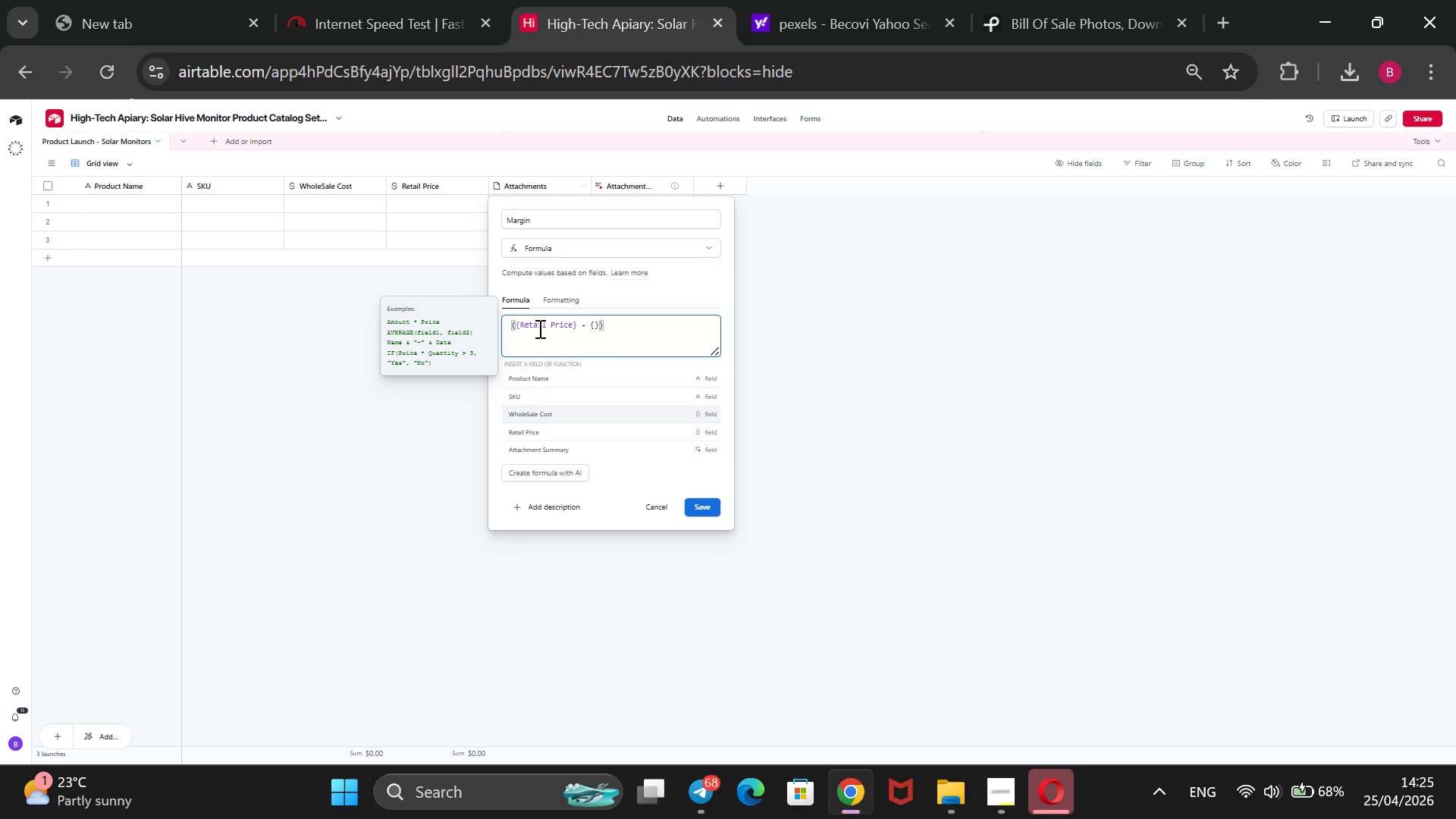 
key(ArrowDown)
 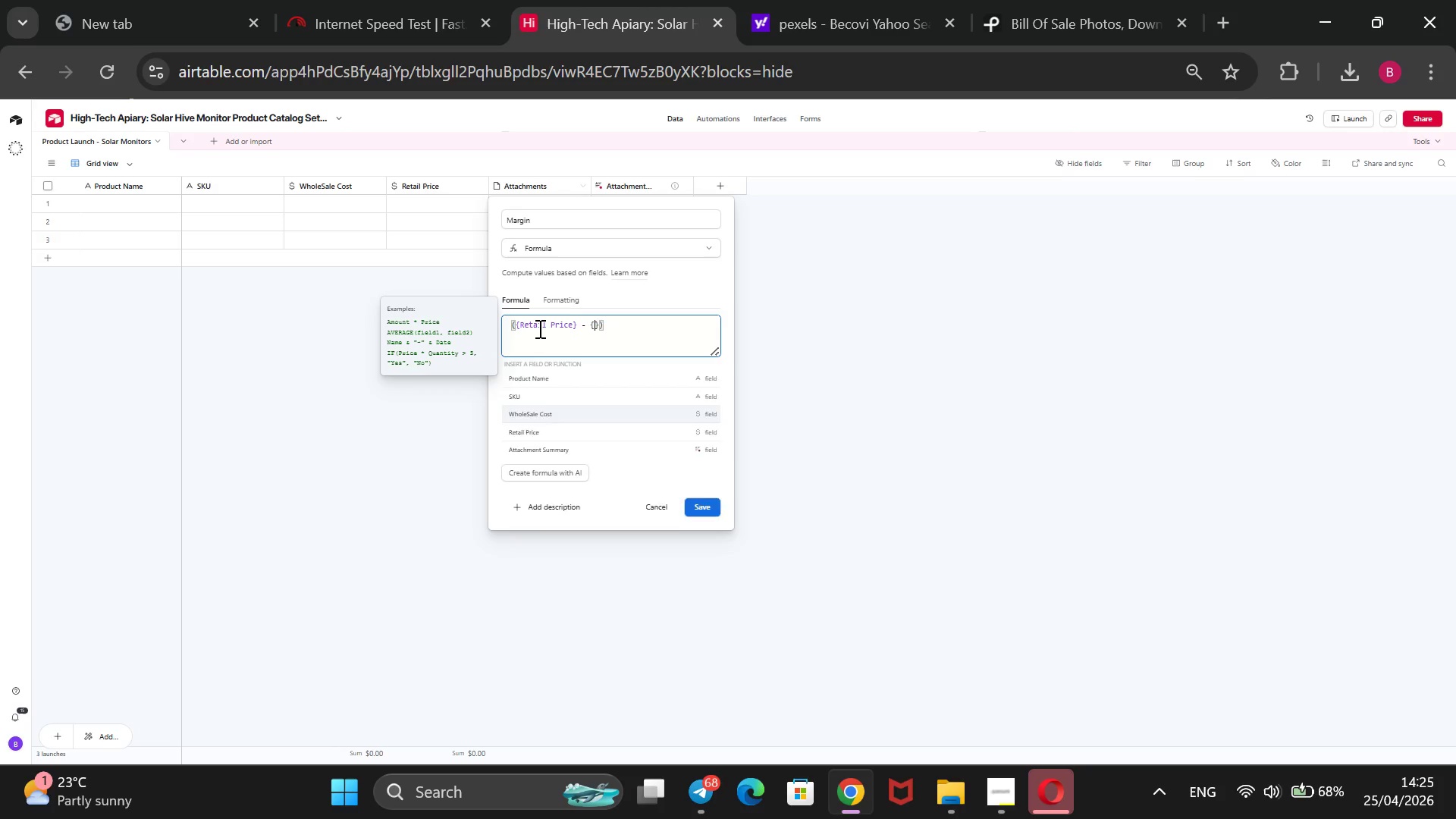 
key(Enter)
 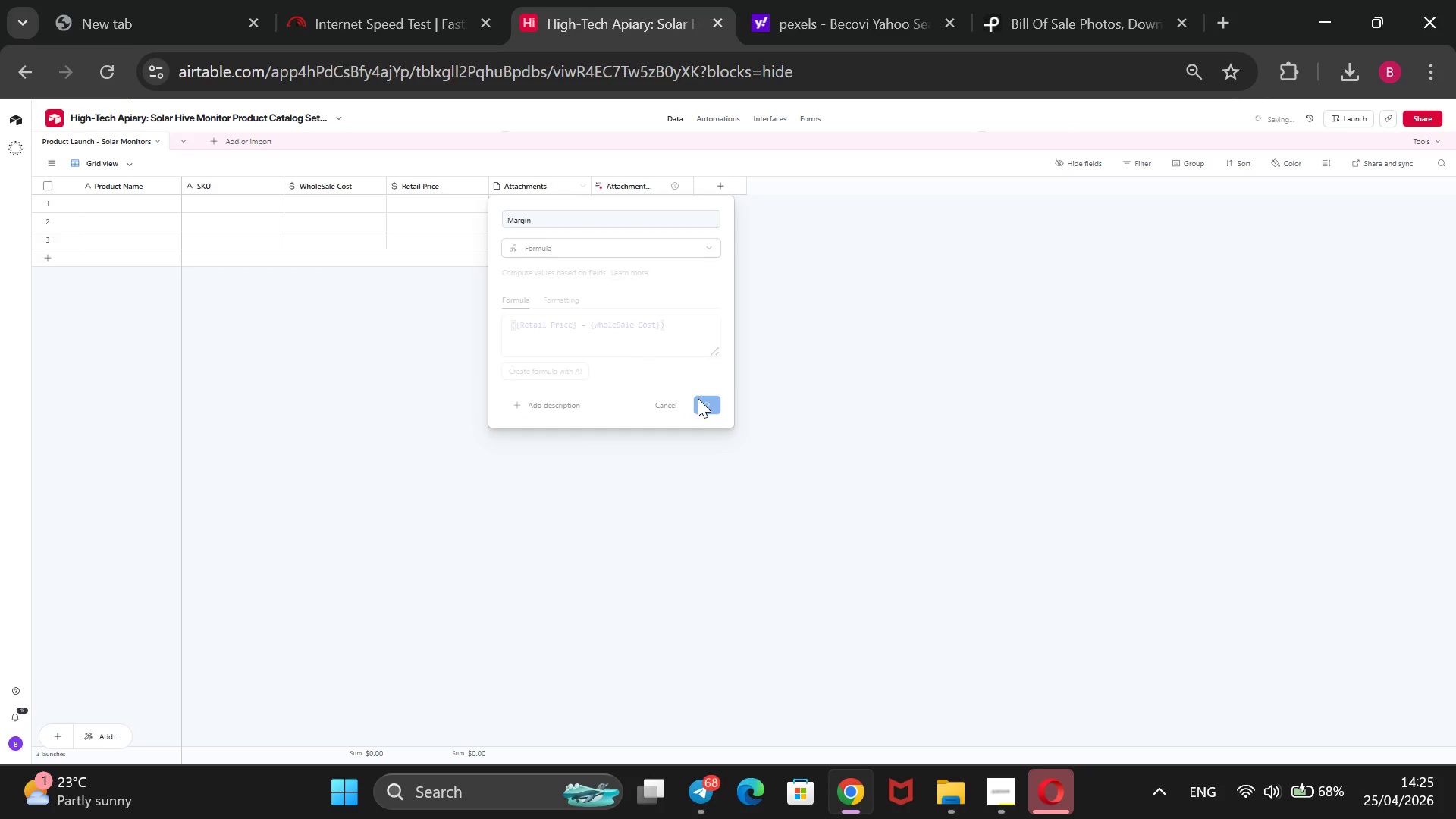 
wait(7.98)
 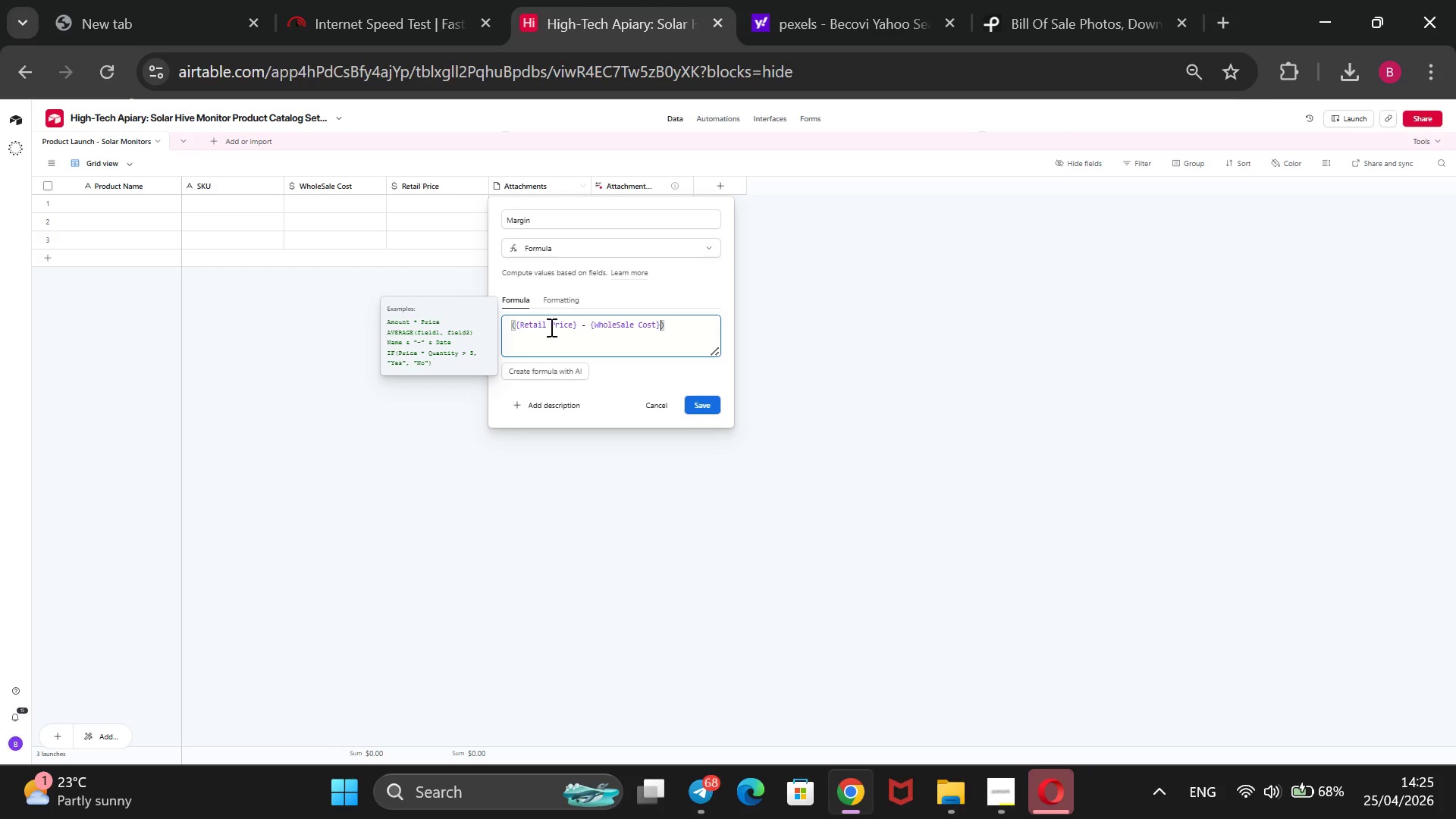 
left_click([882, 518])
 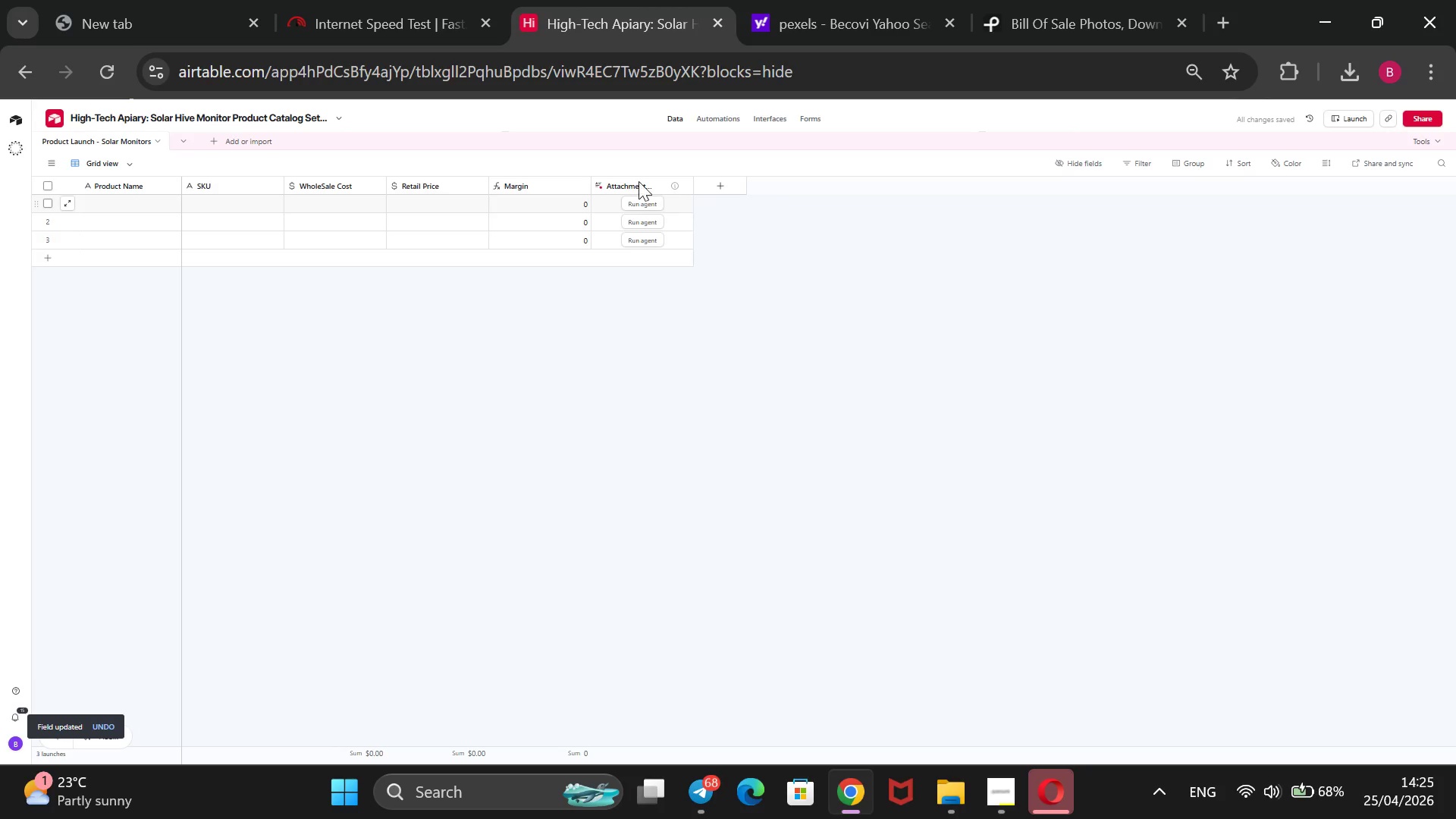 
right_click([642, 184])
 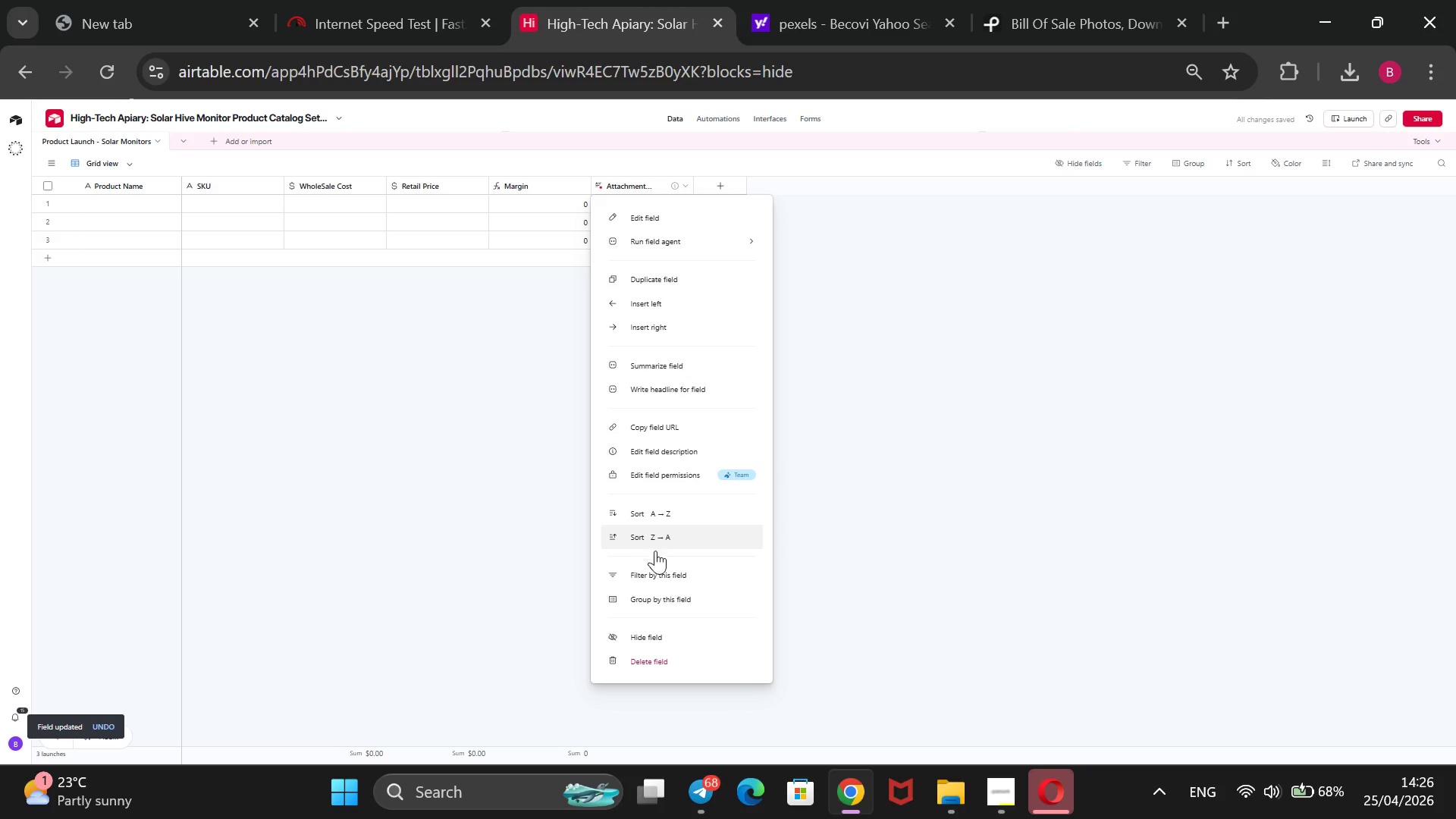 
left_click([661, 654])
 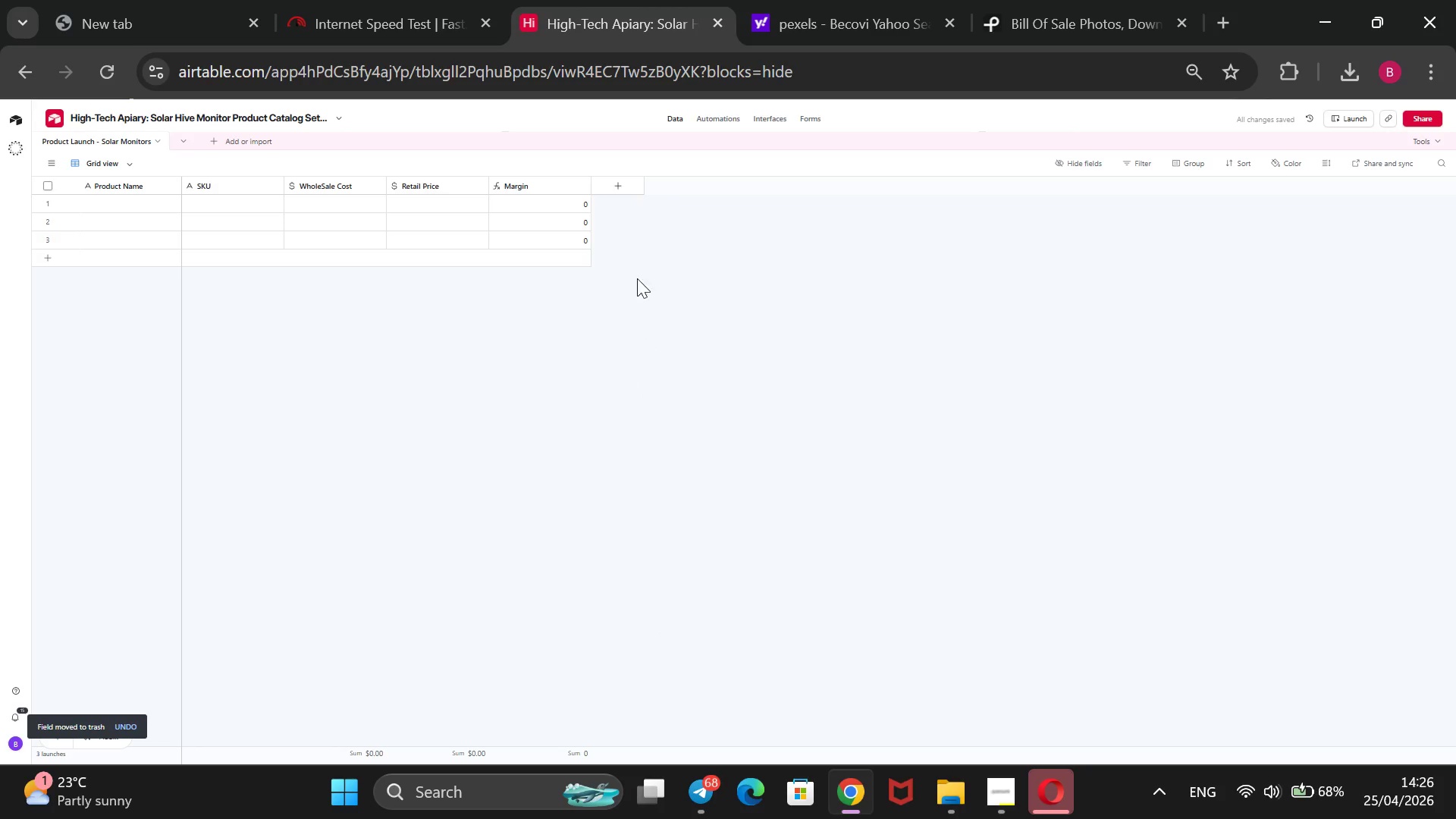 
mouse_move([632, 220])
 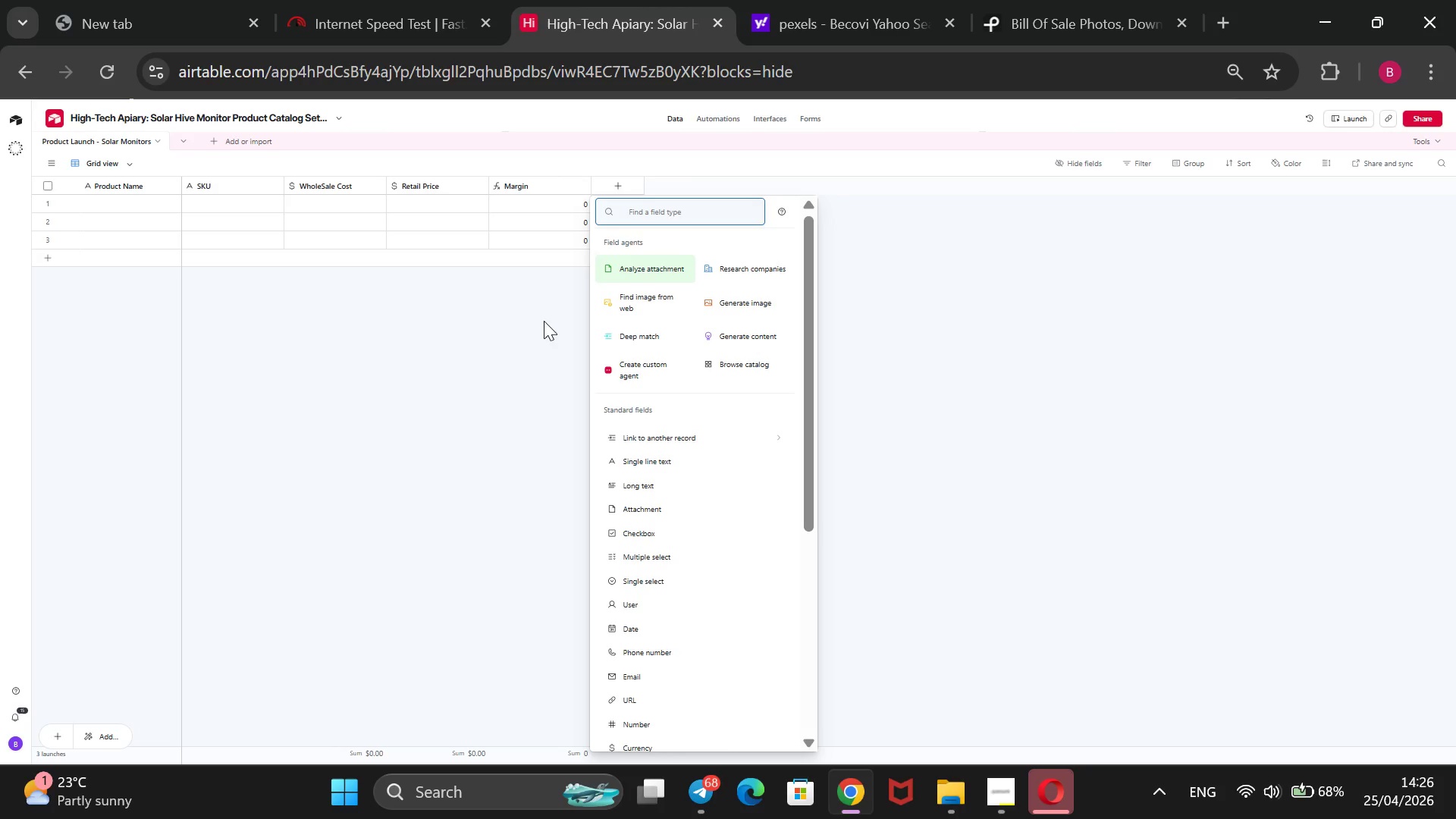 
scroll: coordinate [654, 475], scroll_direction: down, amount: 1.0
 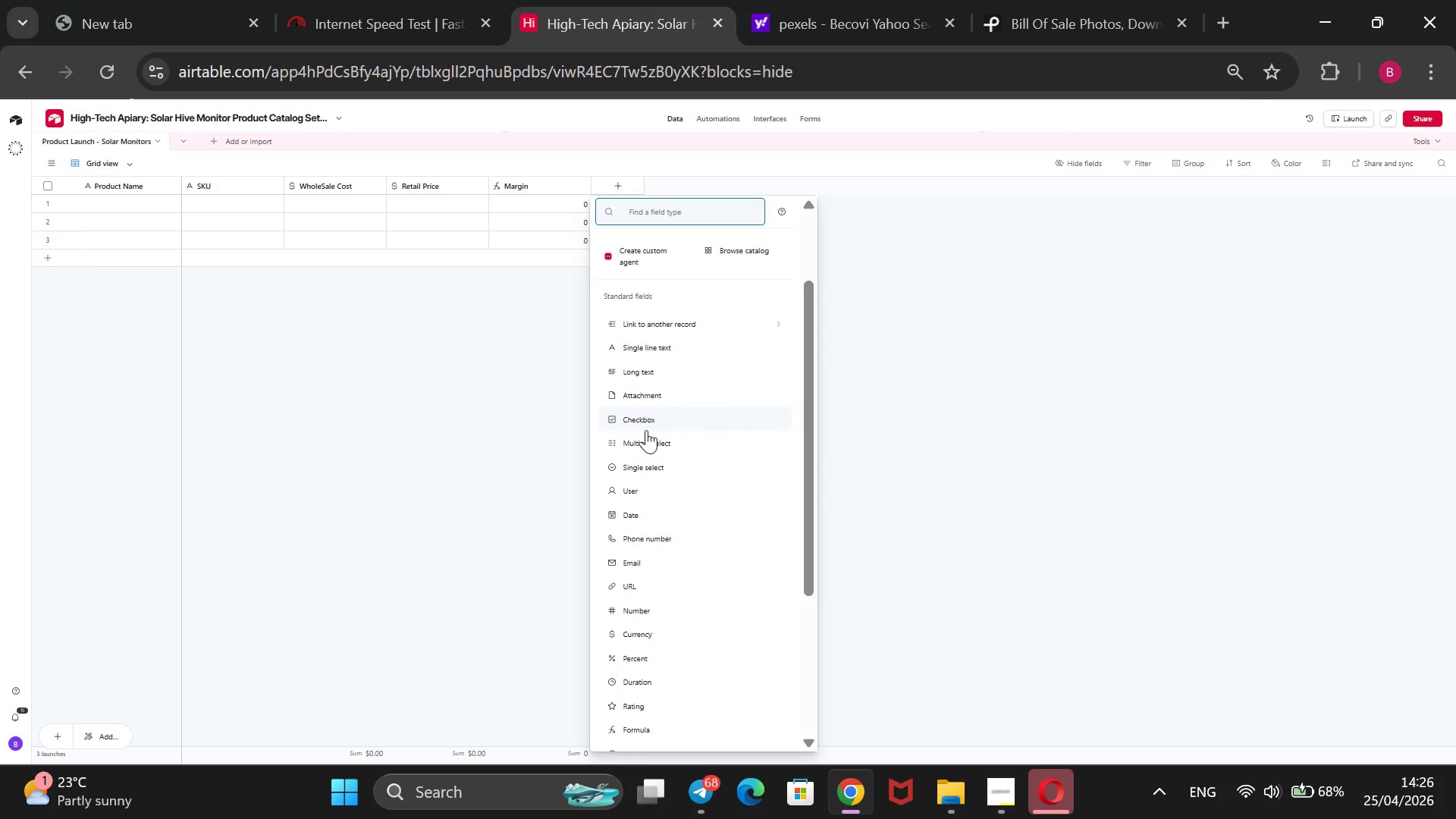 
left_click([649, 371])
 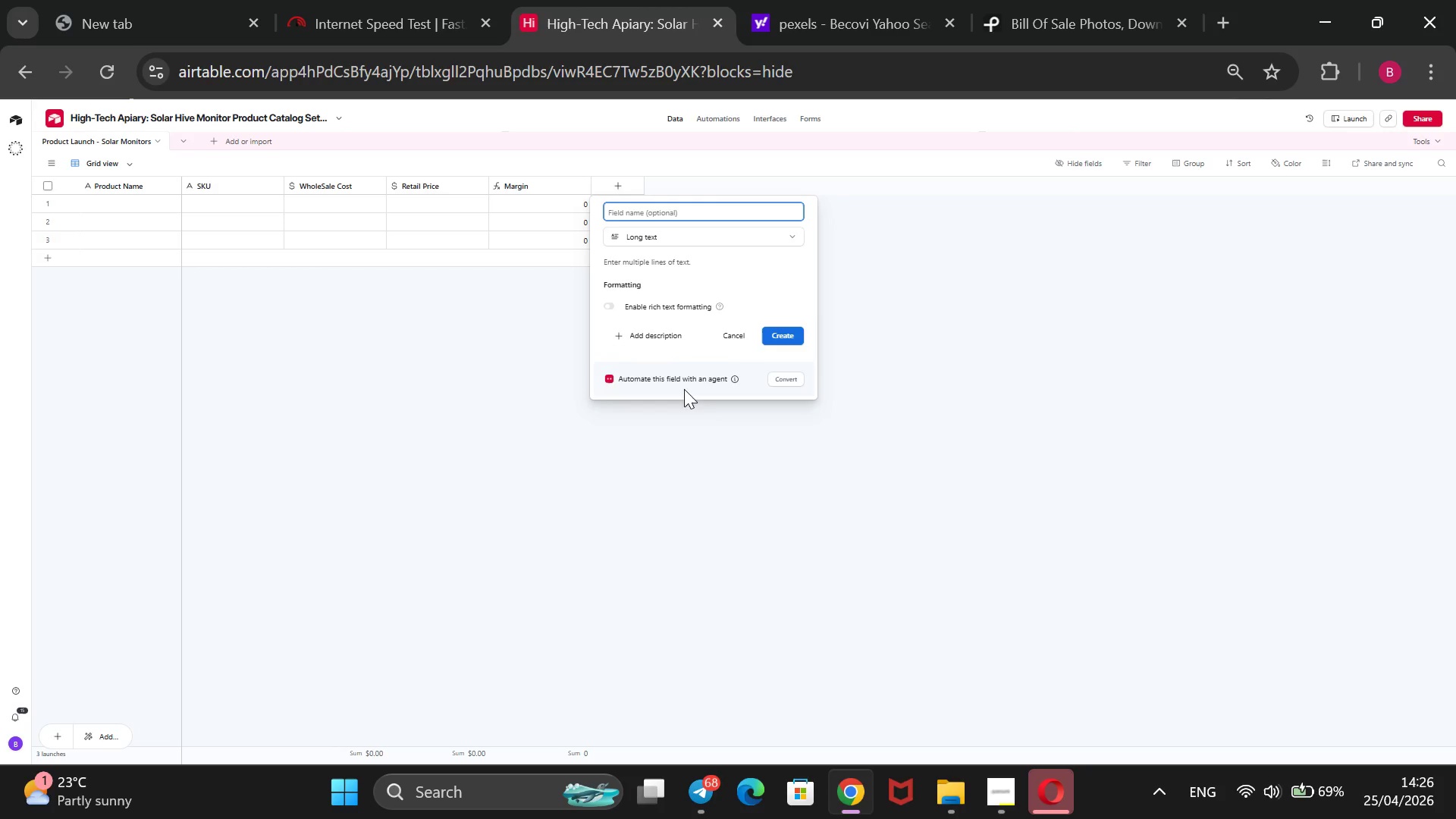 
type(Description)
 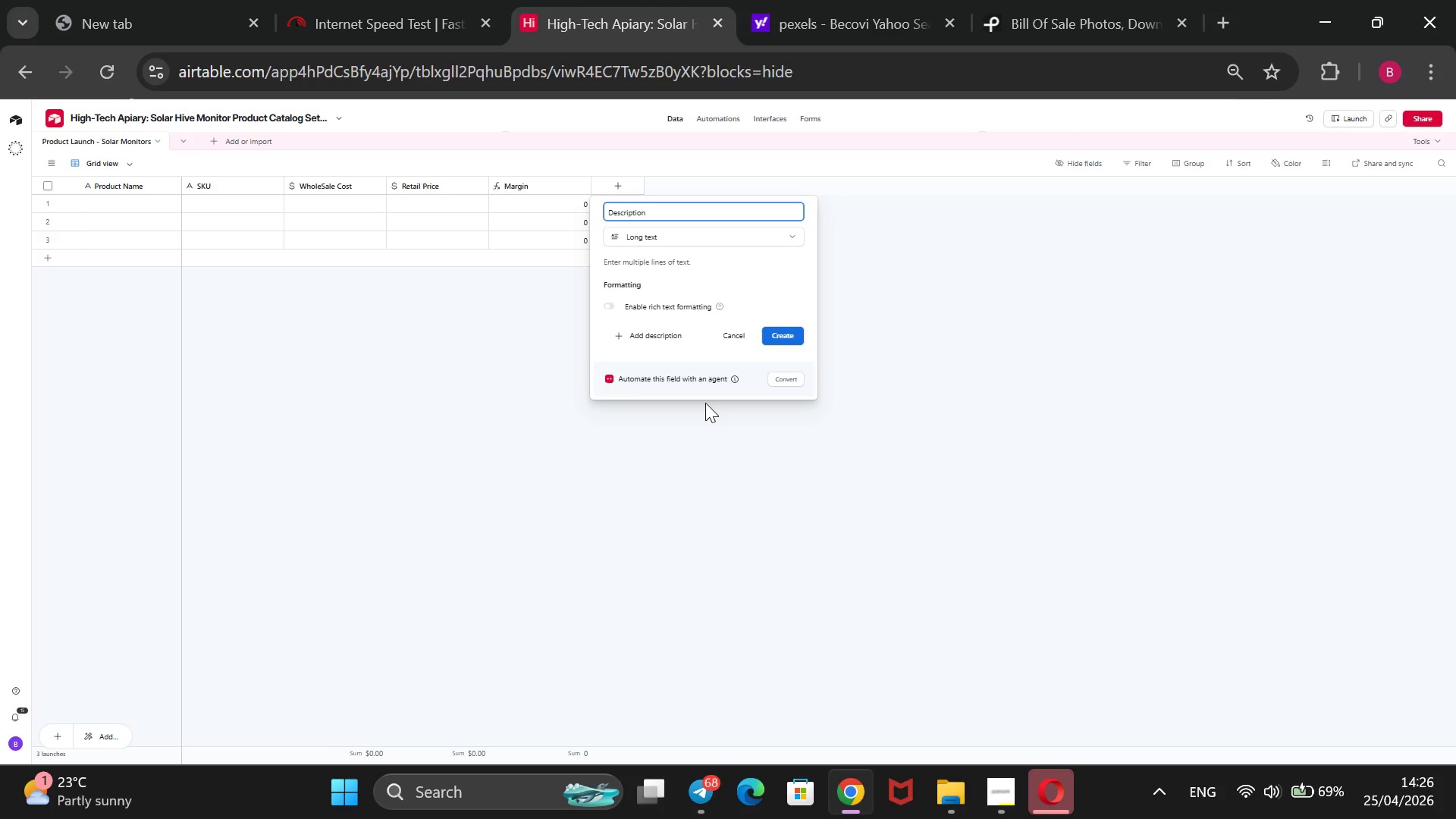 
key(Enter)
 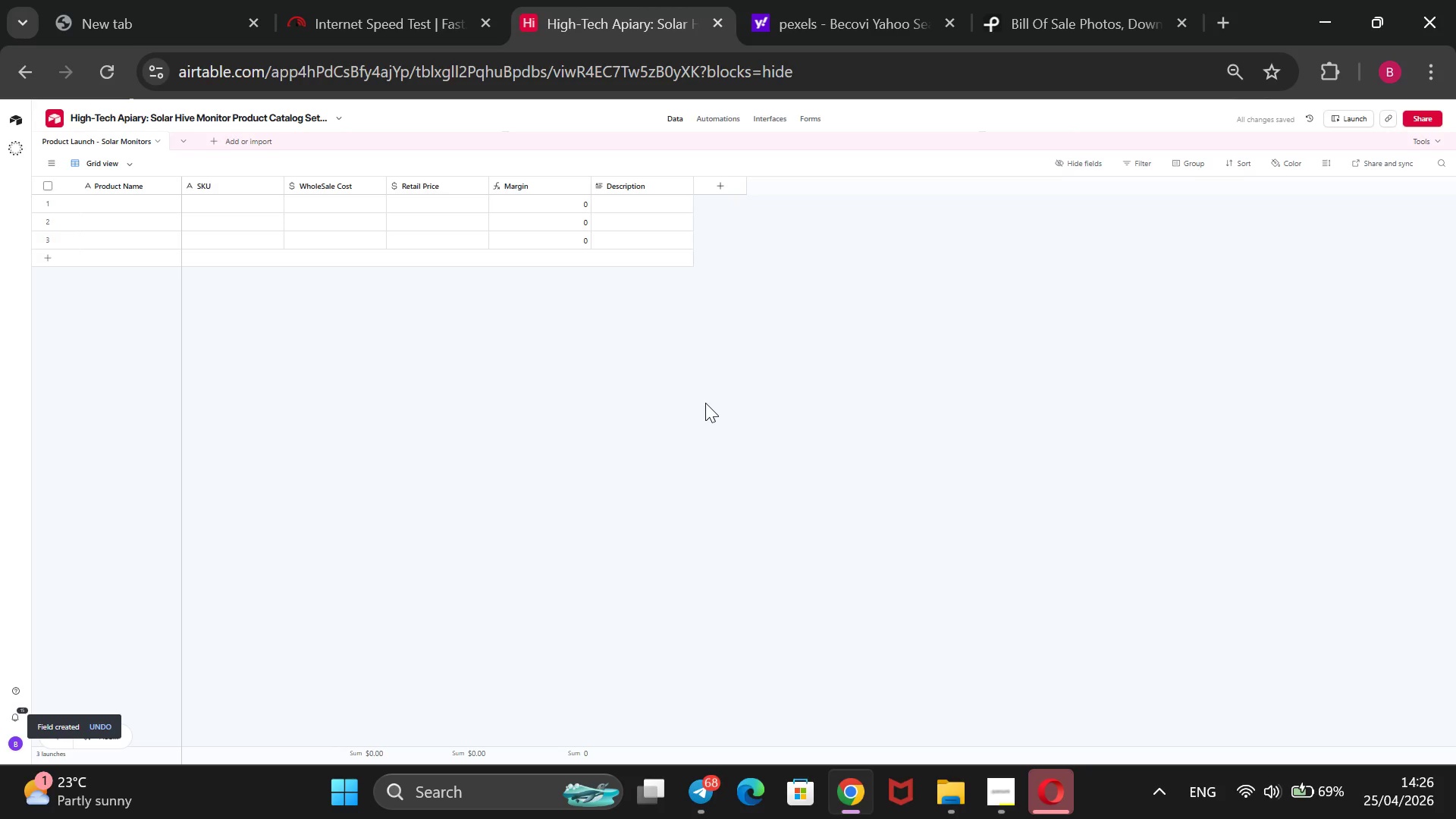 
wait(11.05)
 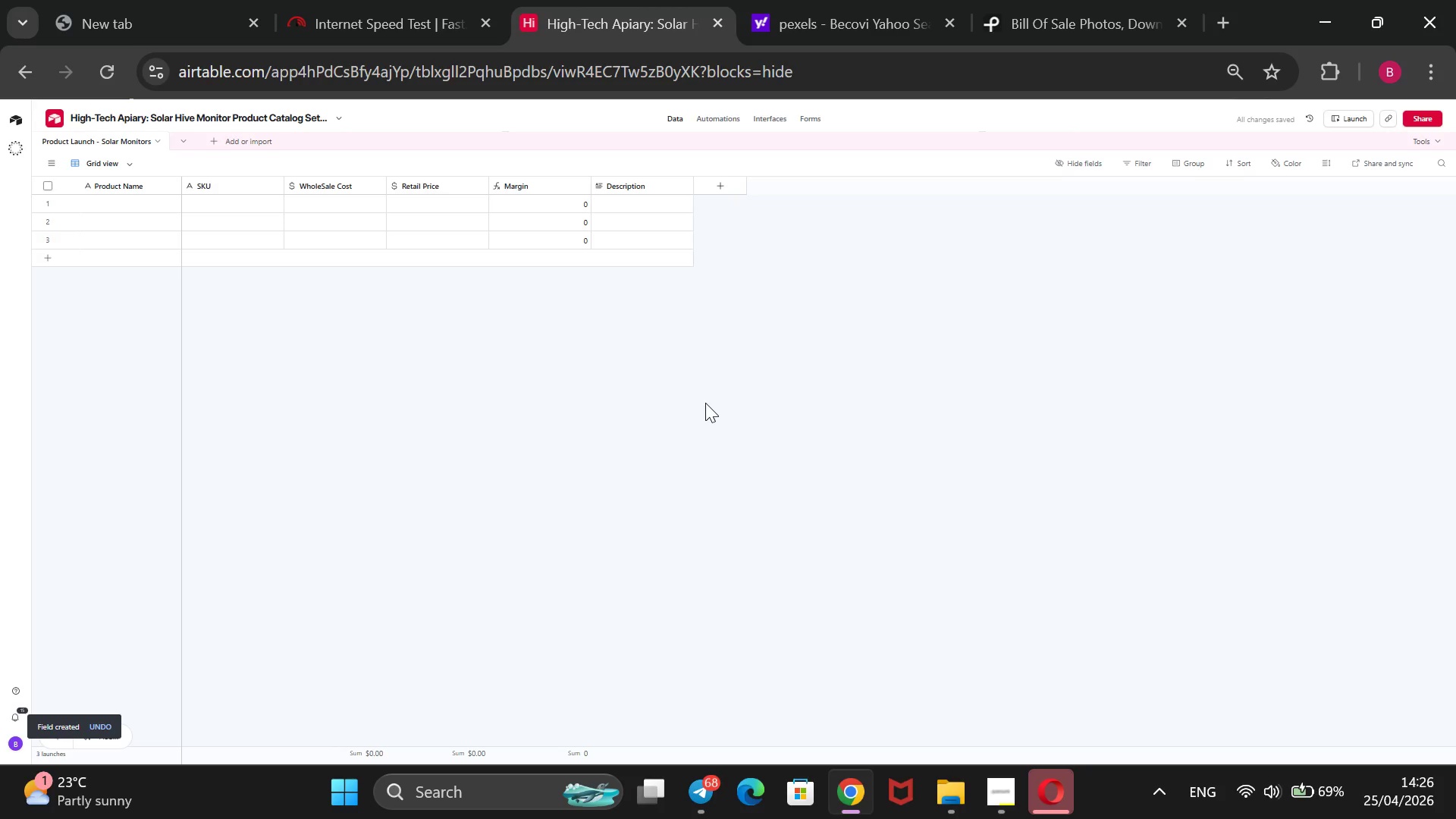 
left_click([707, 183])
 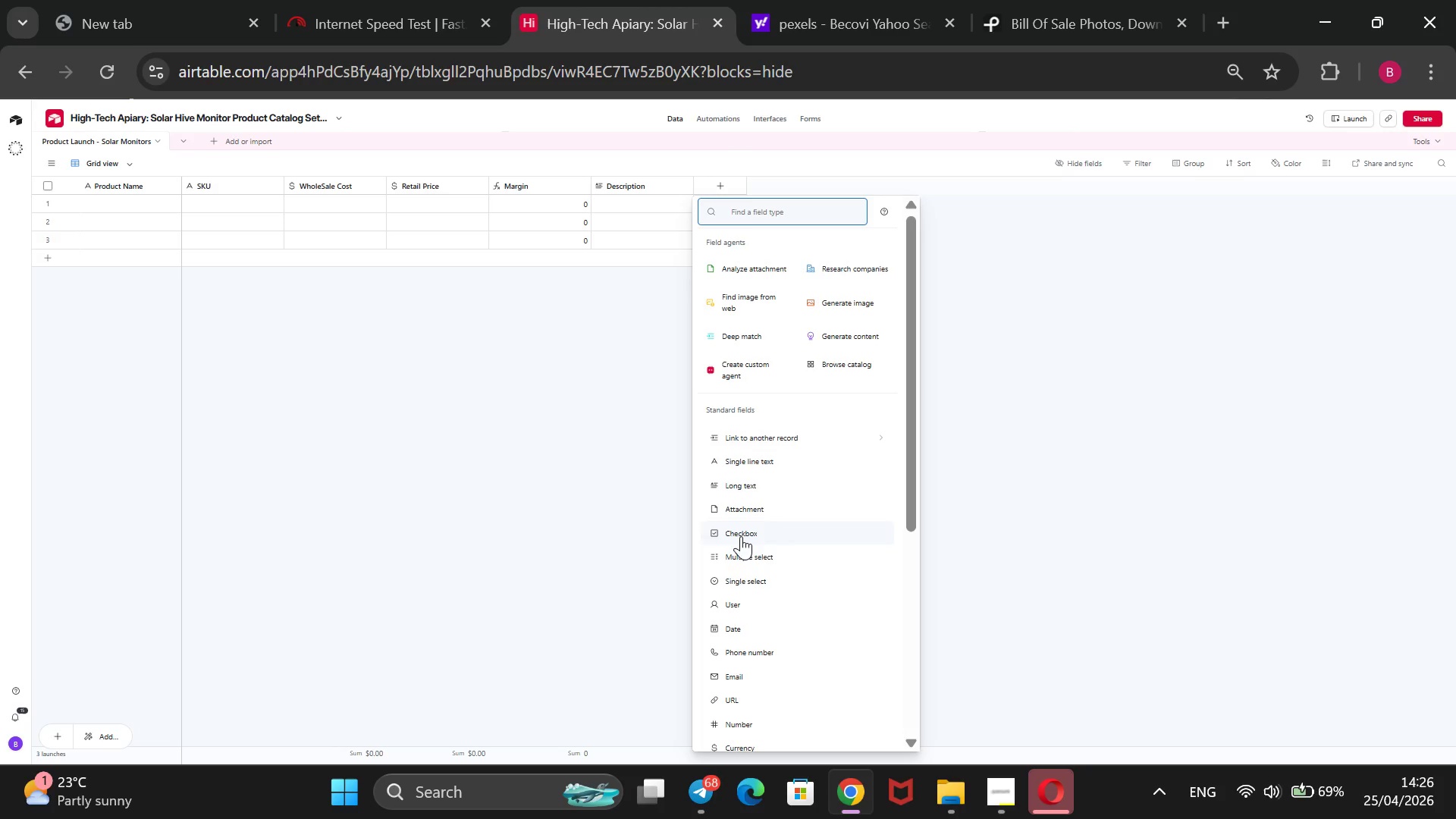 
left_click([737, 518])
 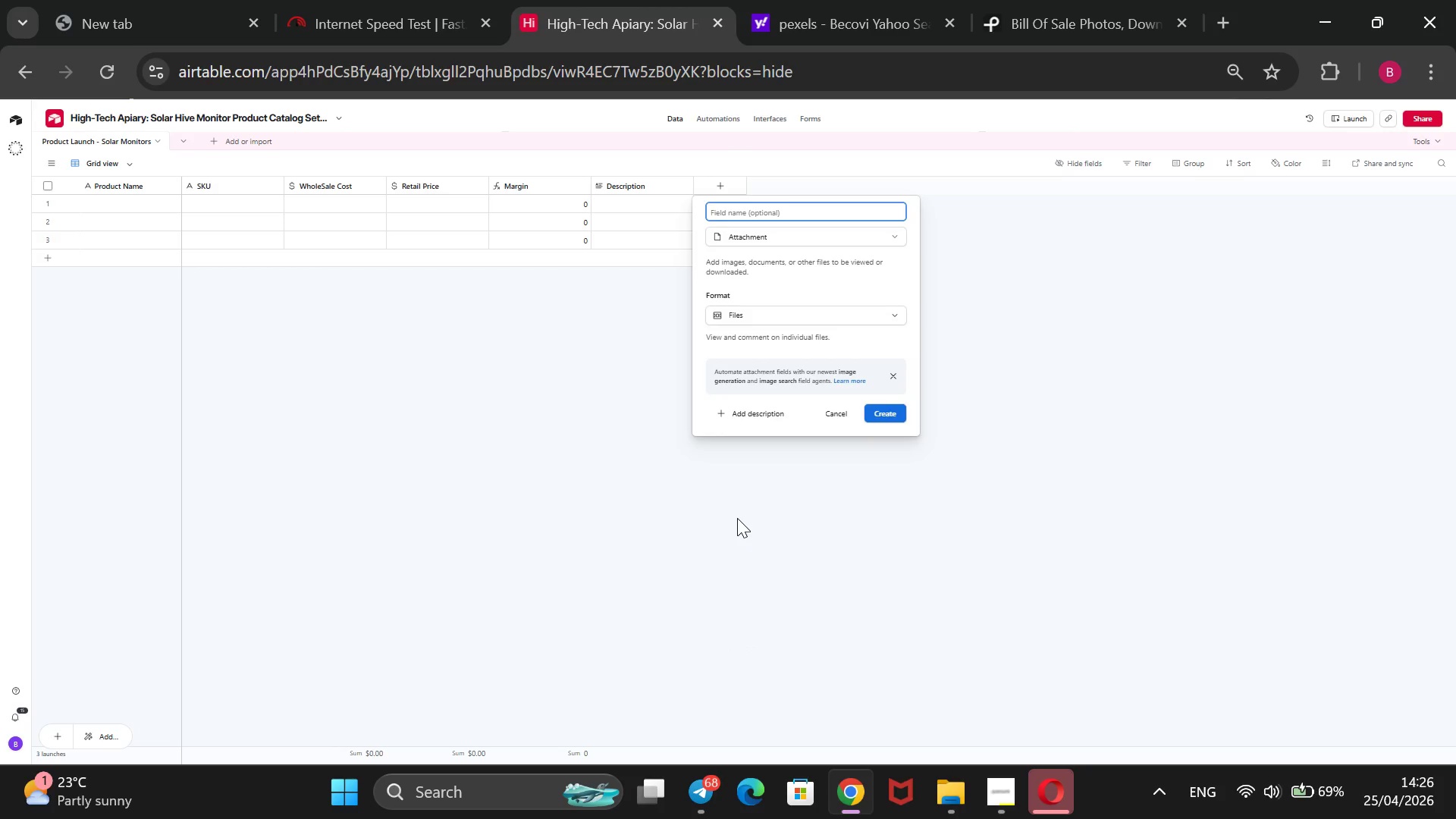 
type(Images)
 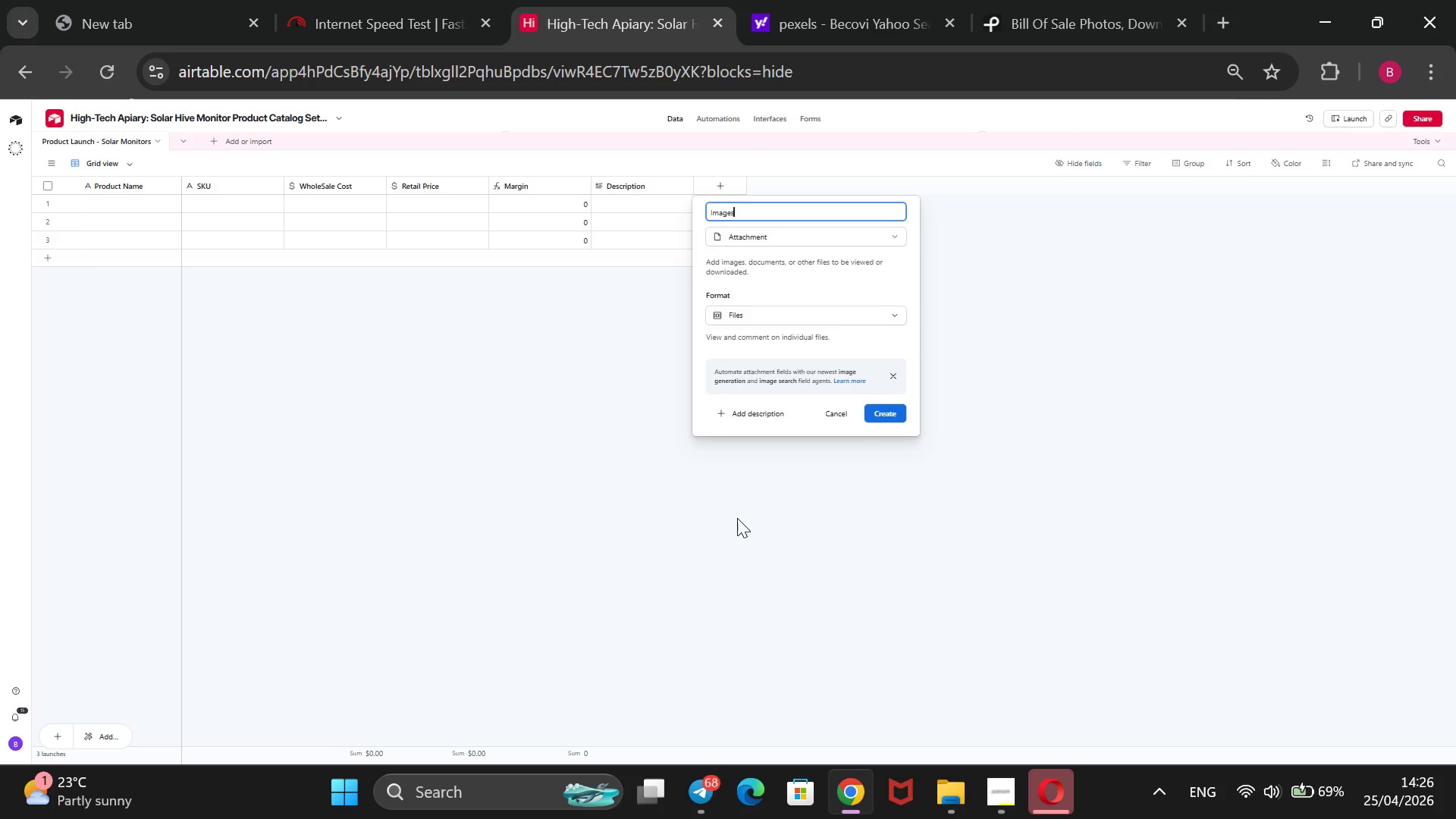 
key(Enter)
 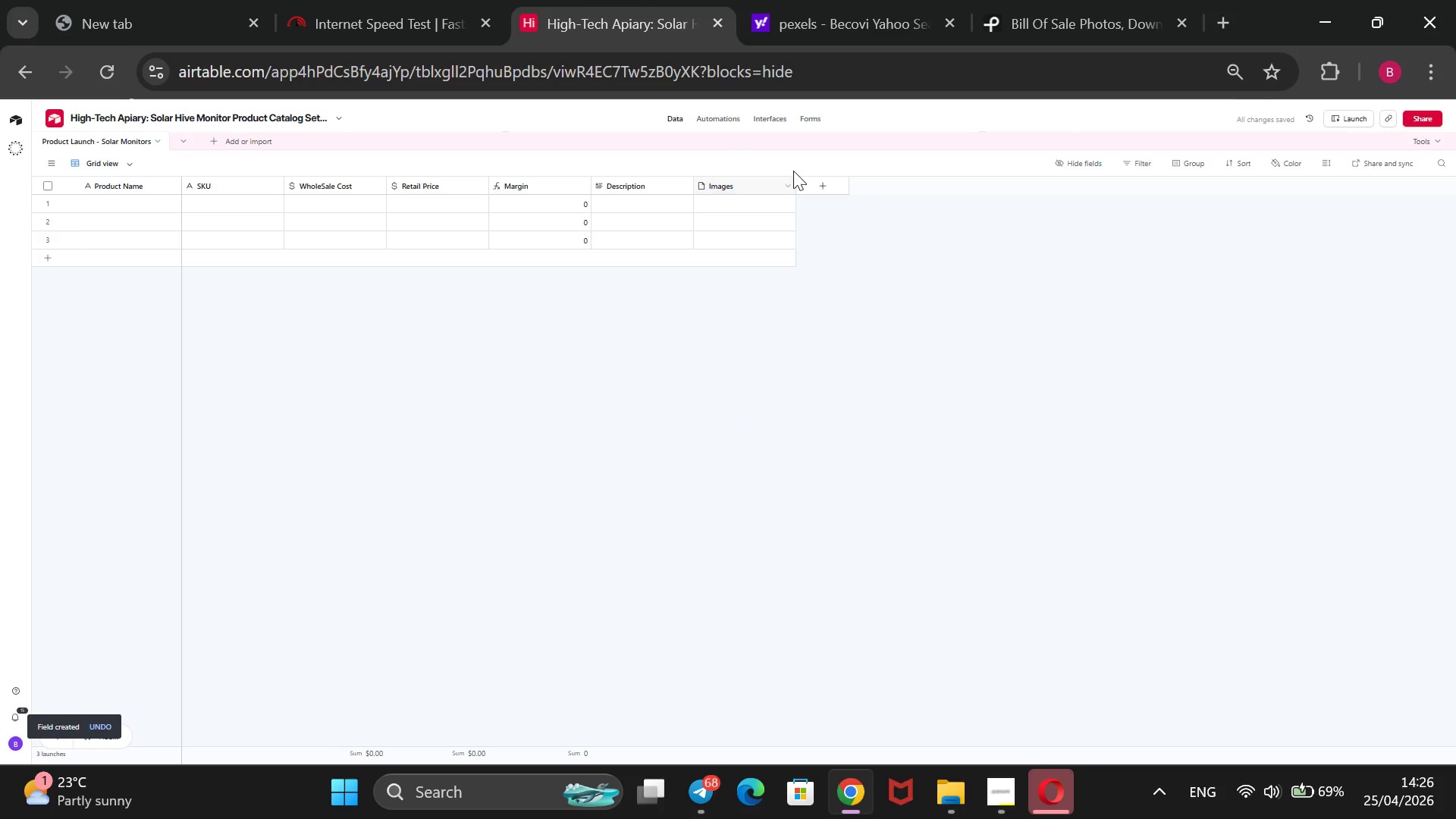 
left_click([814, 183])
 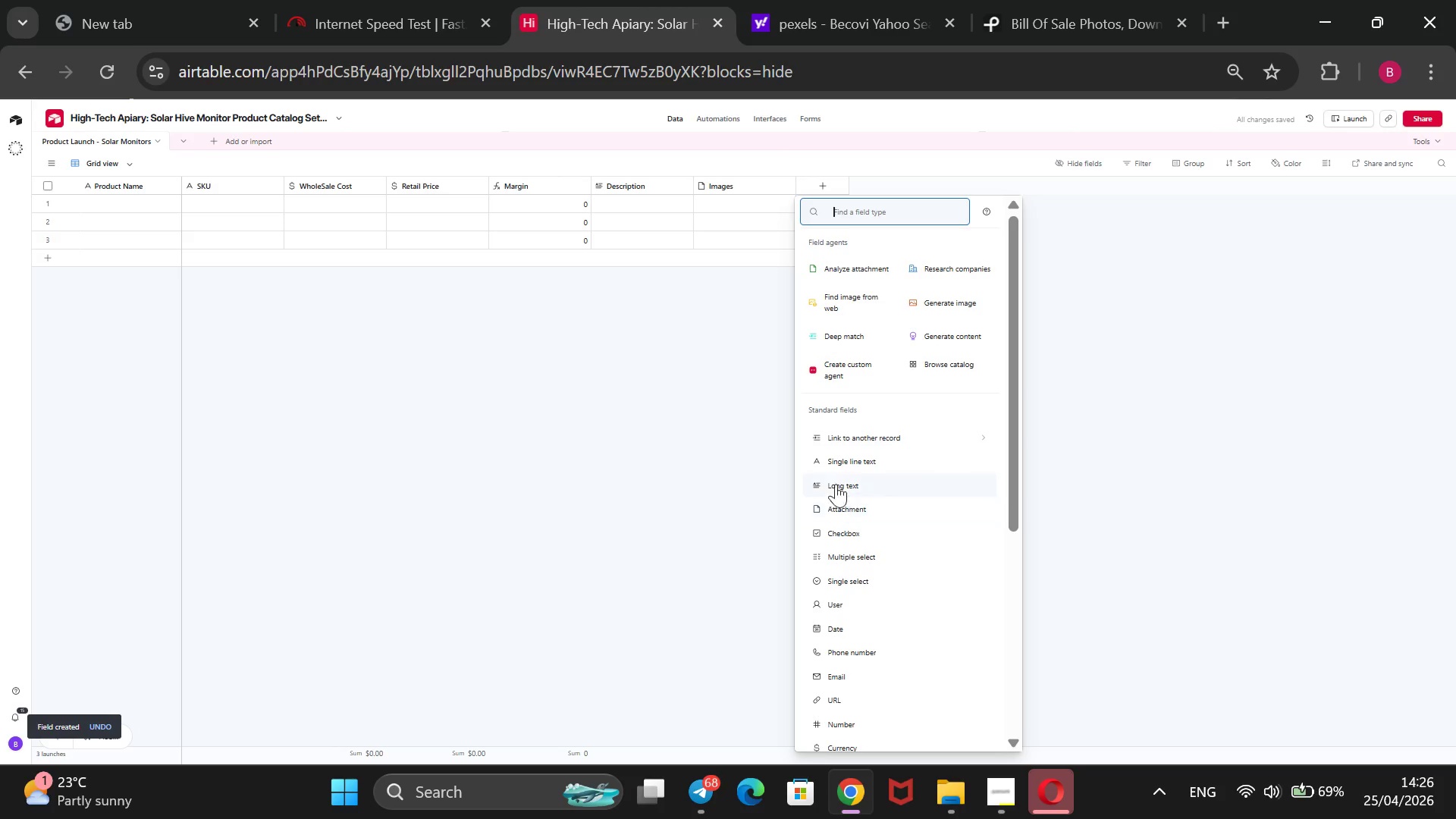 
left_click([839, 466])
 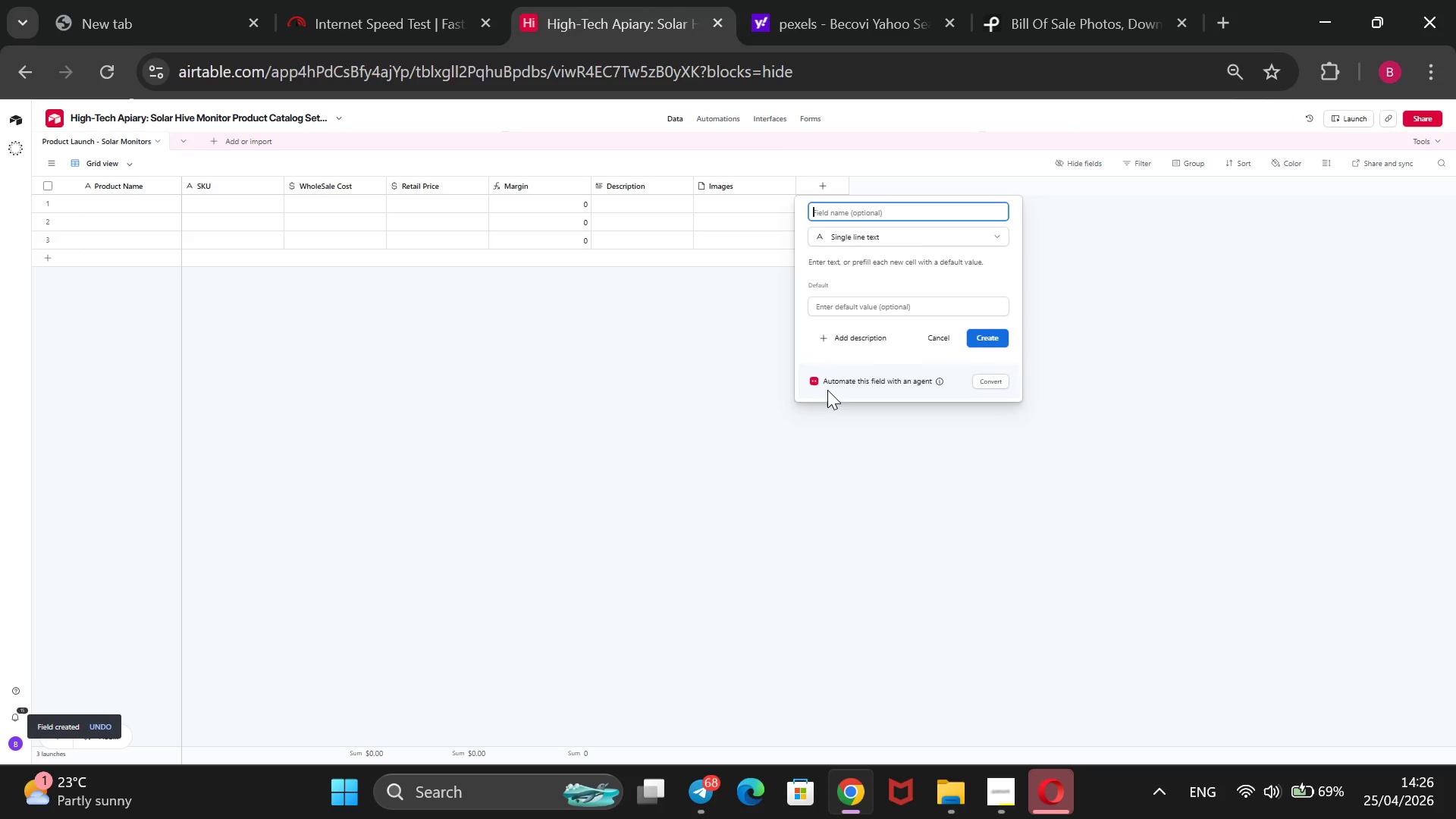 
type(SEO MT)
 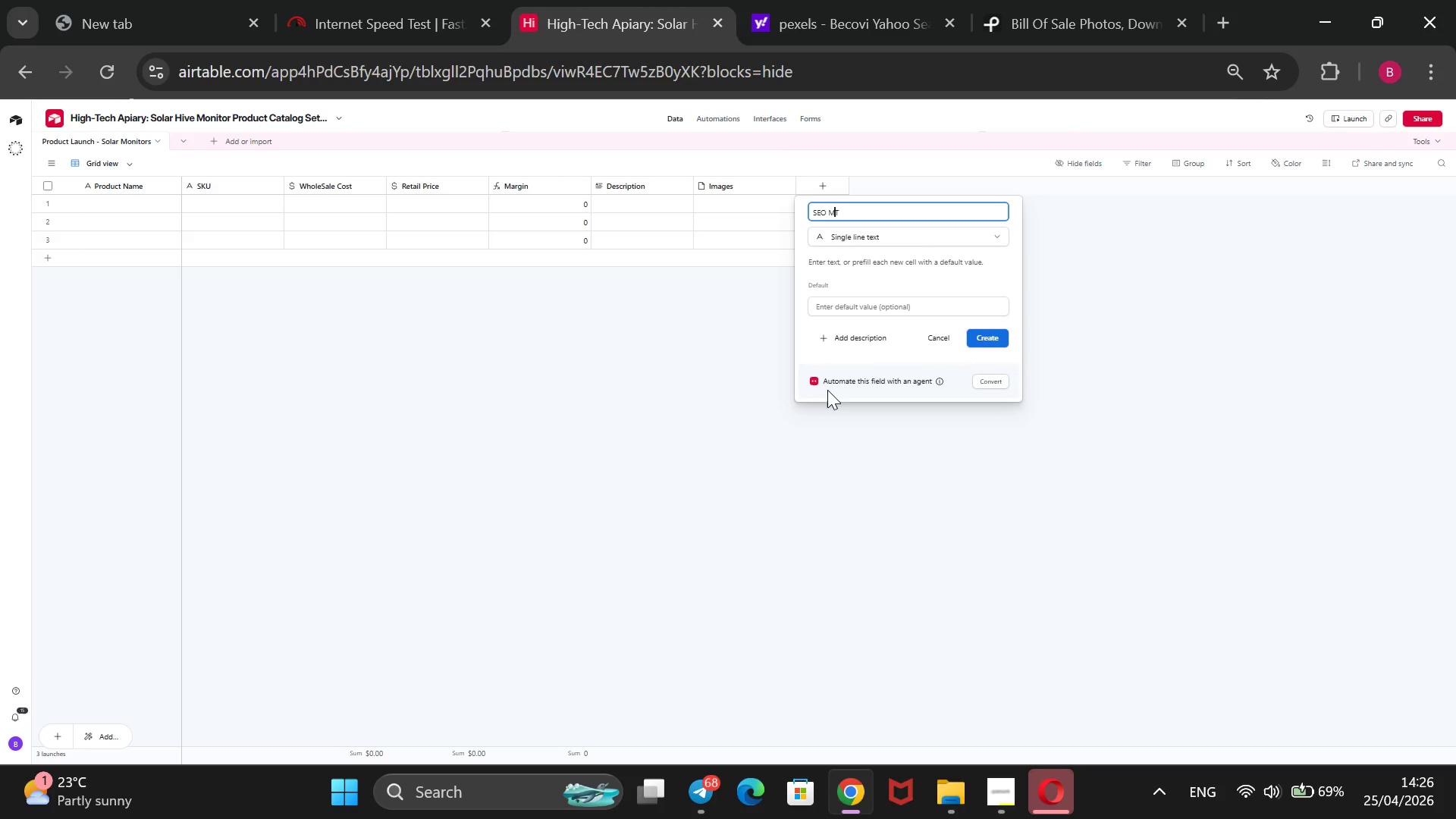 
key(ArrowLeft)
 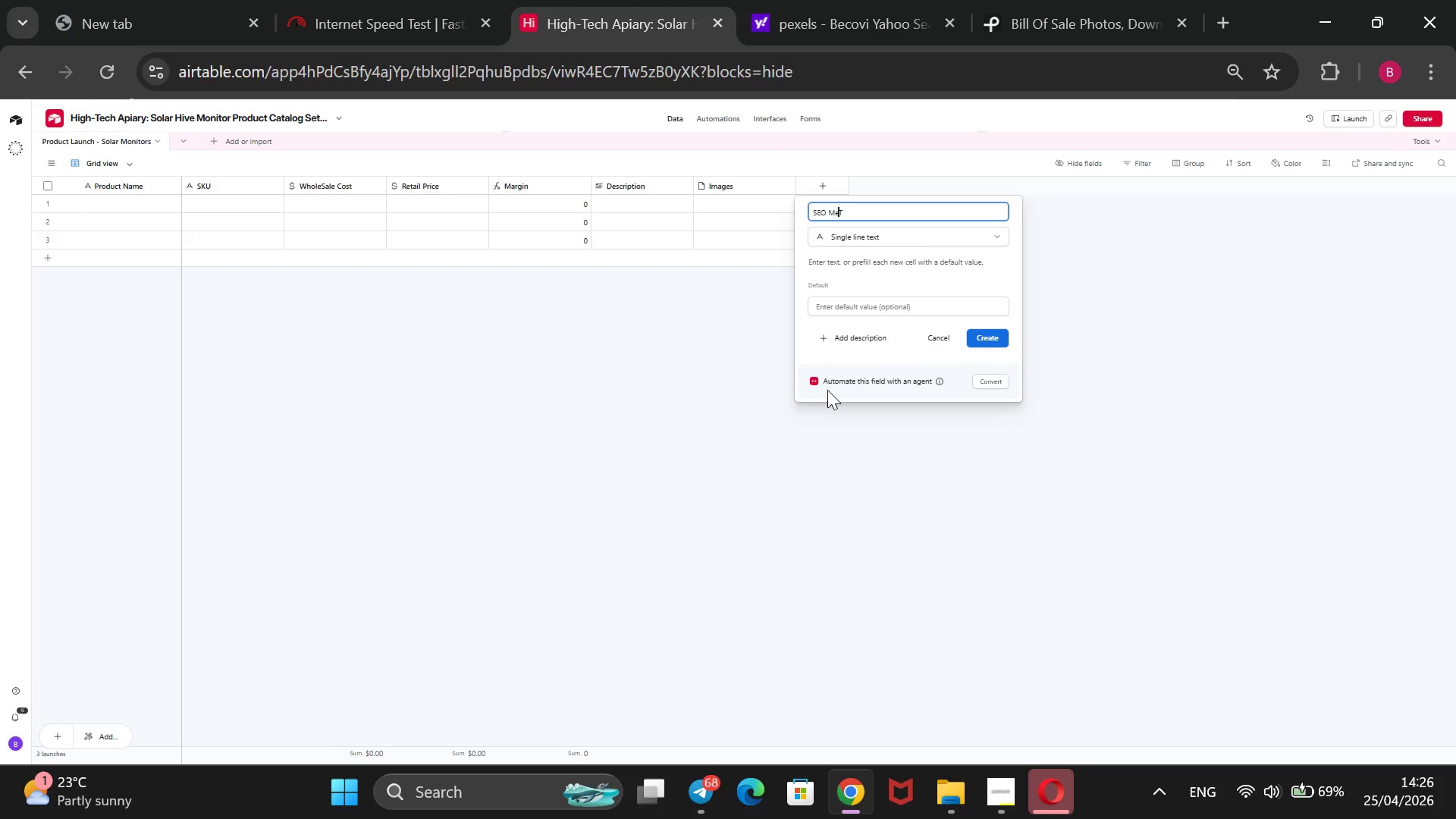 
type(eta )
 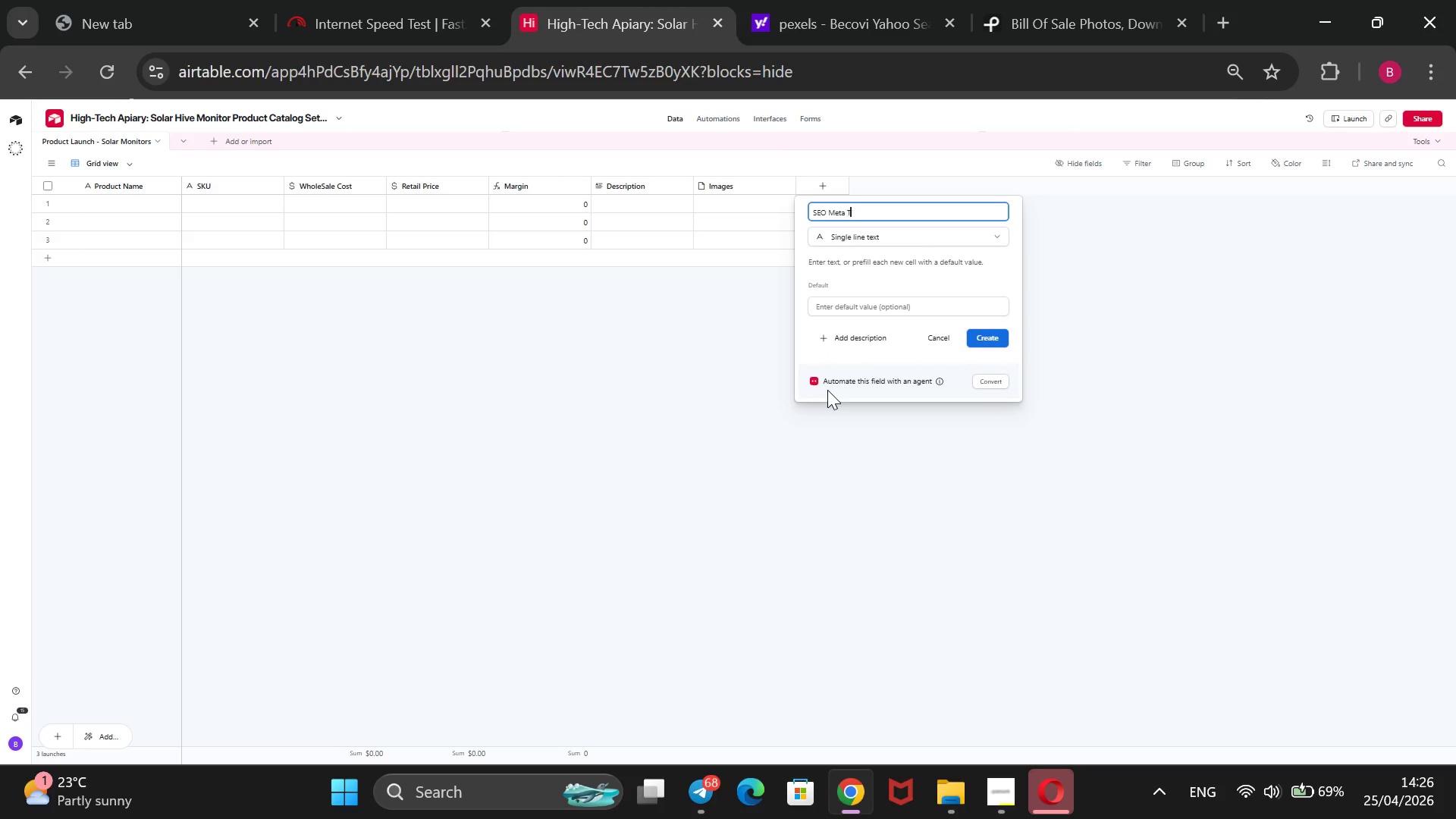 
key(ArrowRight)
 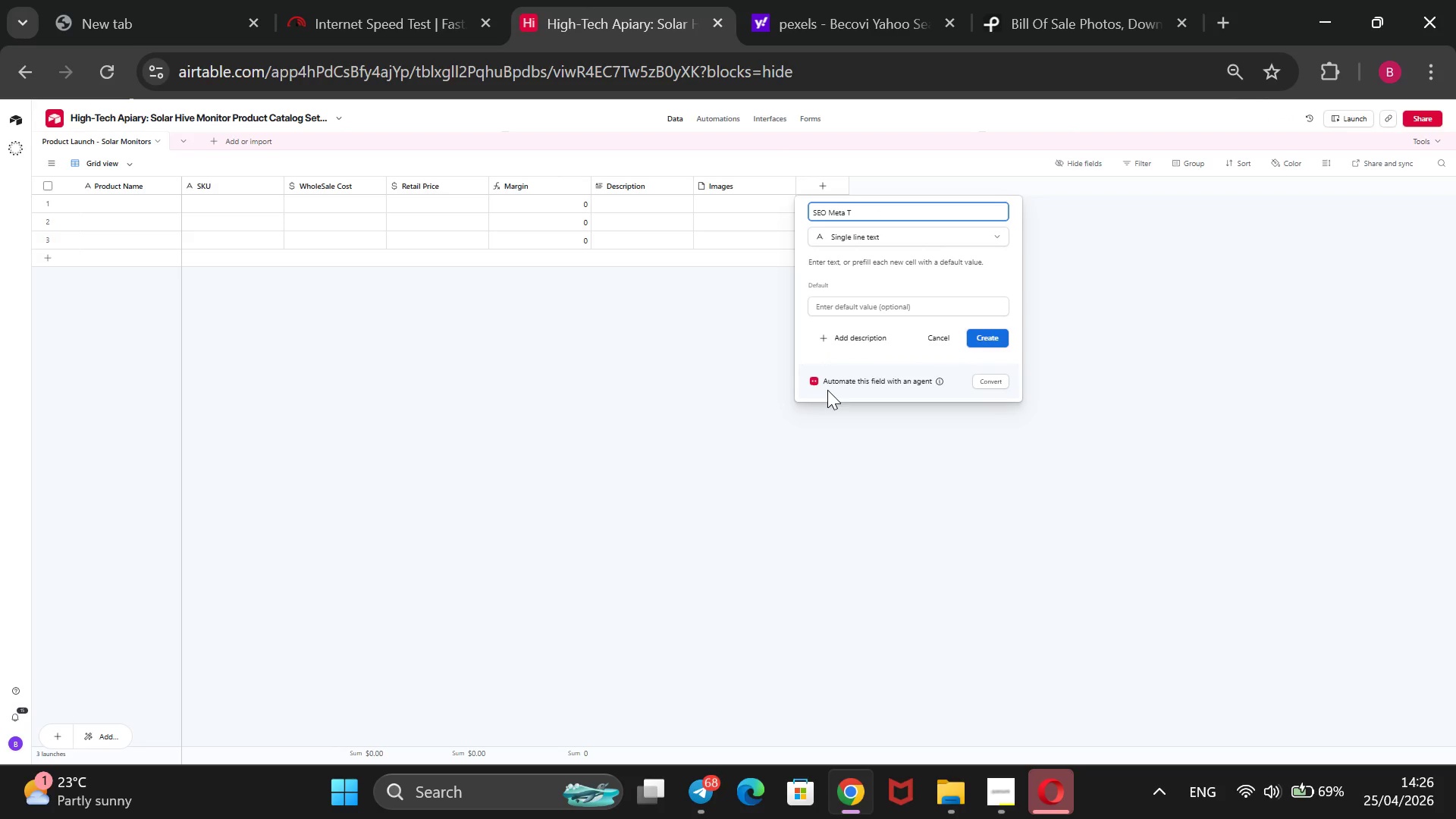 
type(itlr)
key(Backspace)
type(e)
 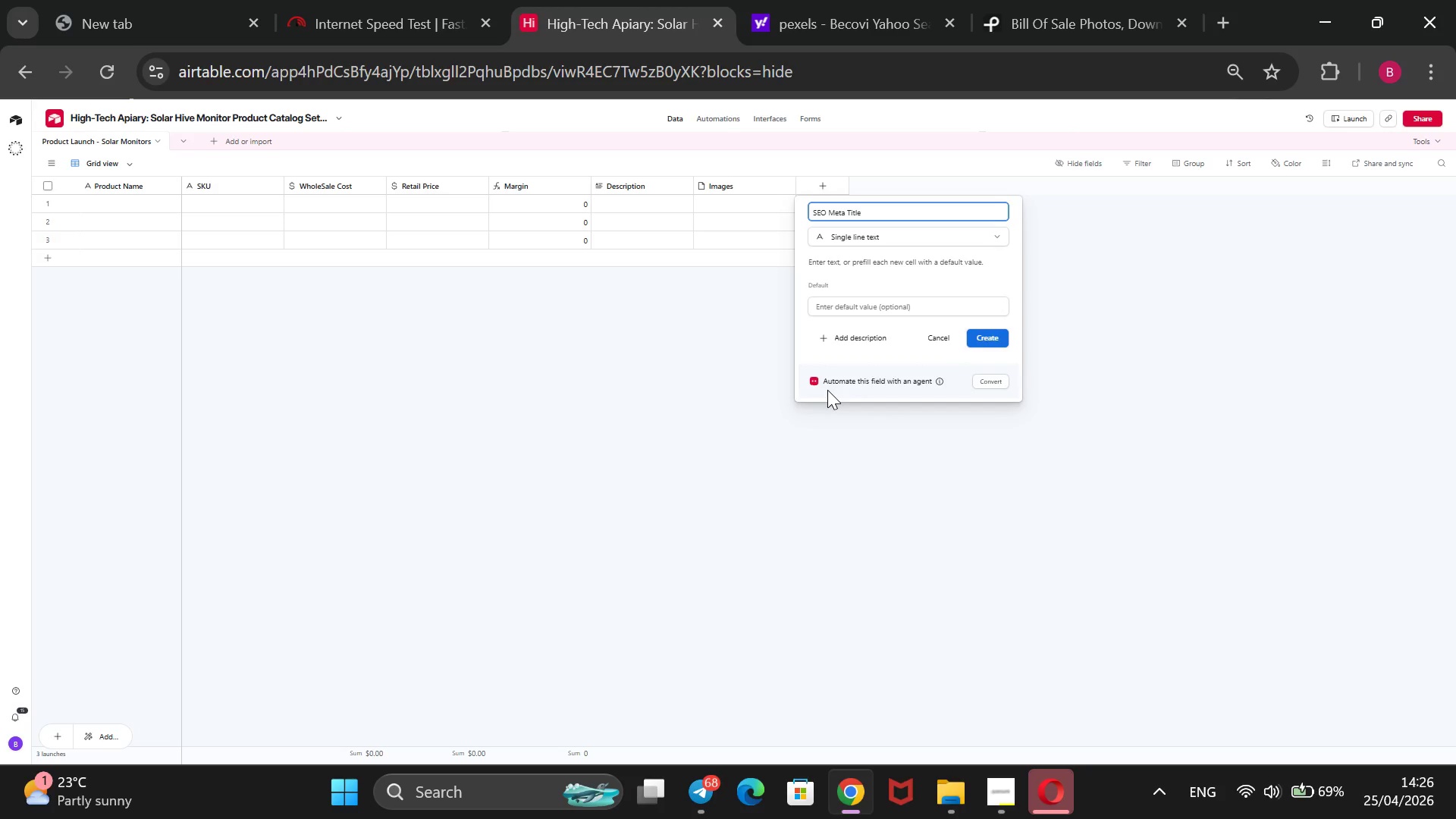 
key(Enter)
 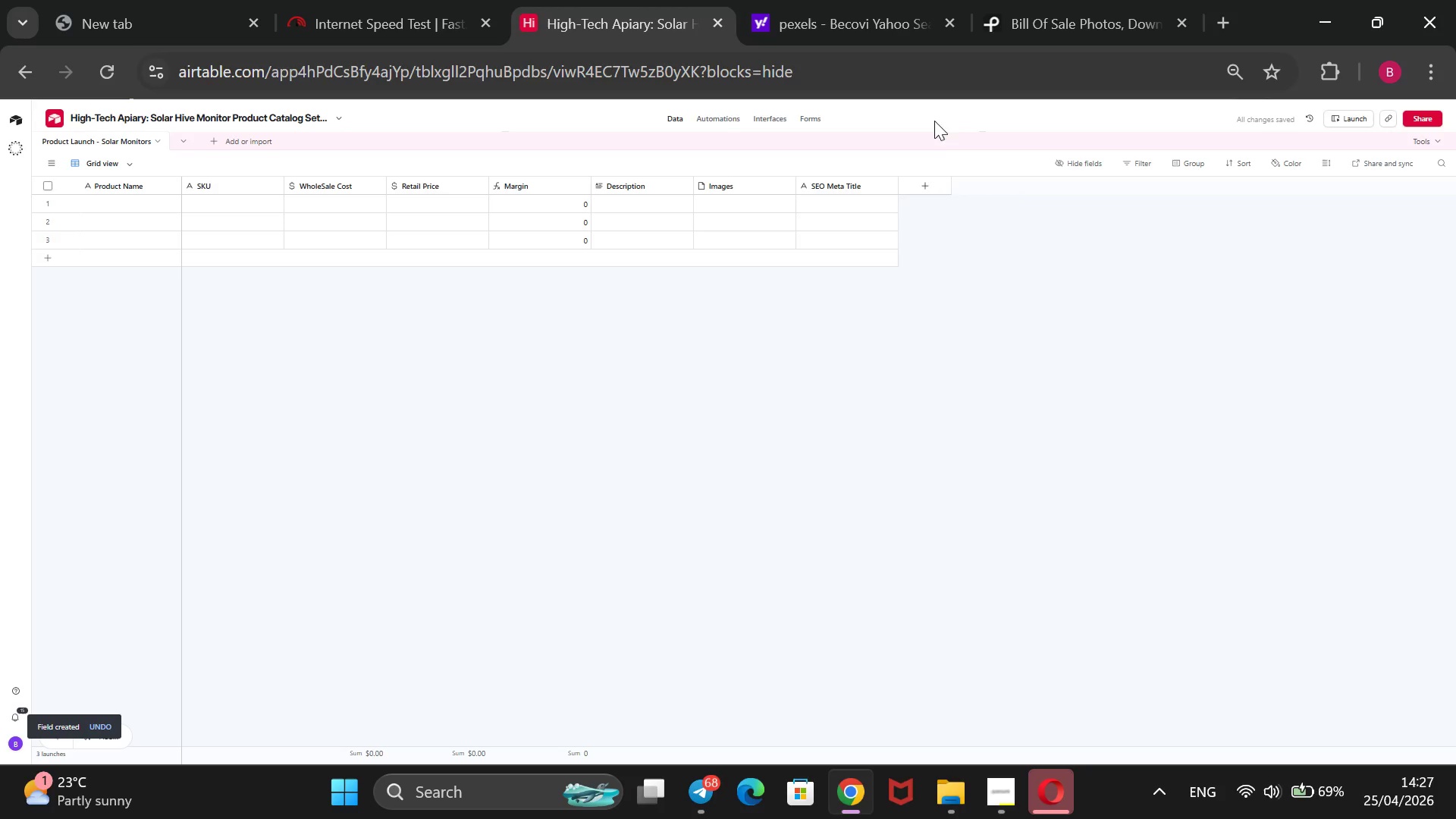 
left_click([921, 189])
 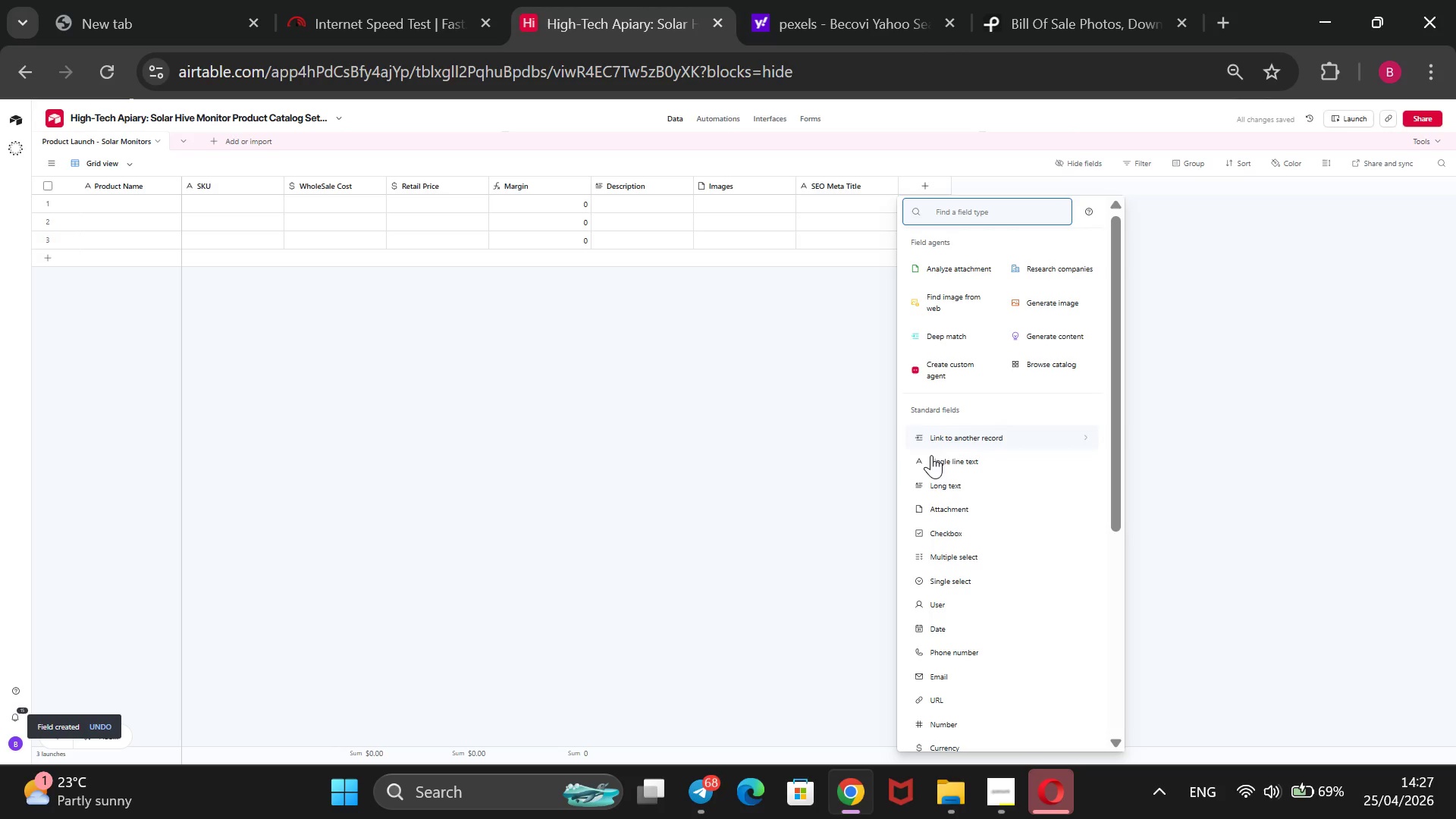 
left_click([932, 459])
 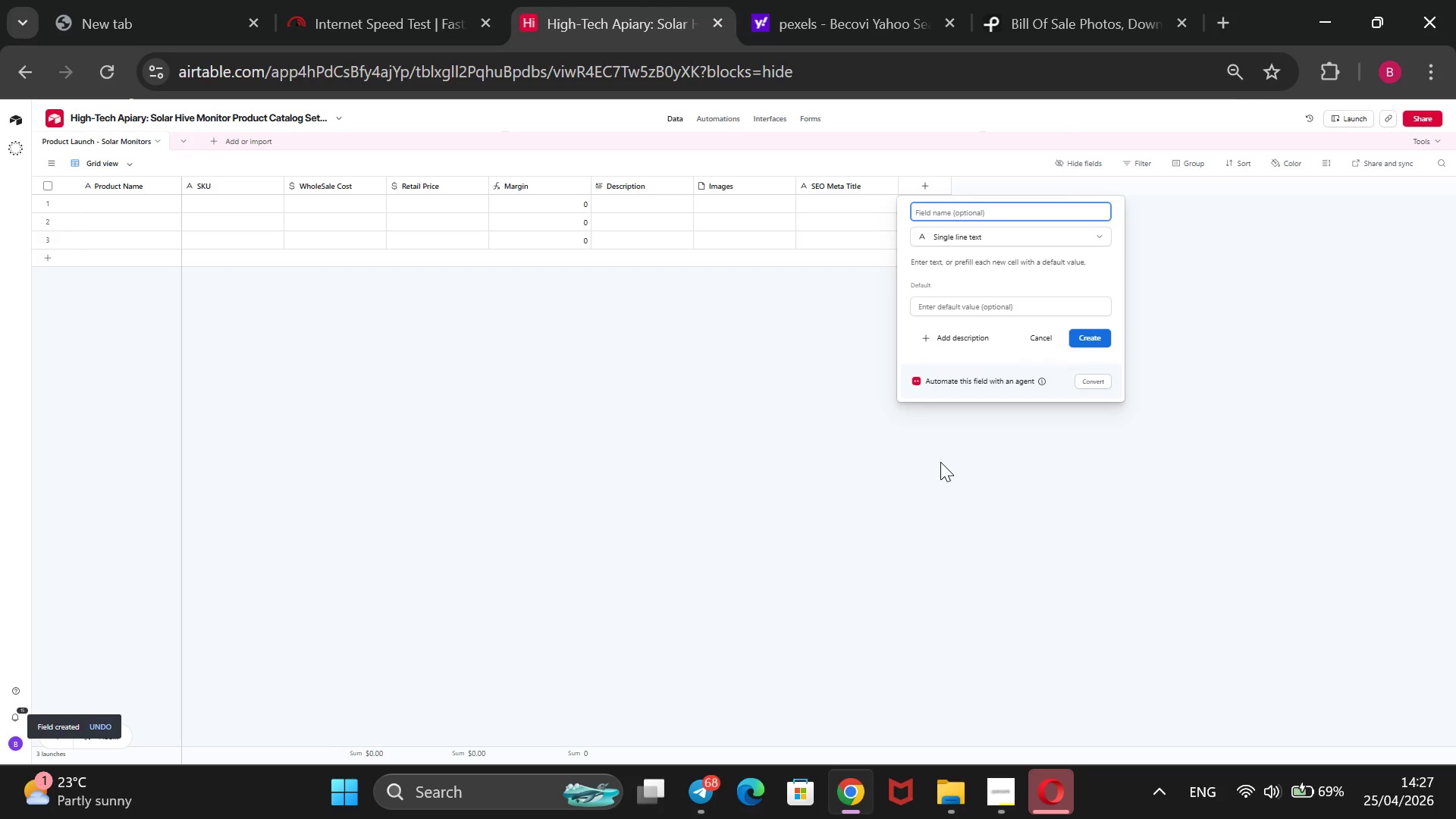 
type(SEO MD)
 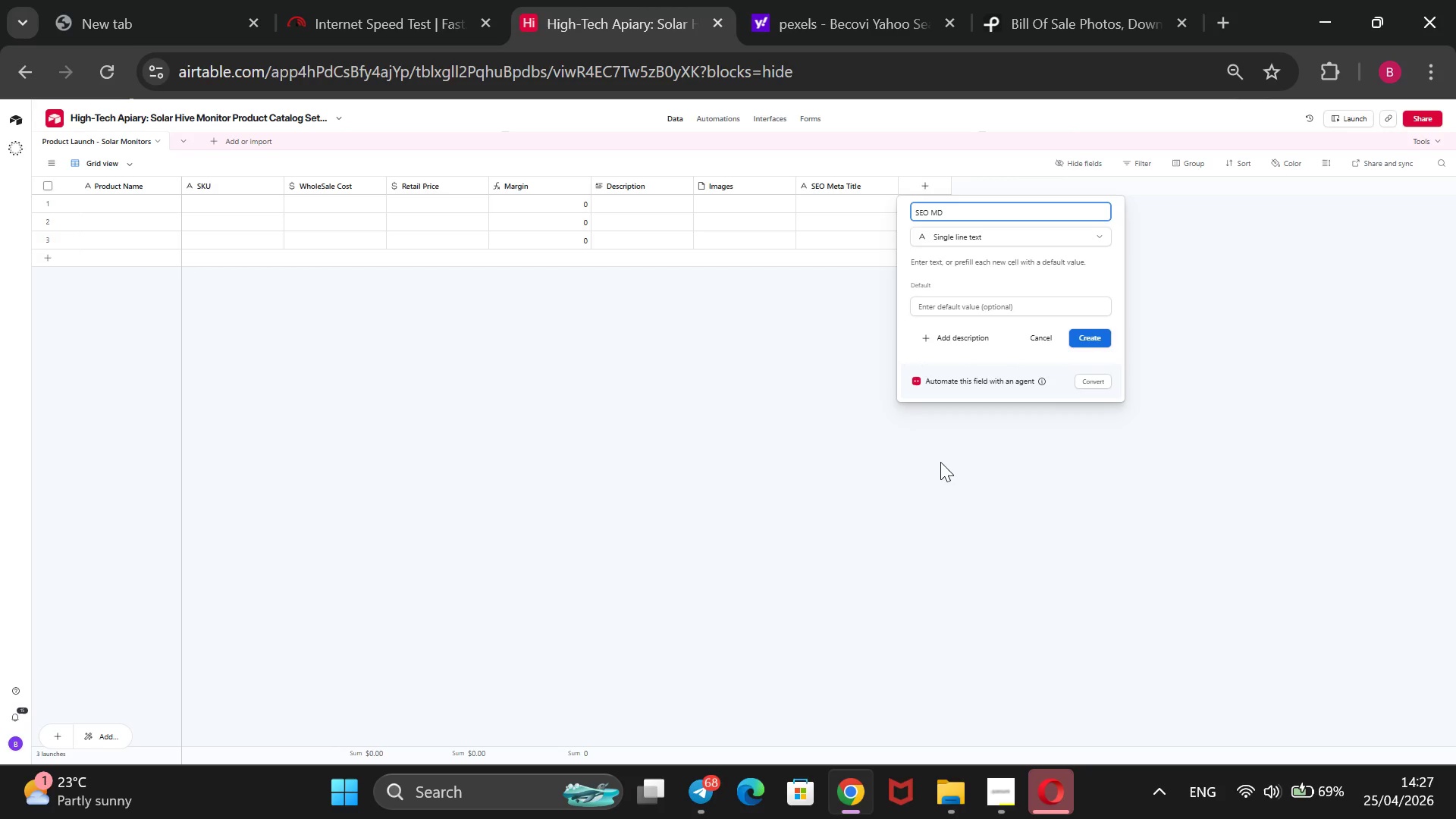 
key(ArrowLeft)
 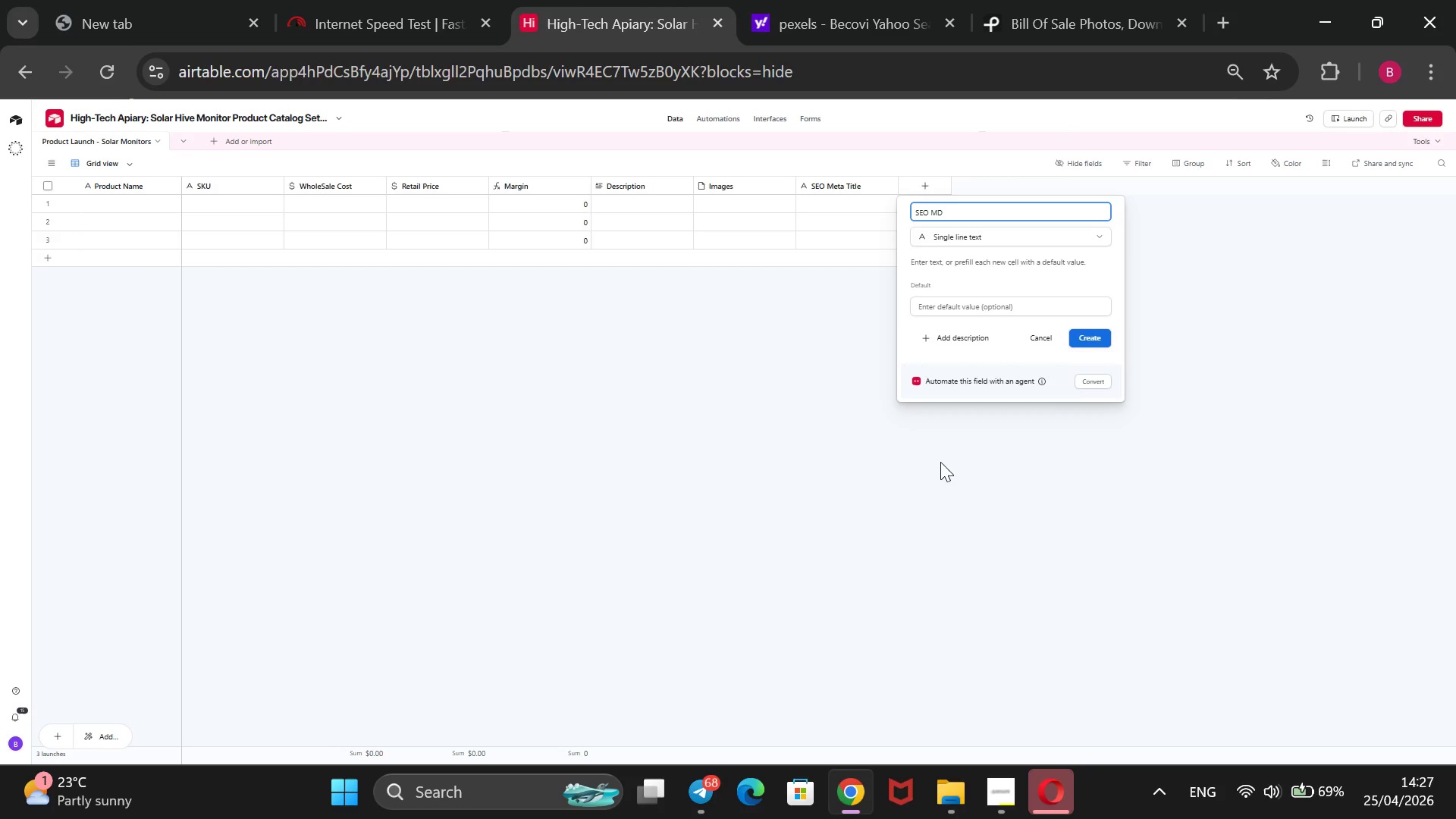 
type(eta )
 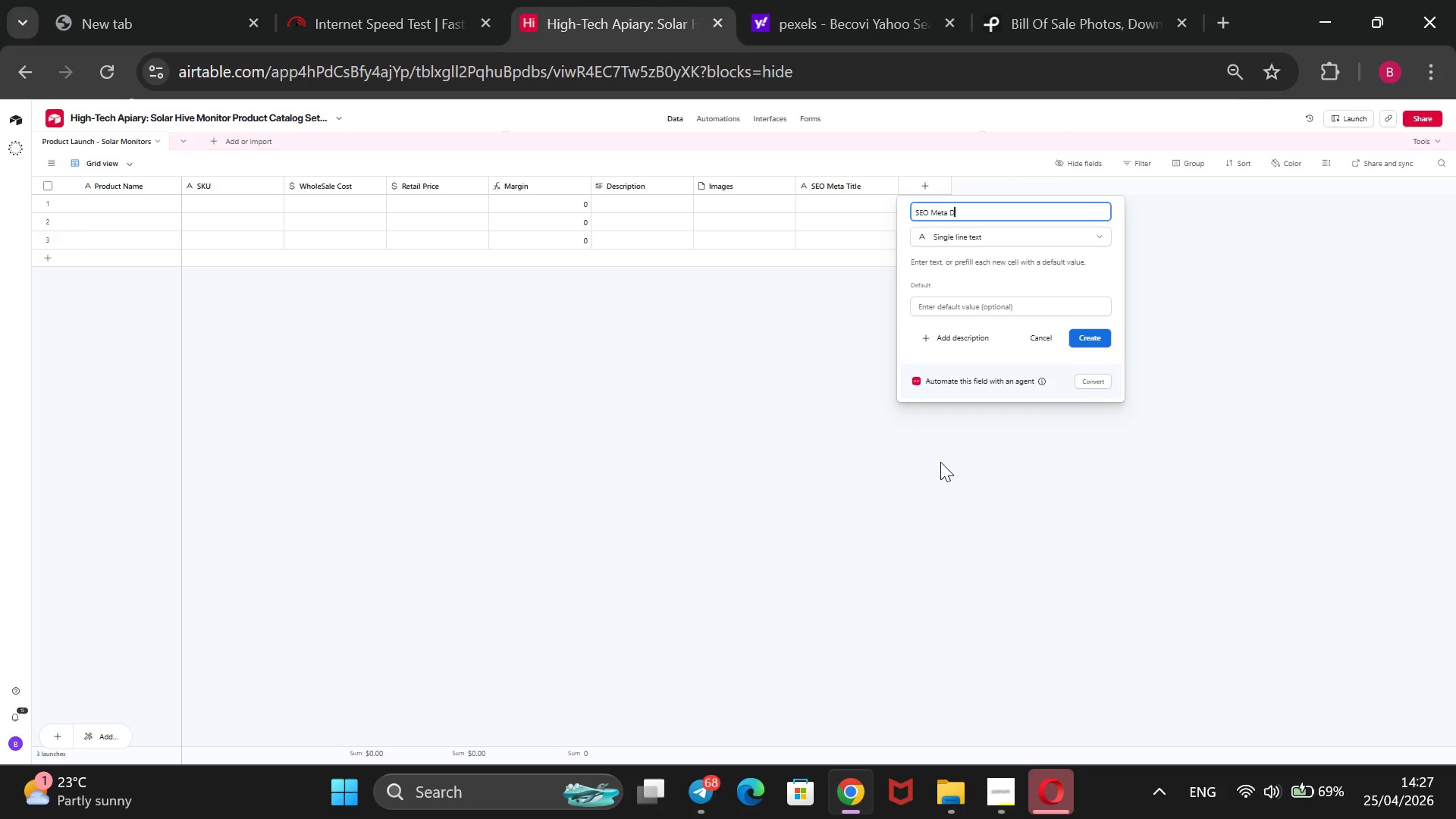 
key(ArrowRight)
 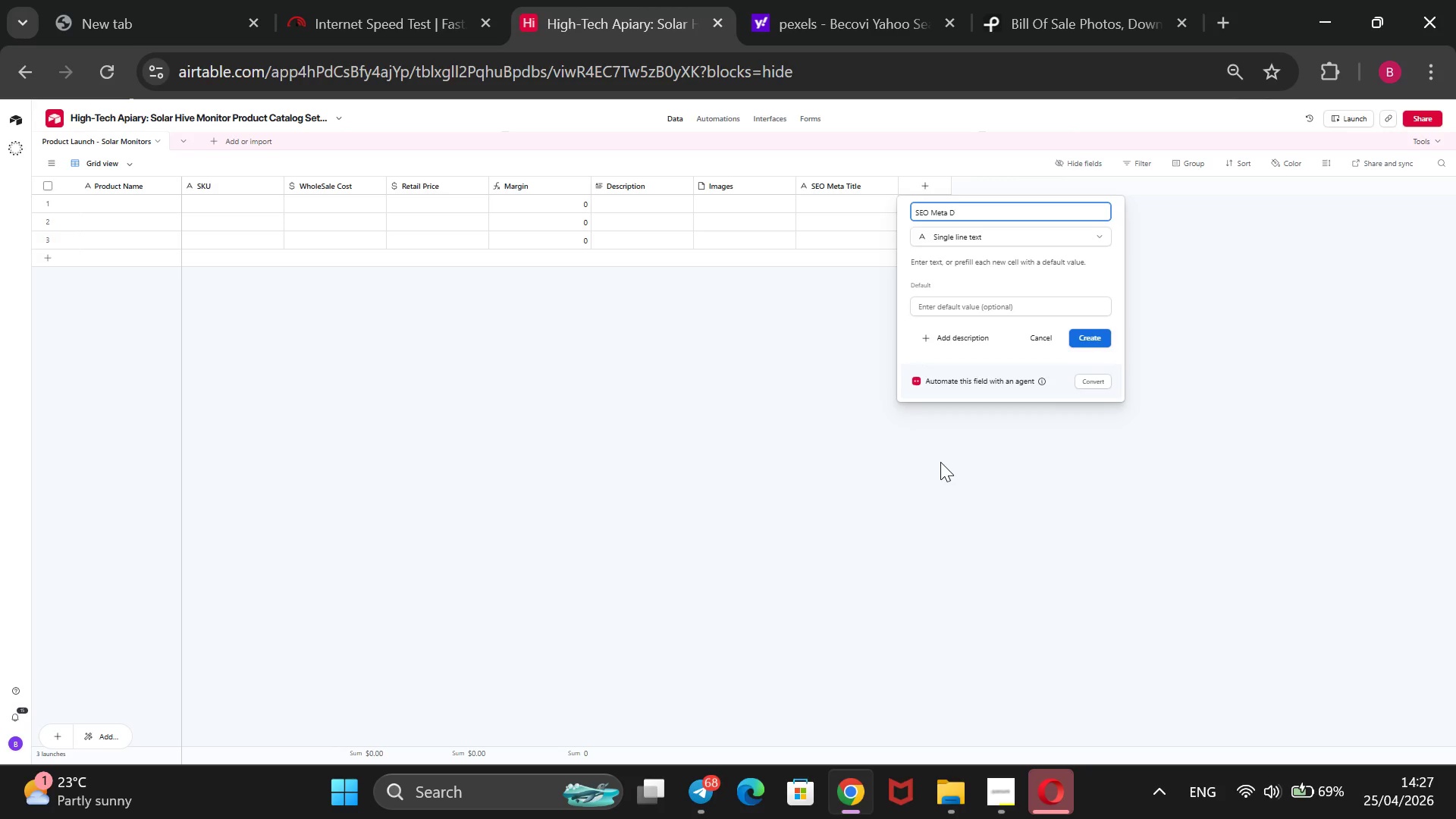 
type(escription)
 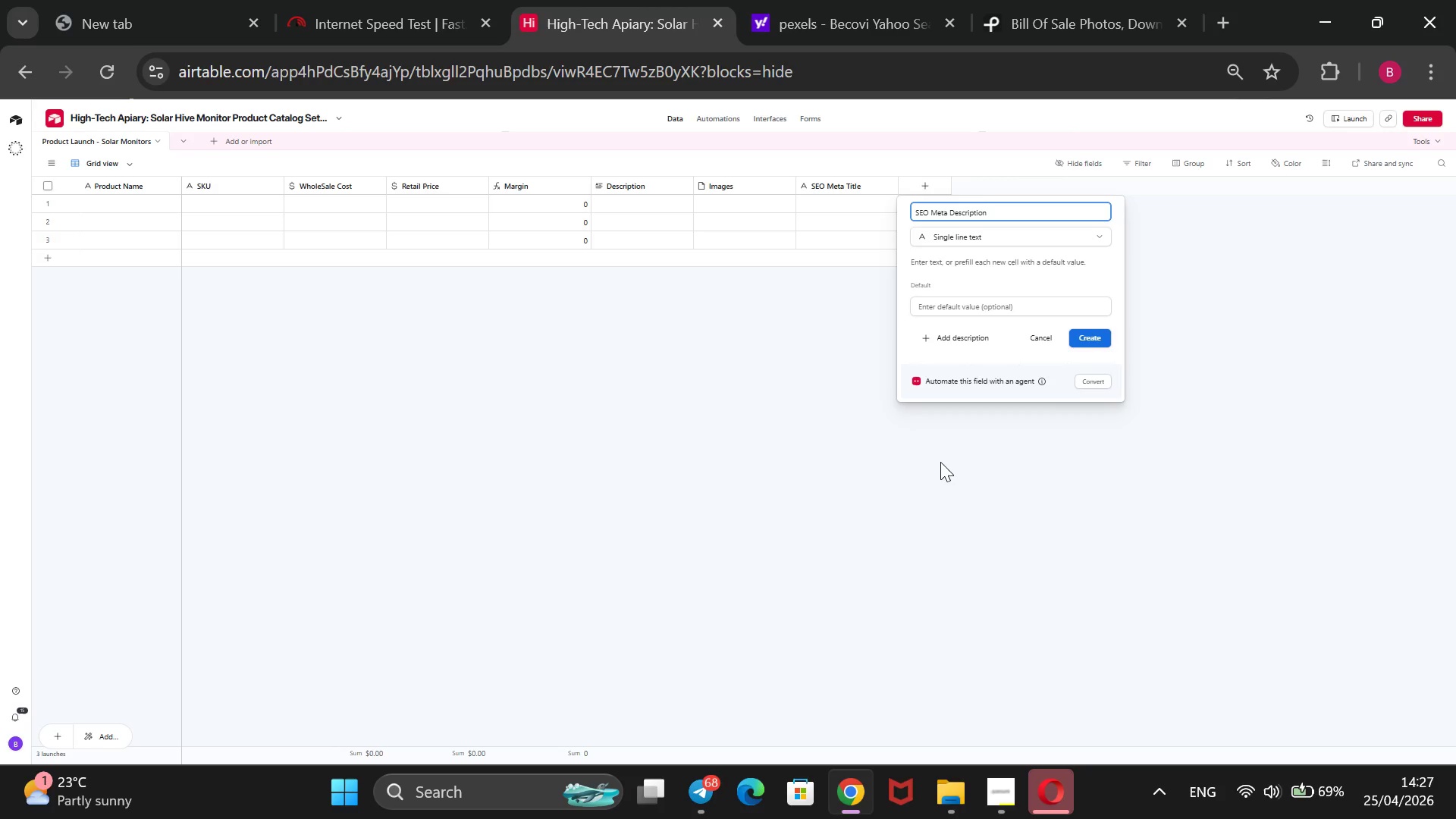 
key(Enter)
 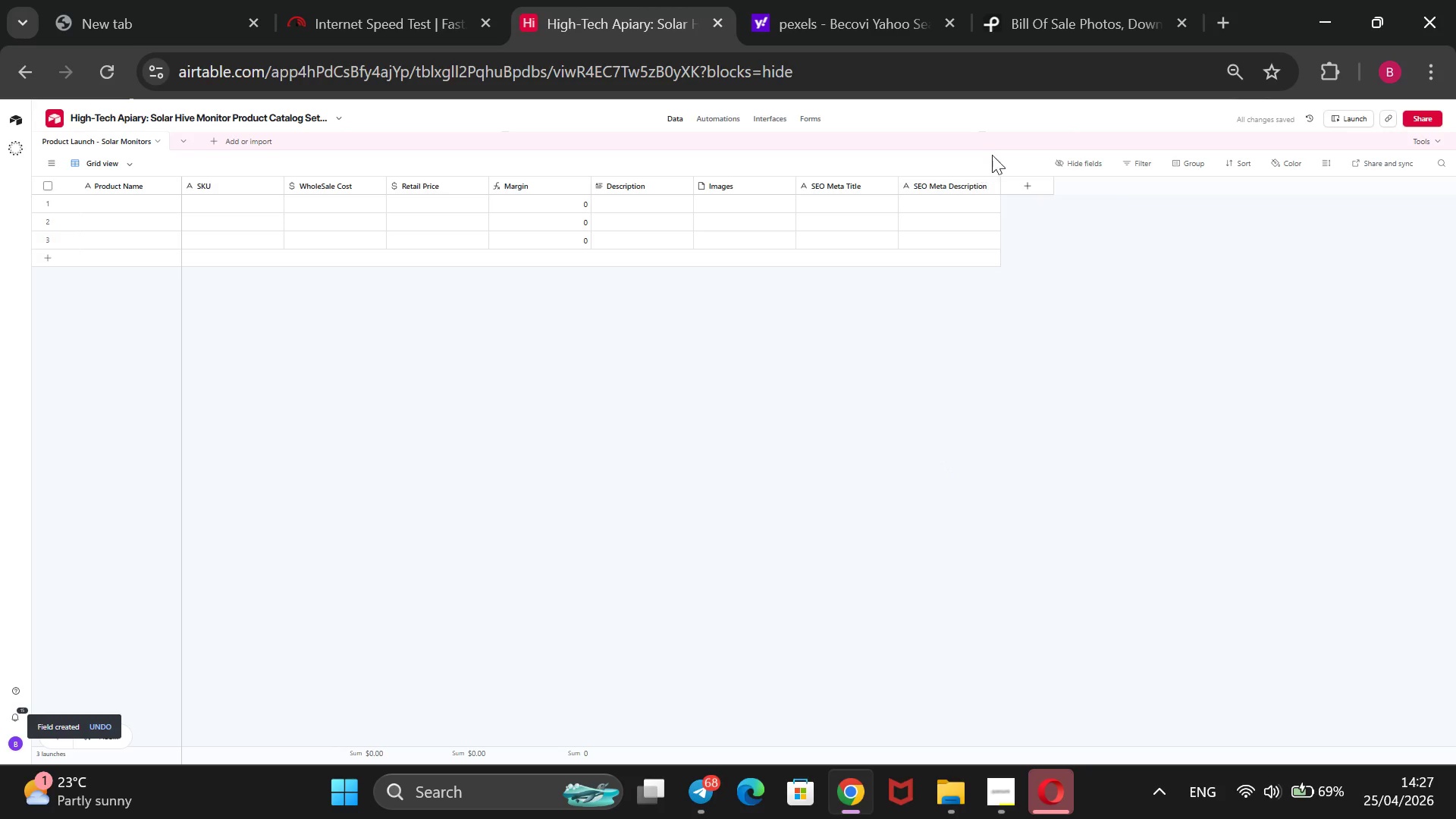 
left_click([1006, 194])
 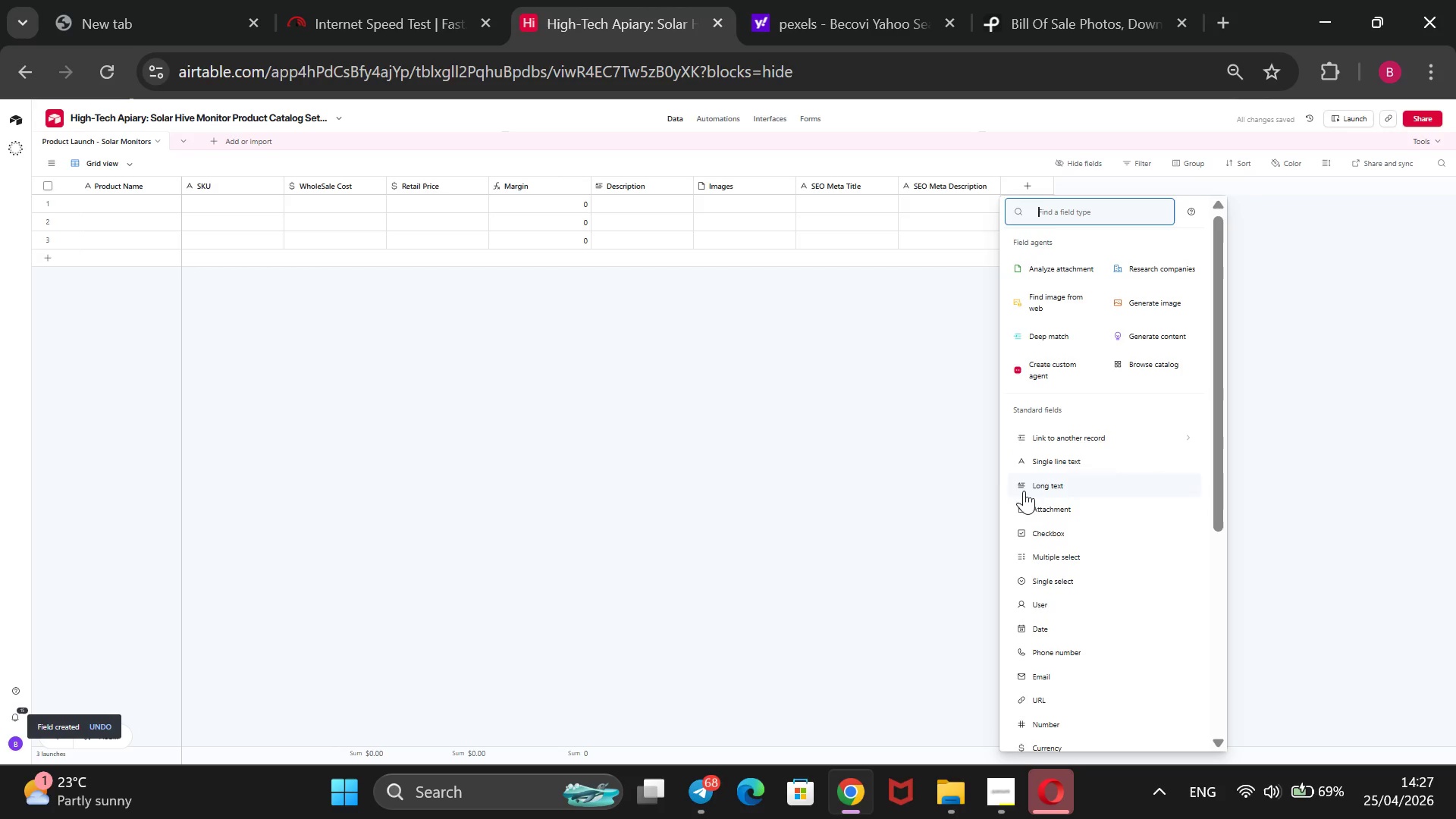 
left_click([1032, 482])
 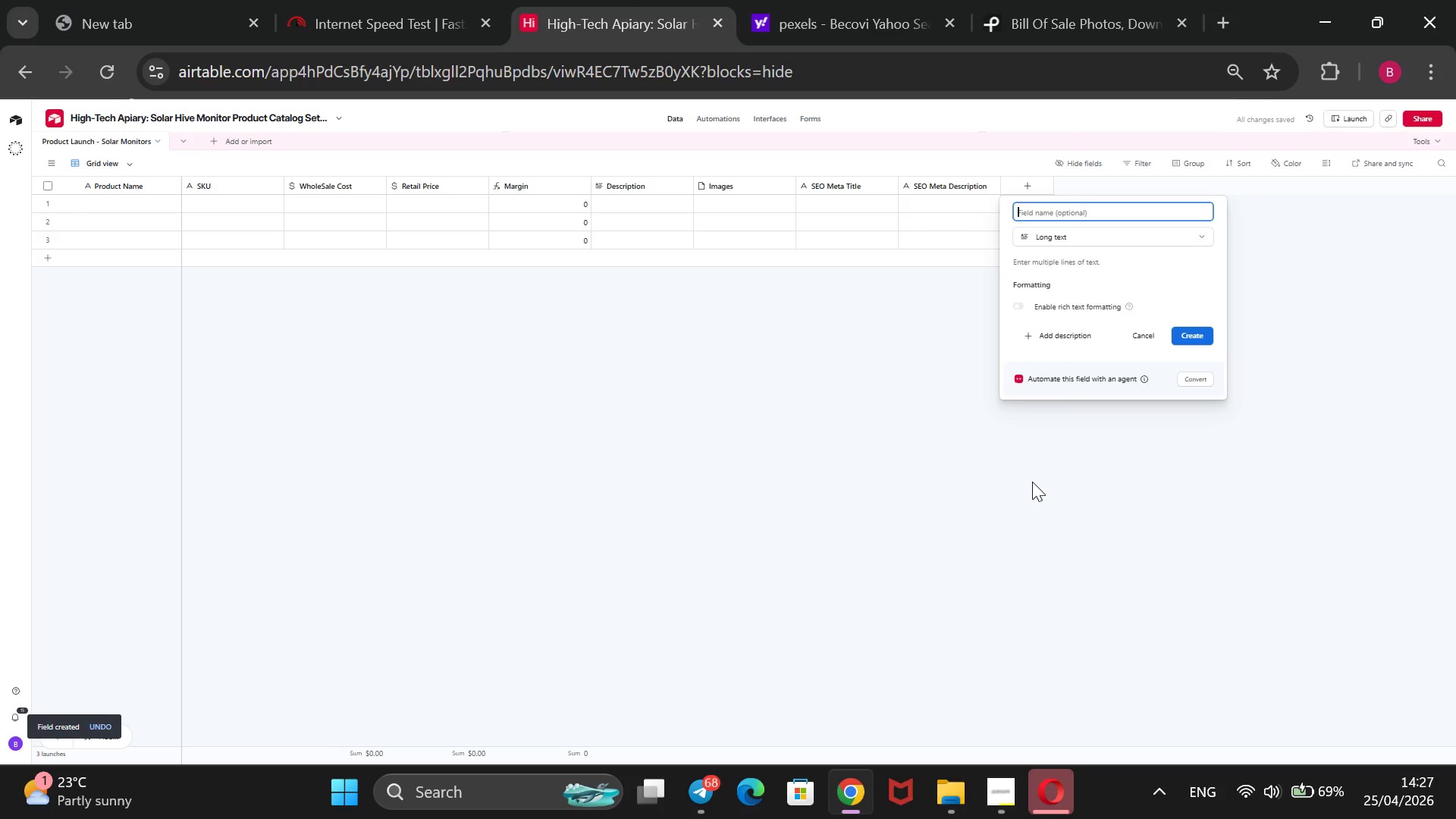 
type(AL)
key(Backspace)
type(T)
 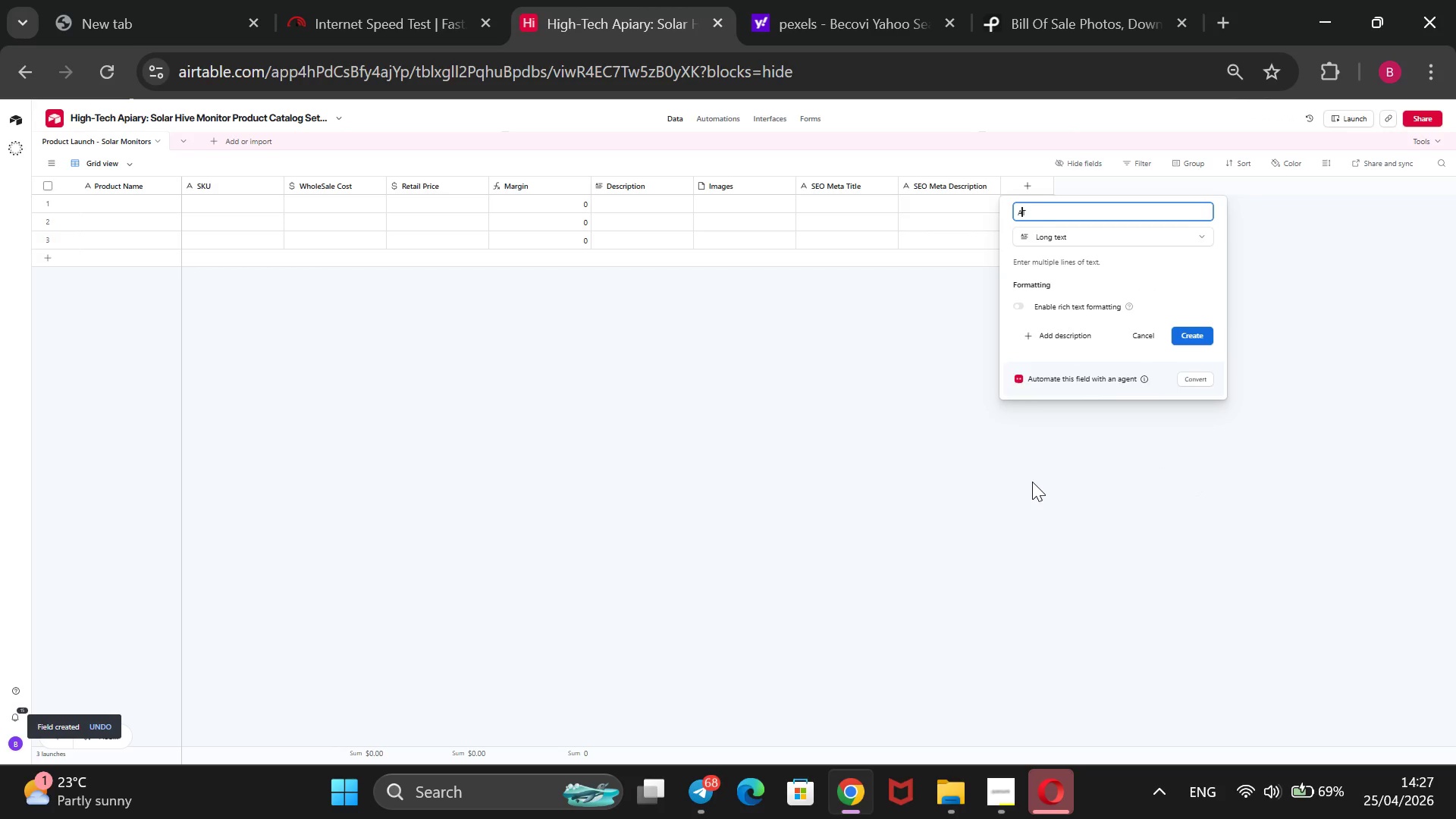 
key(ArrowLeft)
 